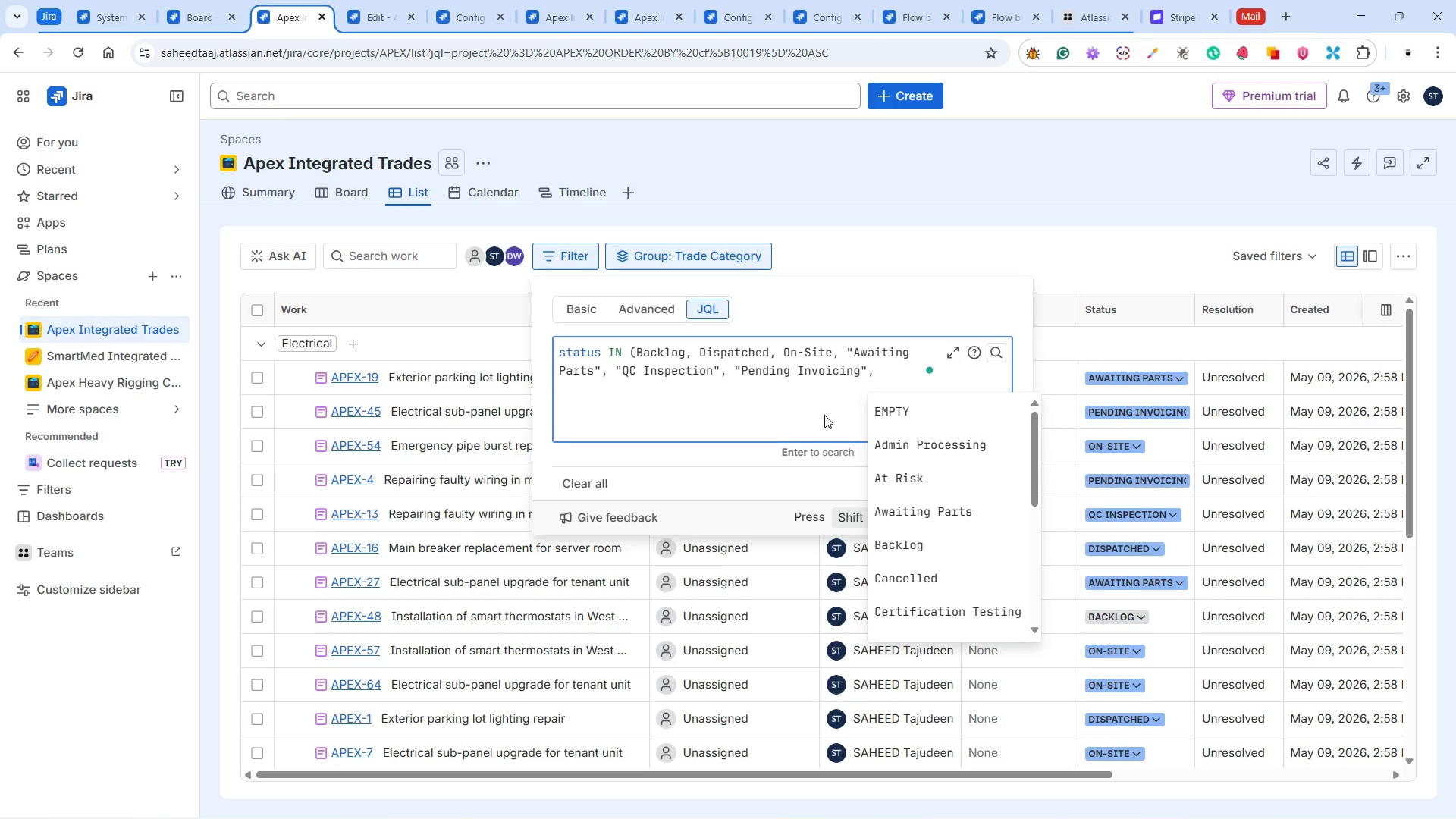 
key(Space)
 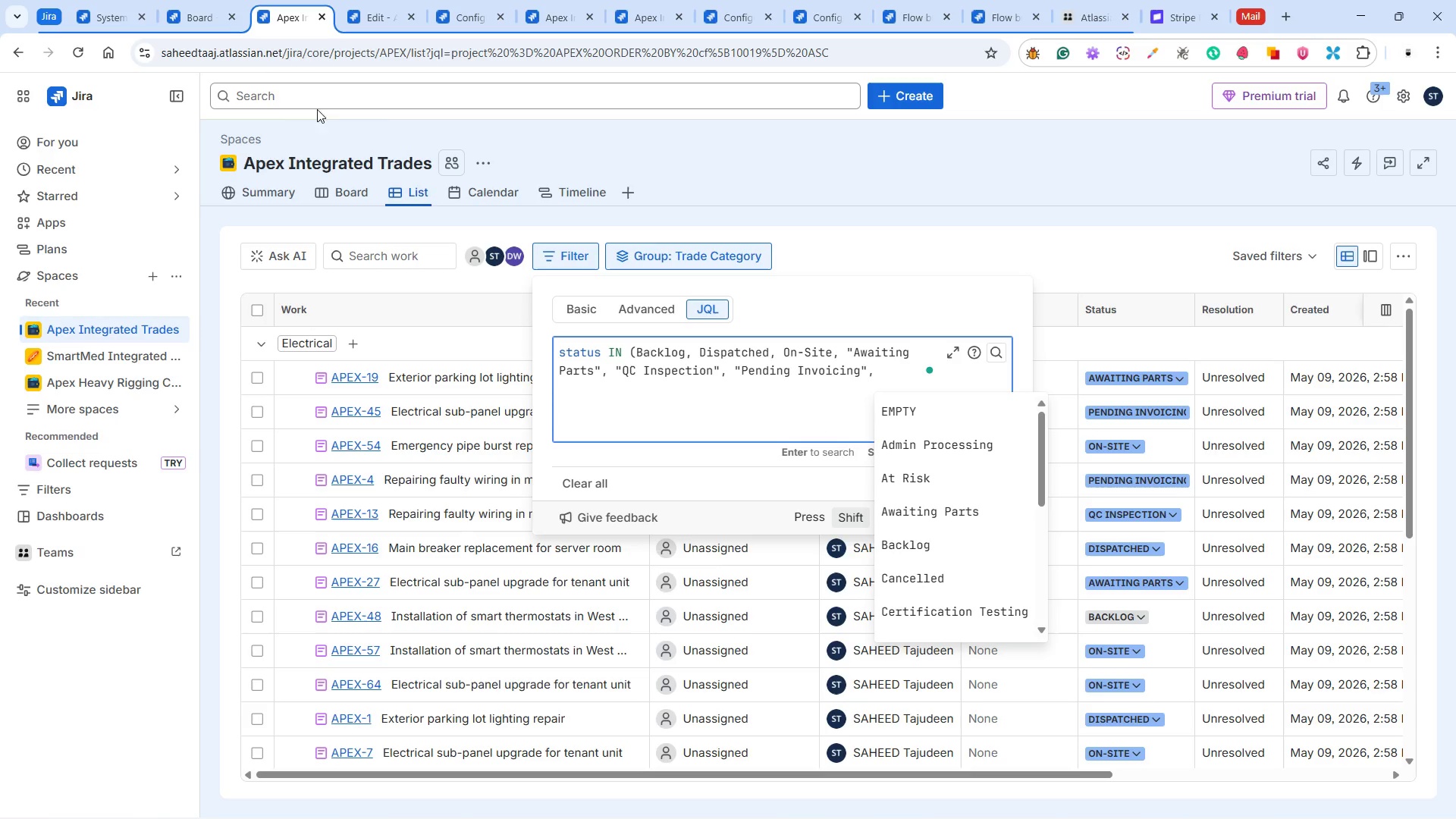 
left_click([188, 17])
 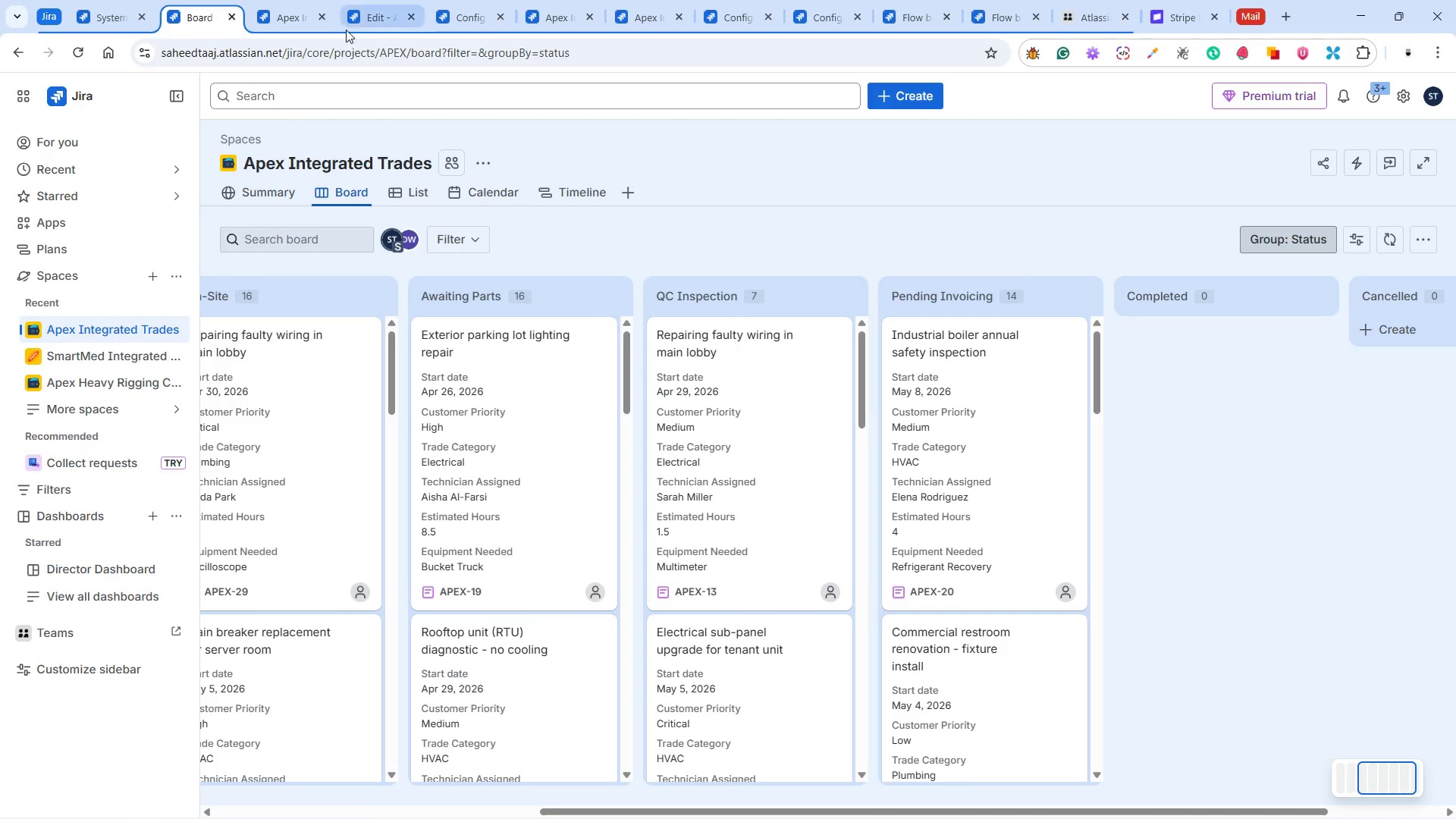 
left_click([282, 20])
 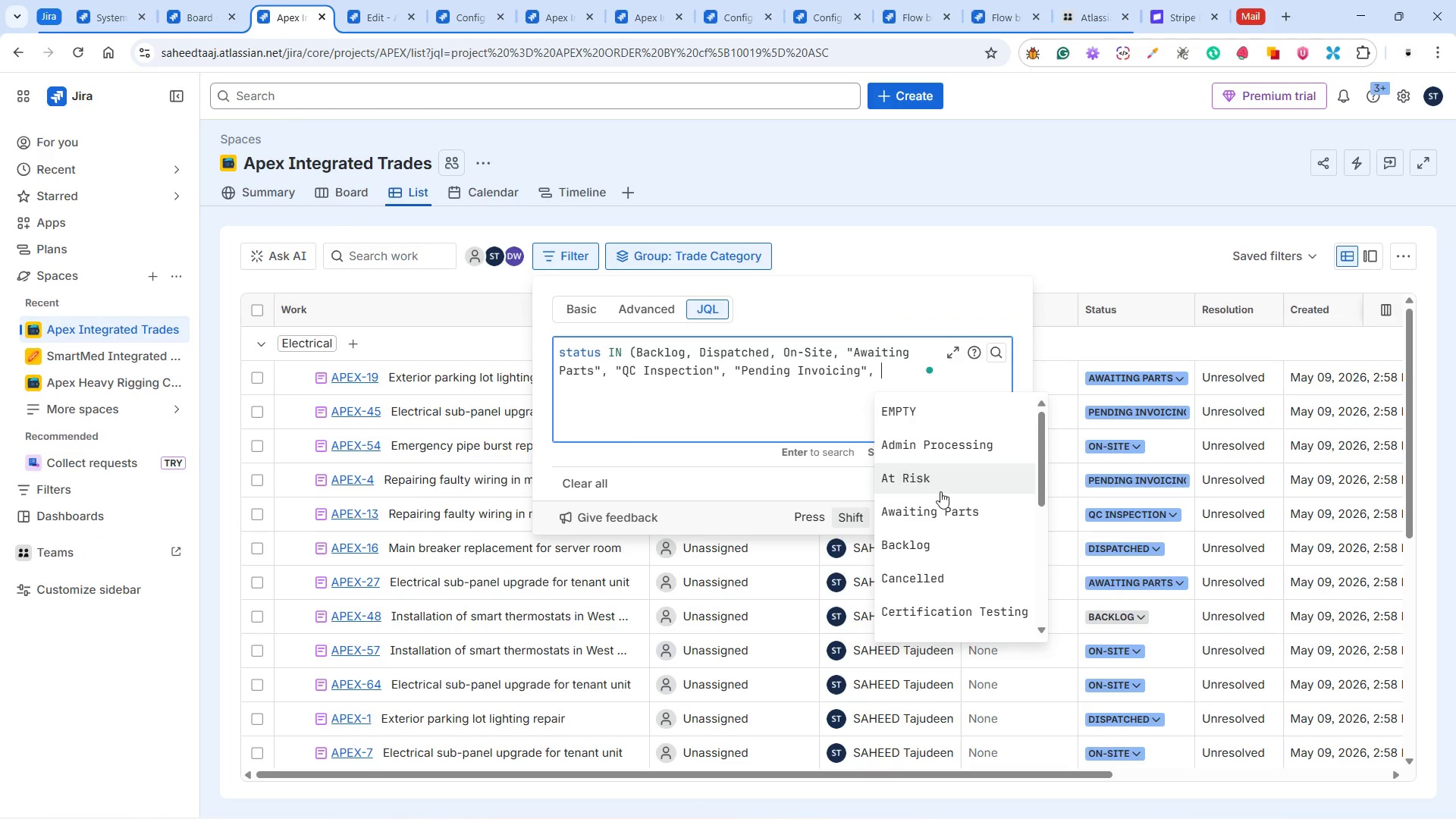 
scroll: coordinate [965, 492], scroll_direction: down, amount: 2.0
 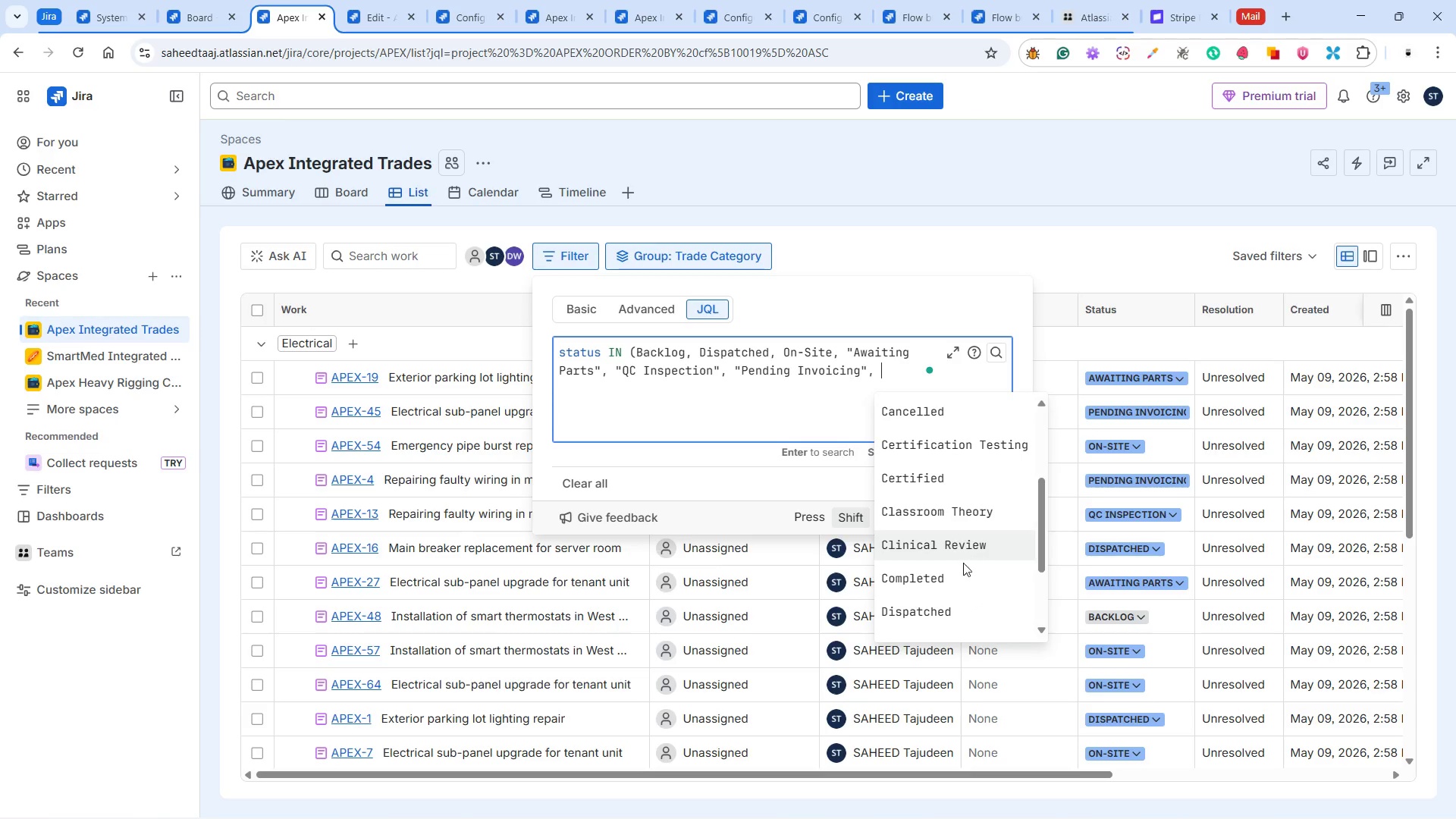 
left_click([956, 575])
 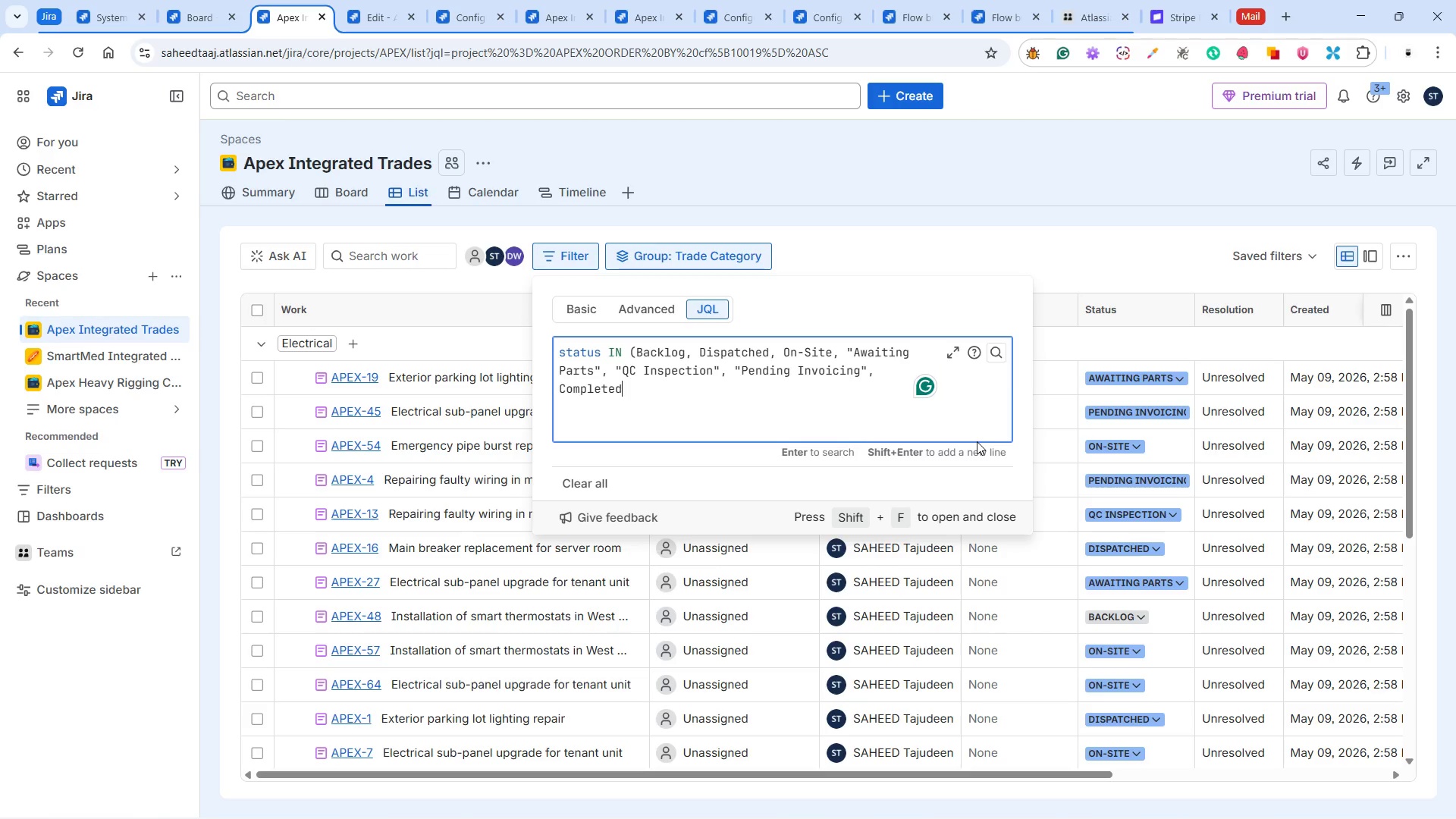 
key(Comma)
 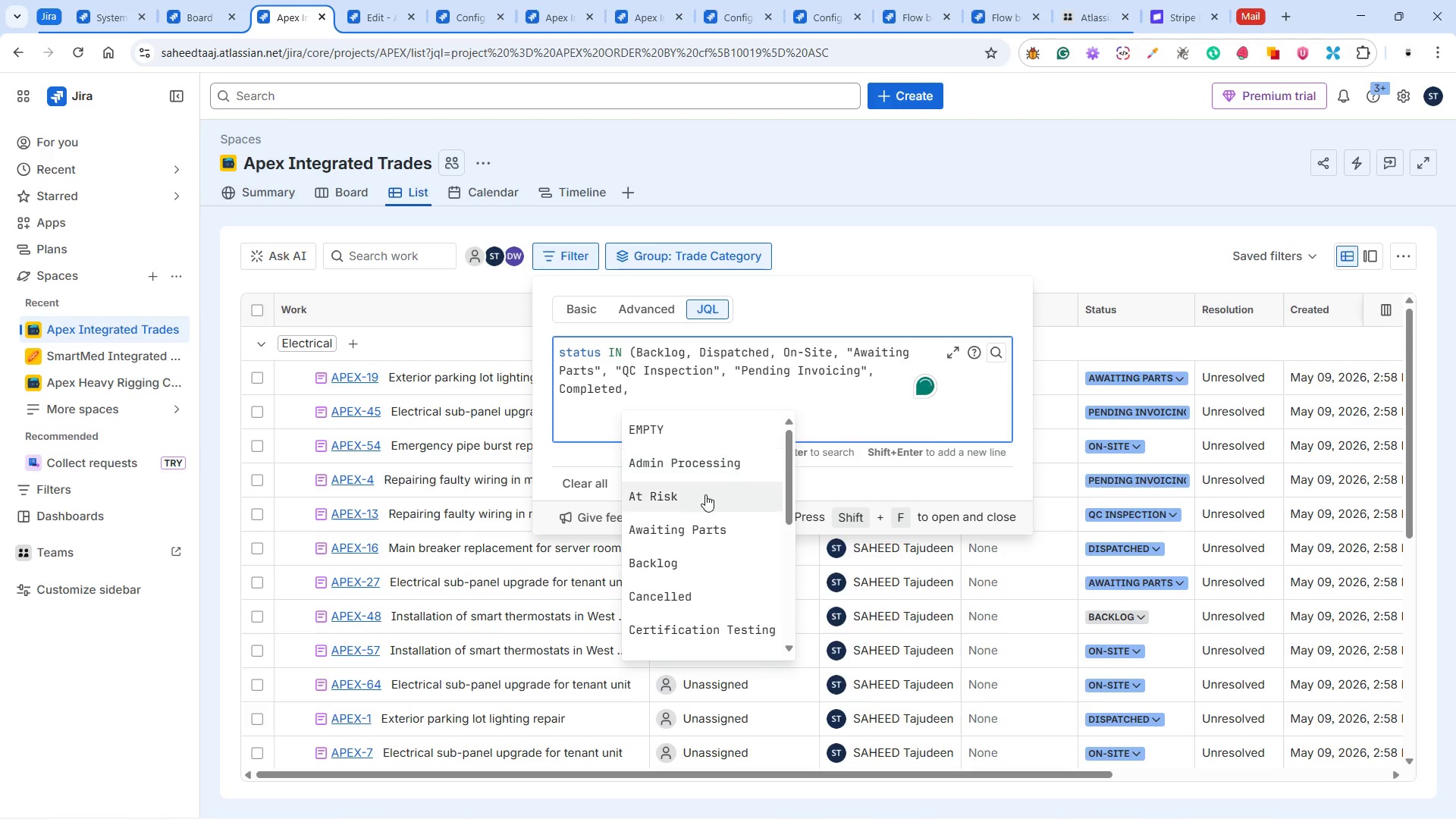 
scroll: coordinate [708, 506], scroll_direction: down, amount: 3.0
 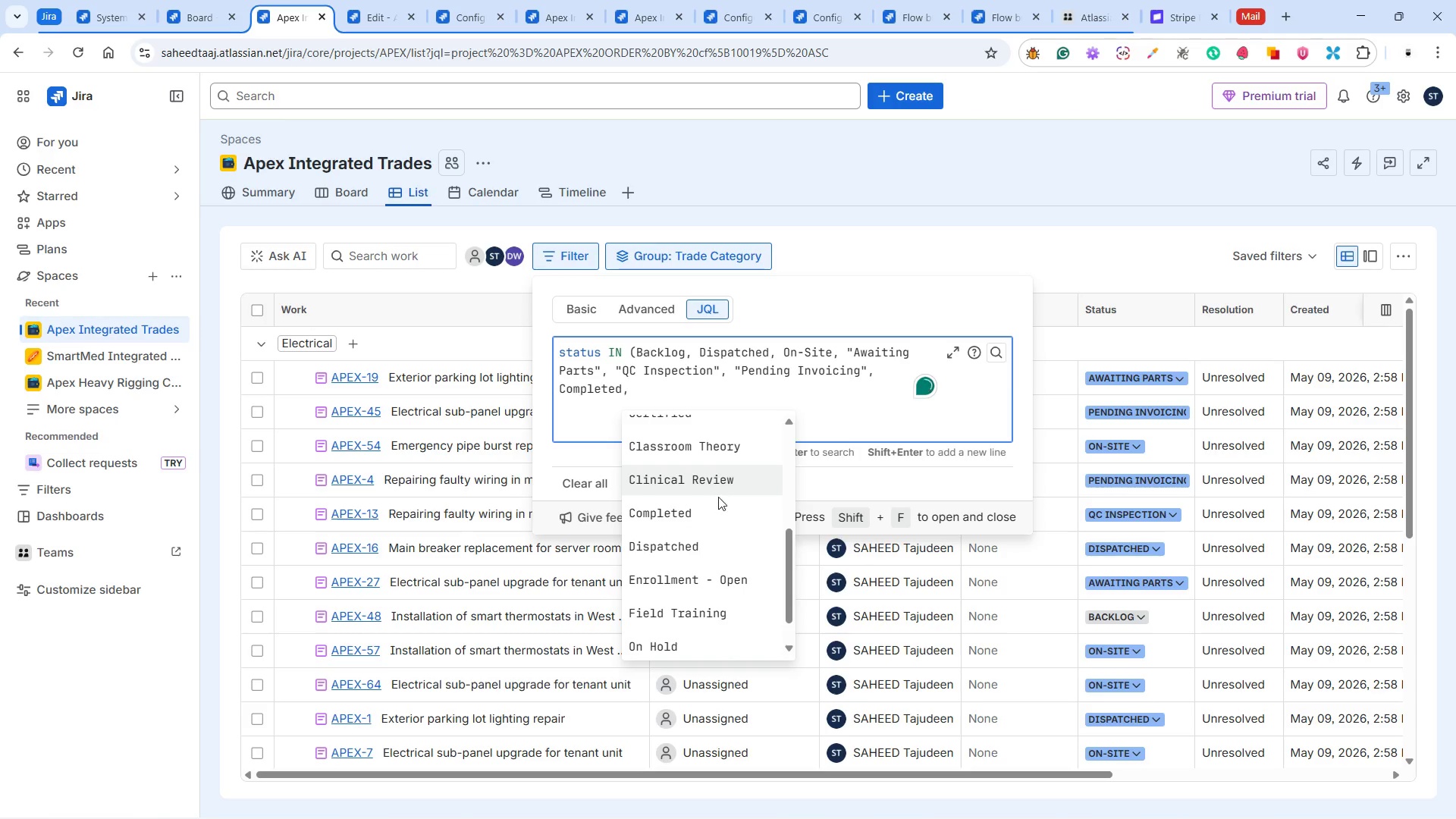 
scroll: coordinate [718, 497], scroll_direction: up, amount: 2.0
 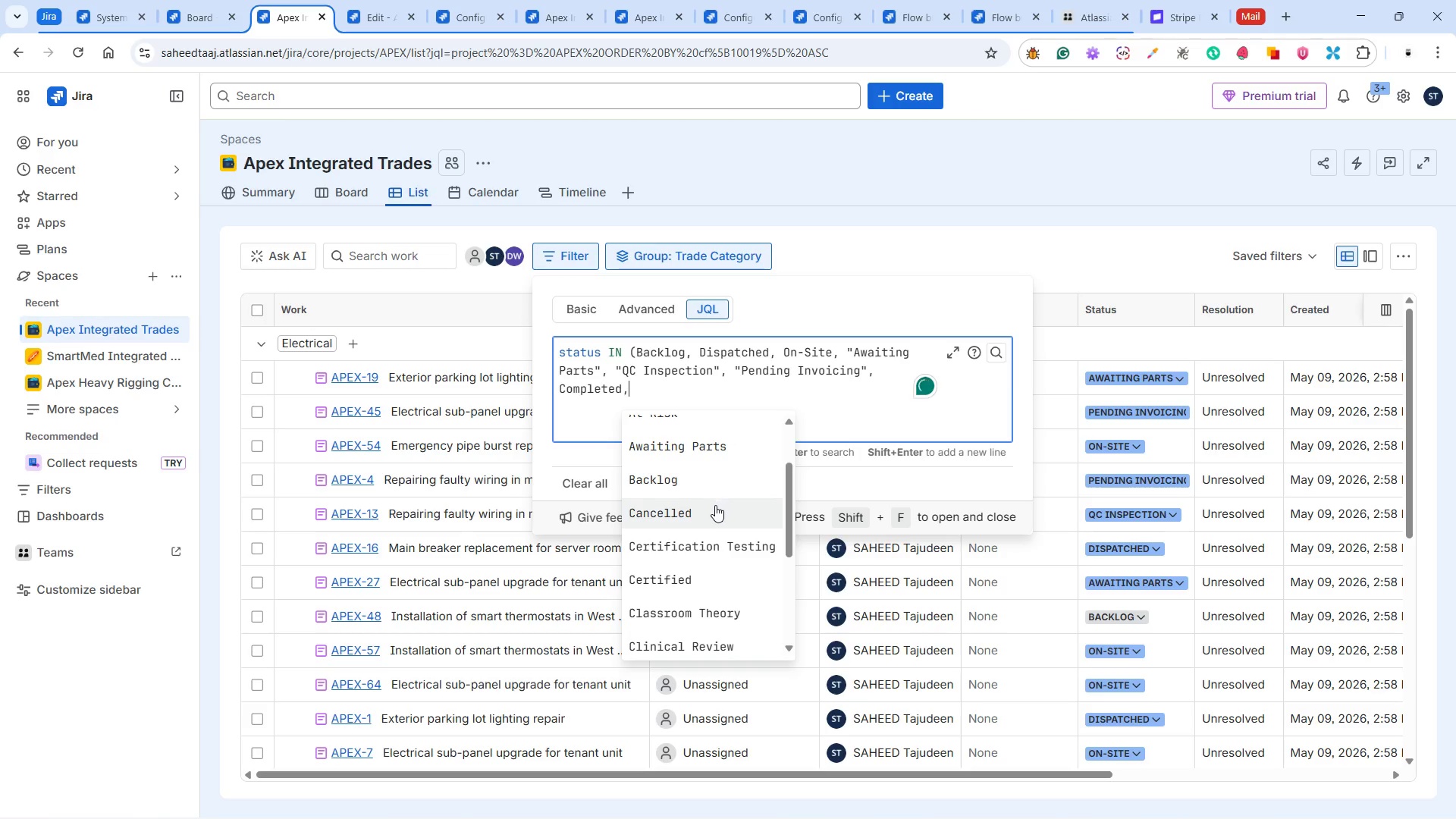 
left_click([714, 507])
 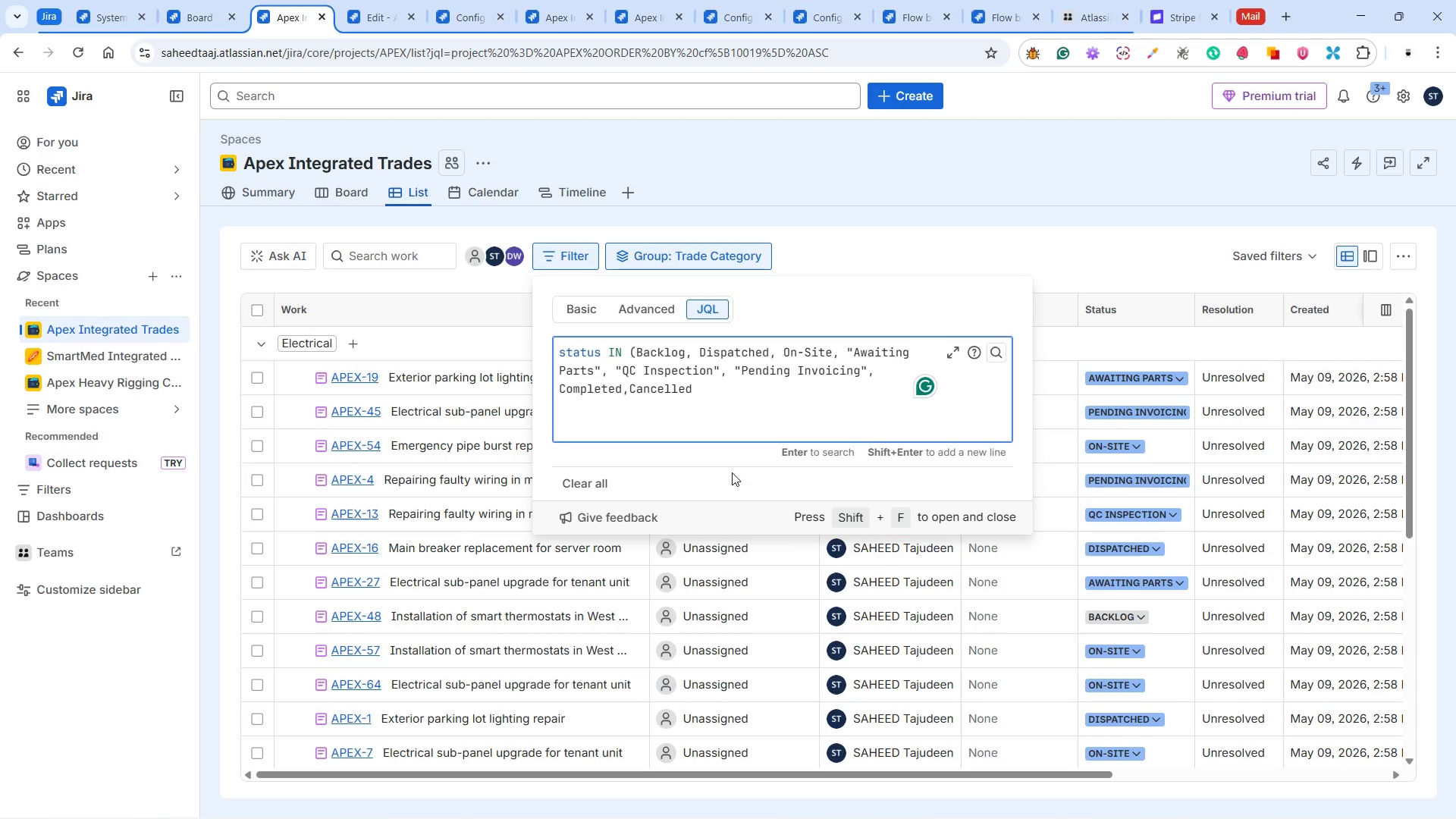 
key(Shift+0)
 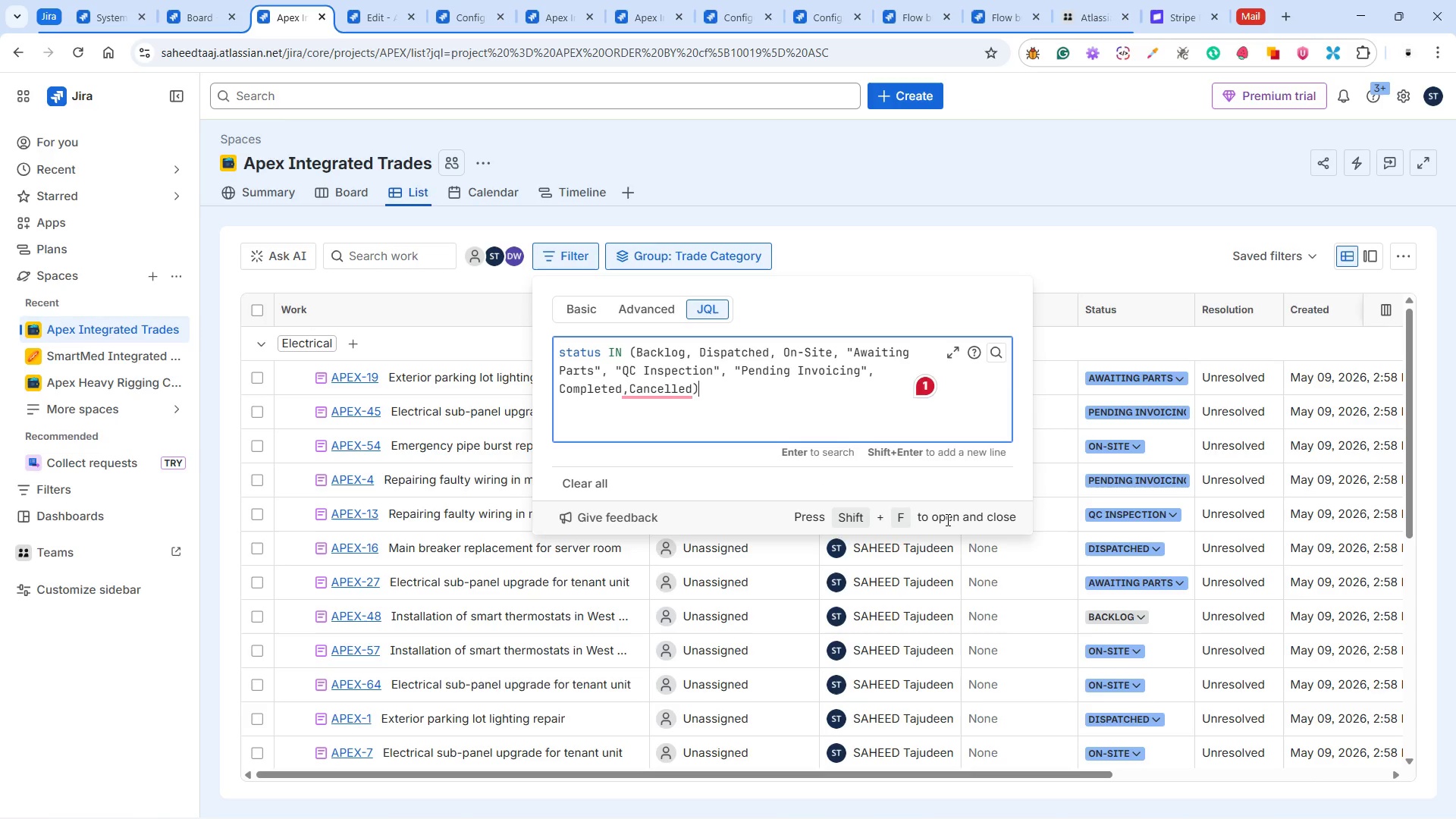 
wait(13.55)
 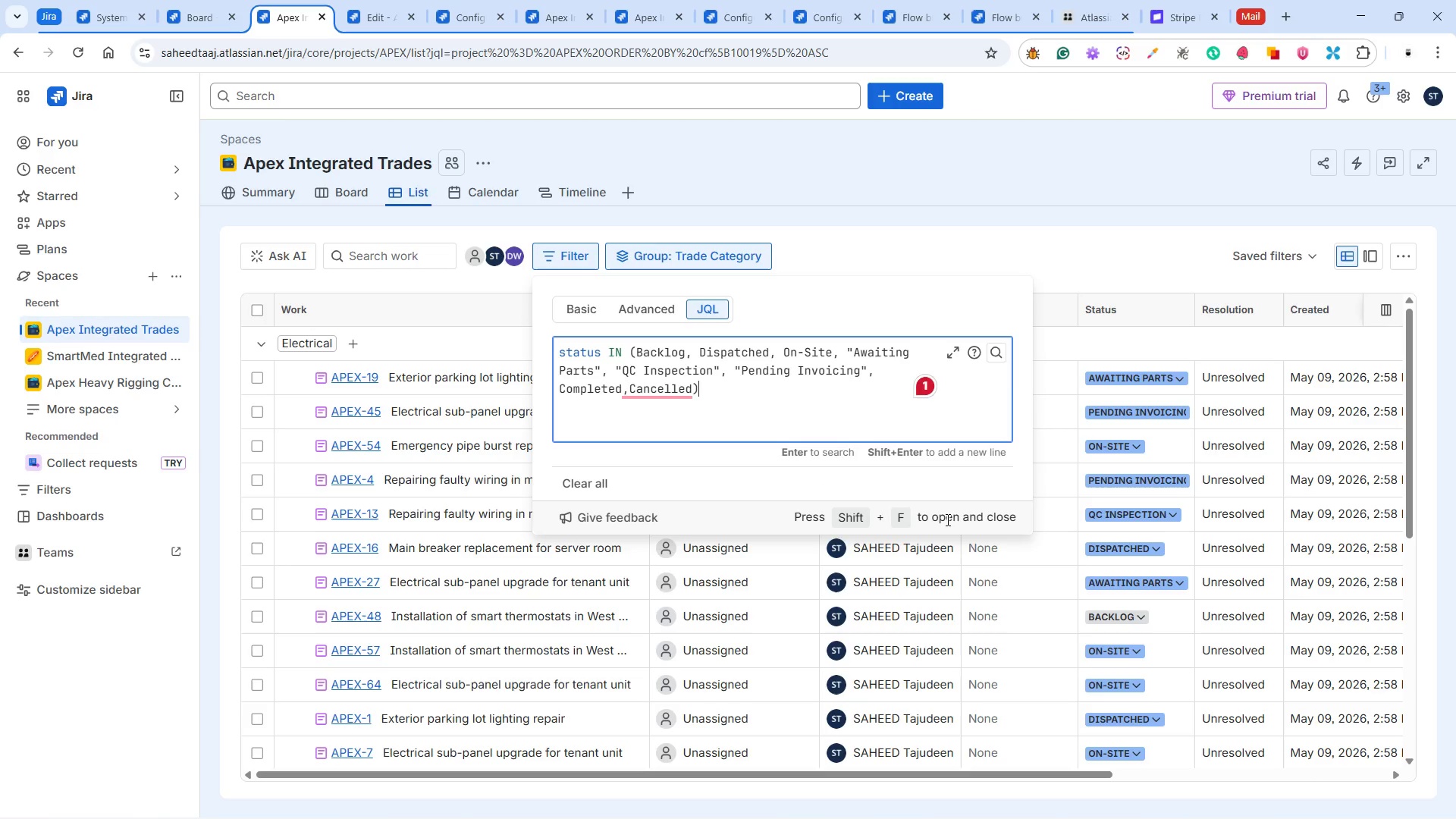 
key(Enter)
 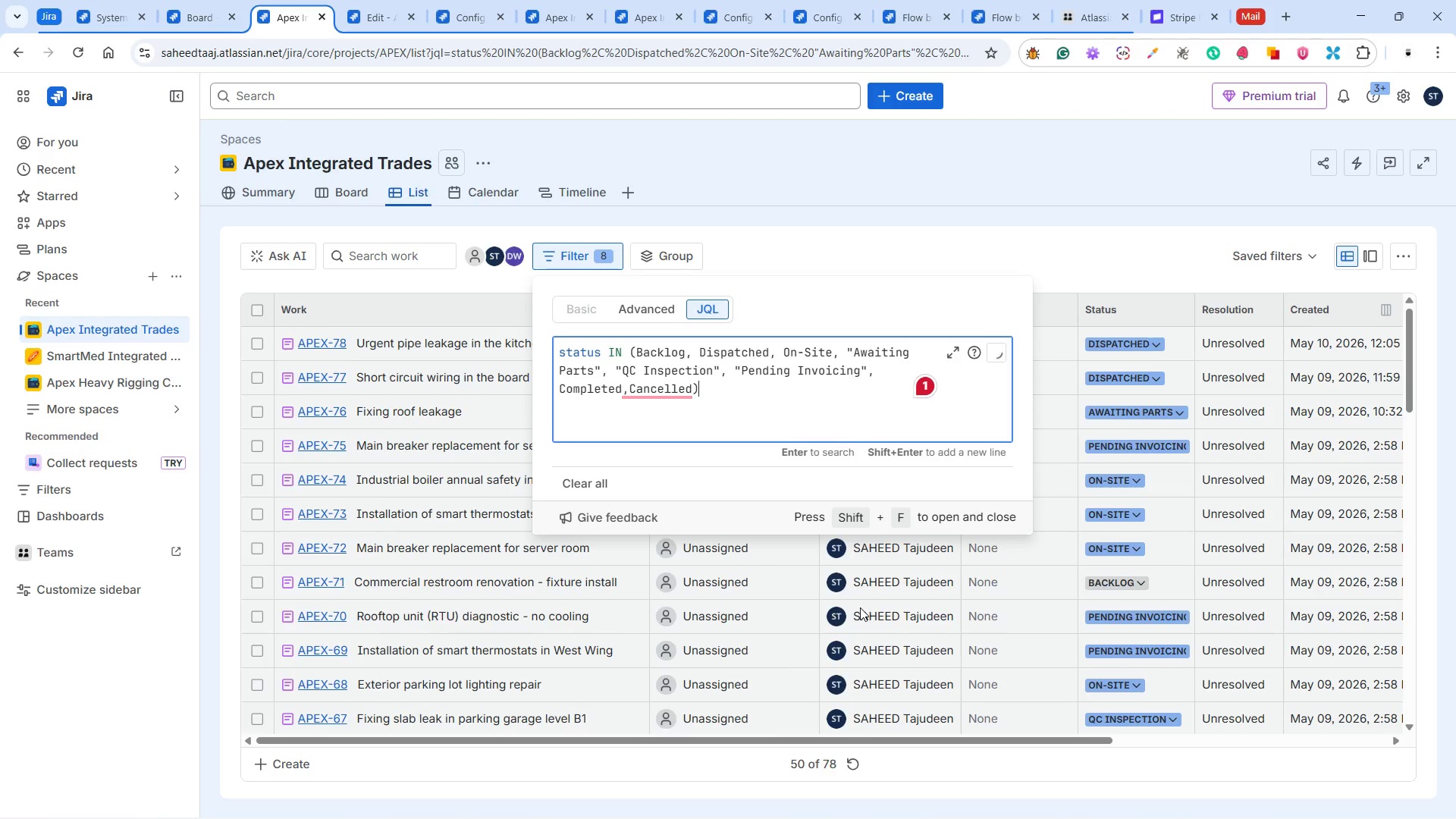 
wait(7.86)
 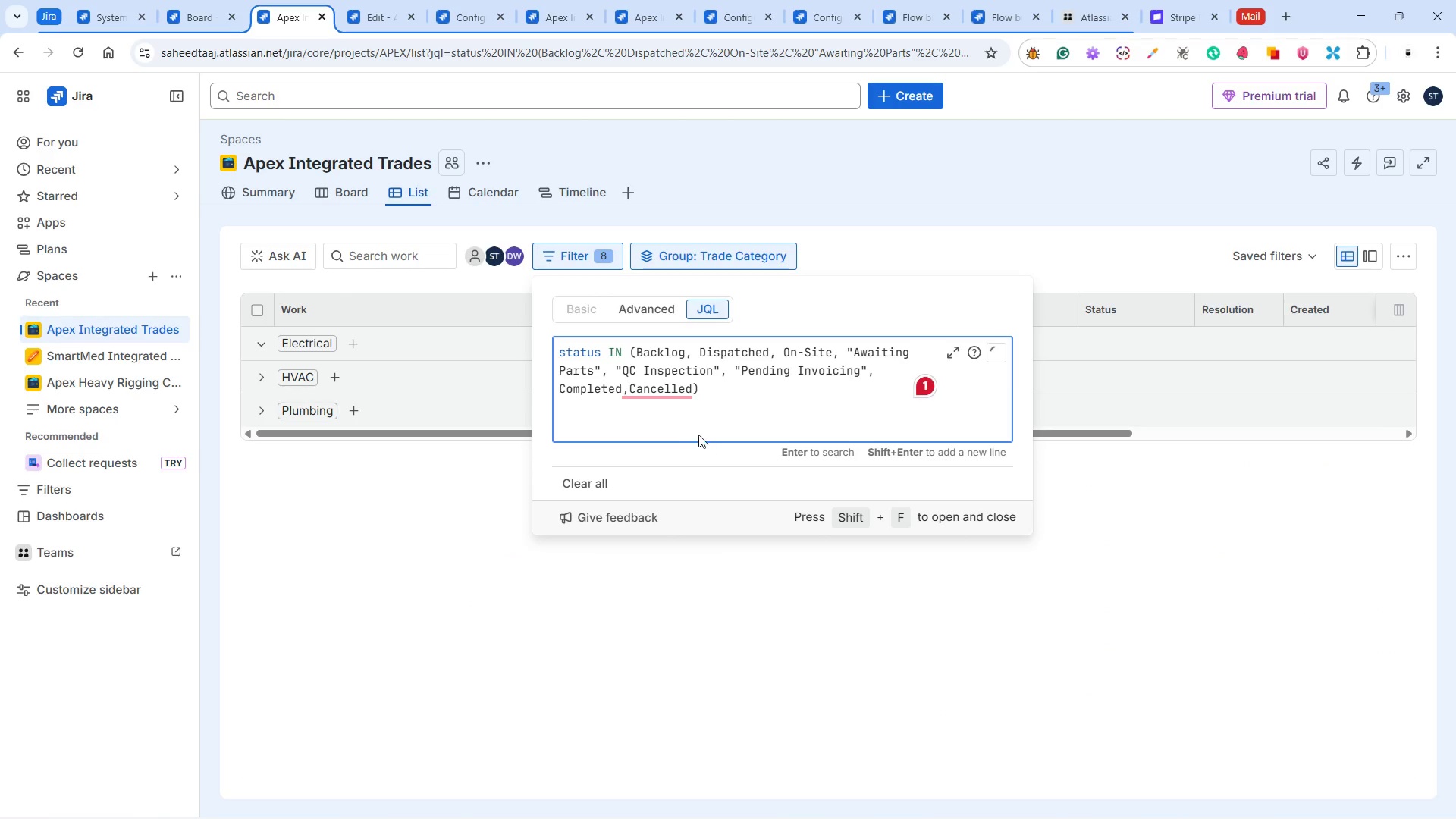 
scroll: coordinate [428, 492], scroll_direction: up, amount: 6.0
 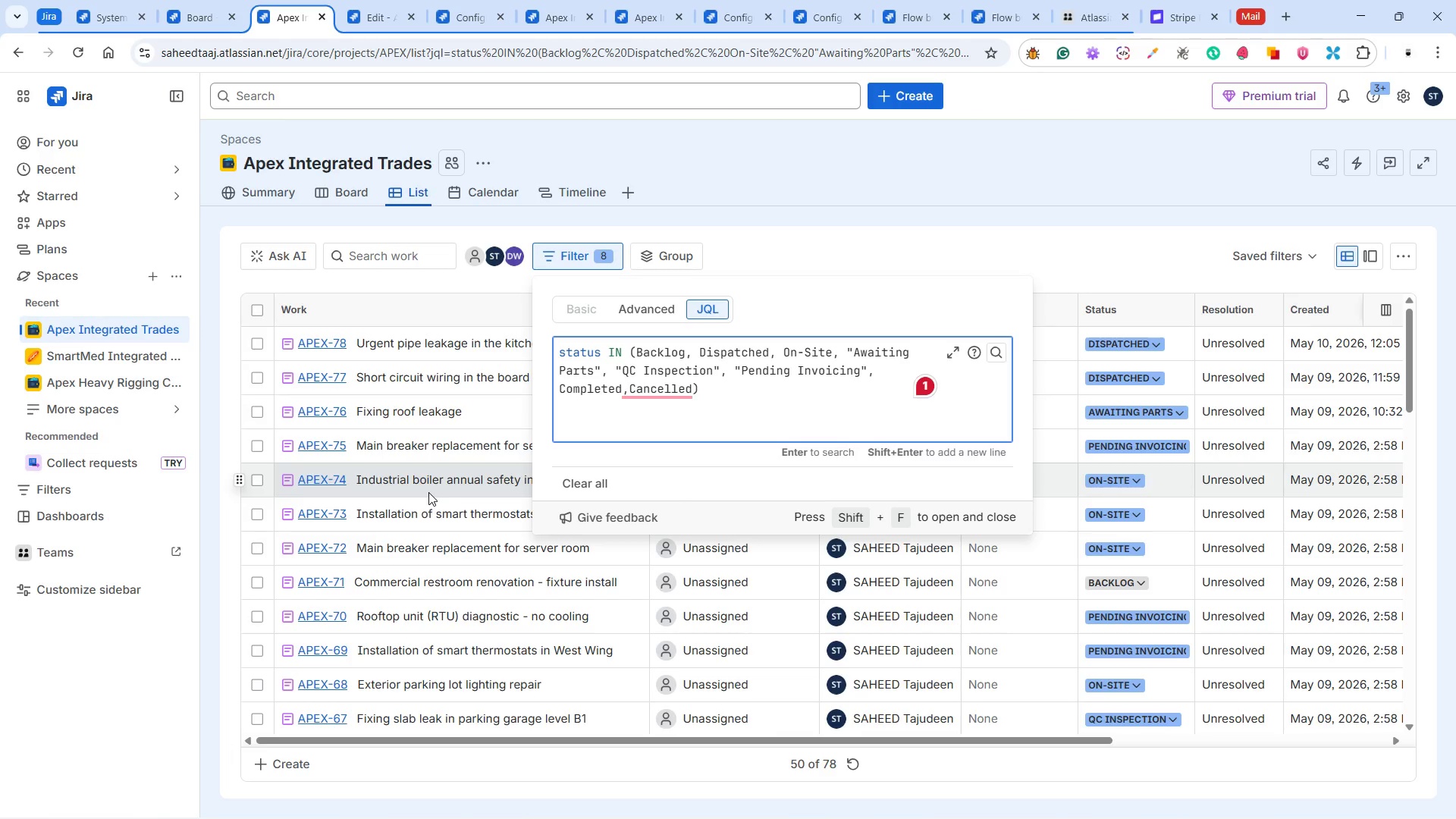 
scroll: coordinate [428, 492], scroll_direction: down, amount: 7.0
 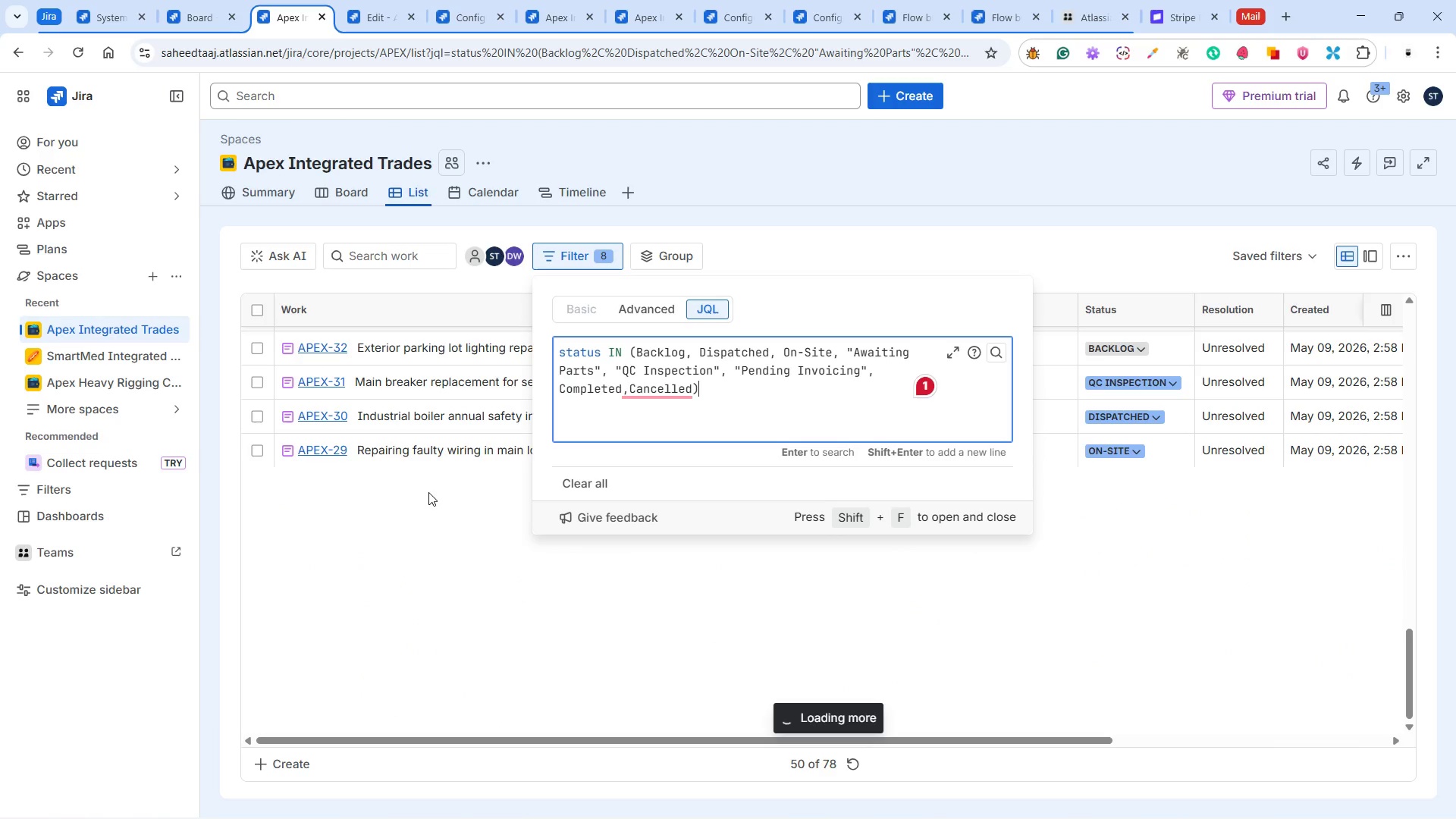 
left_click([628, 390])
 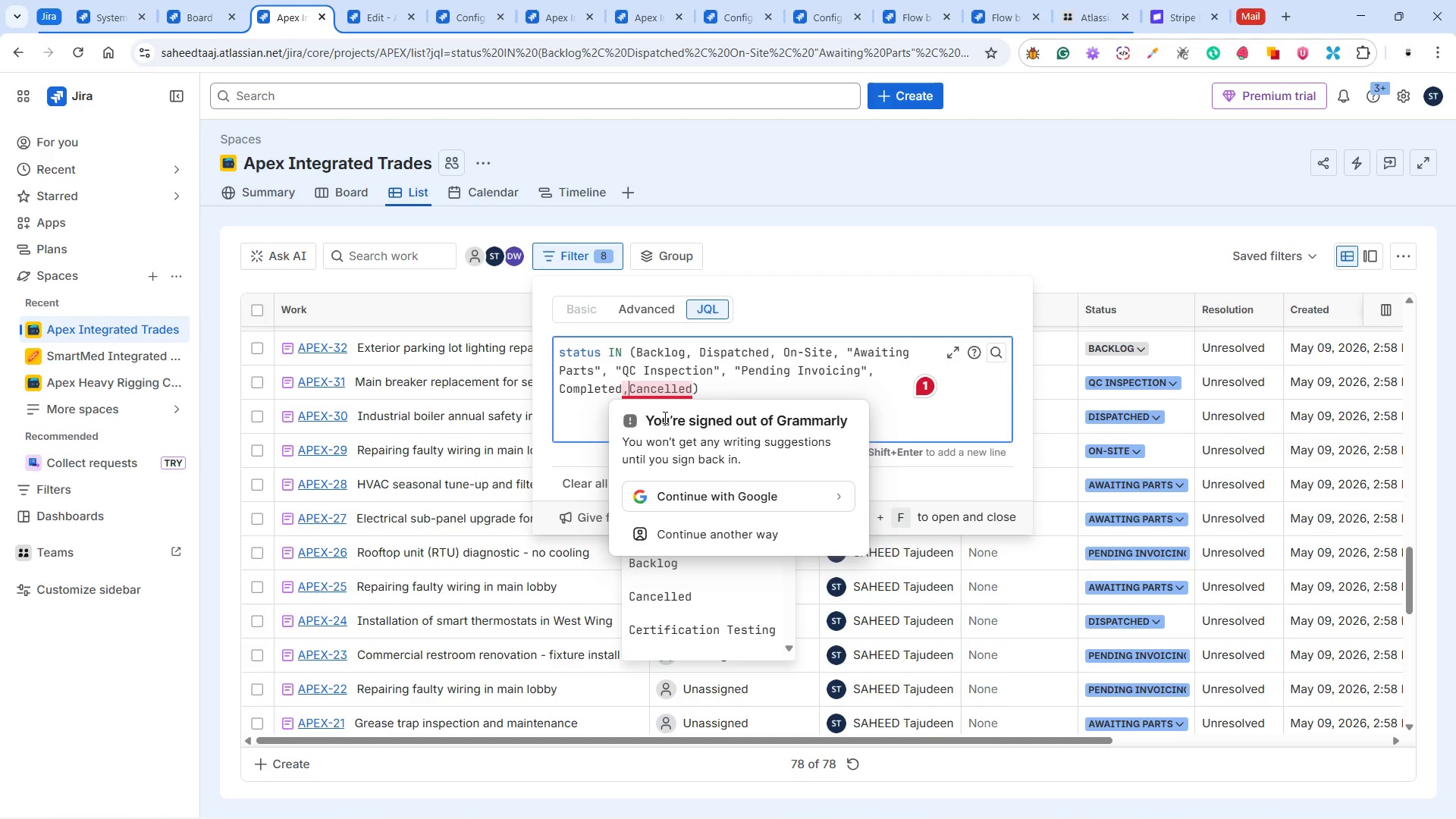 
key(Space)
 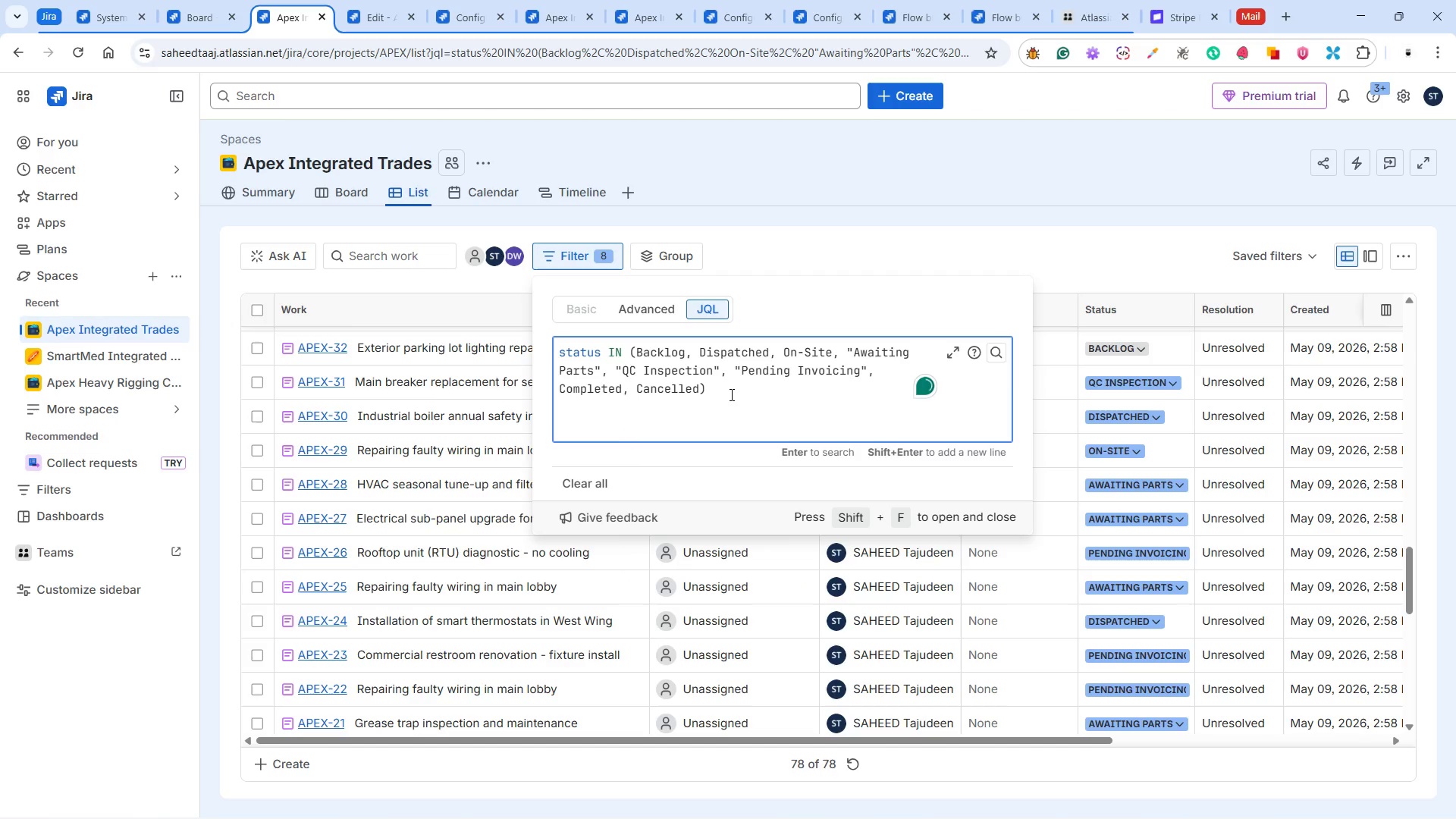 
key(Enter)
 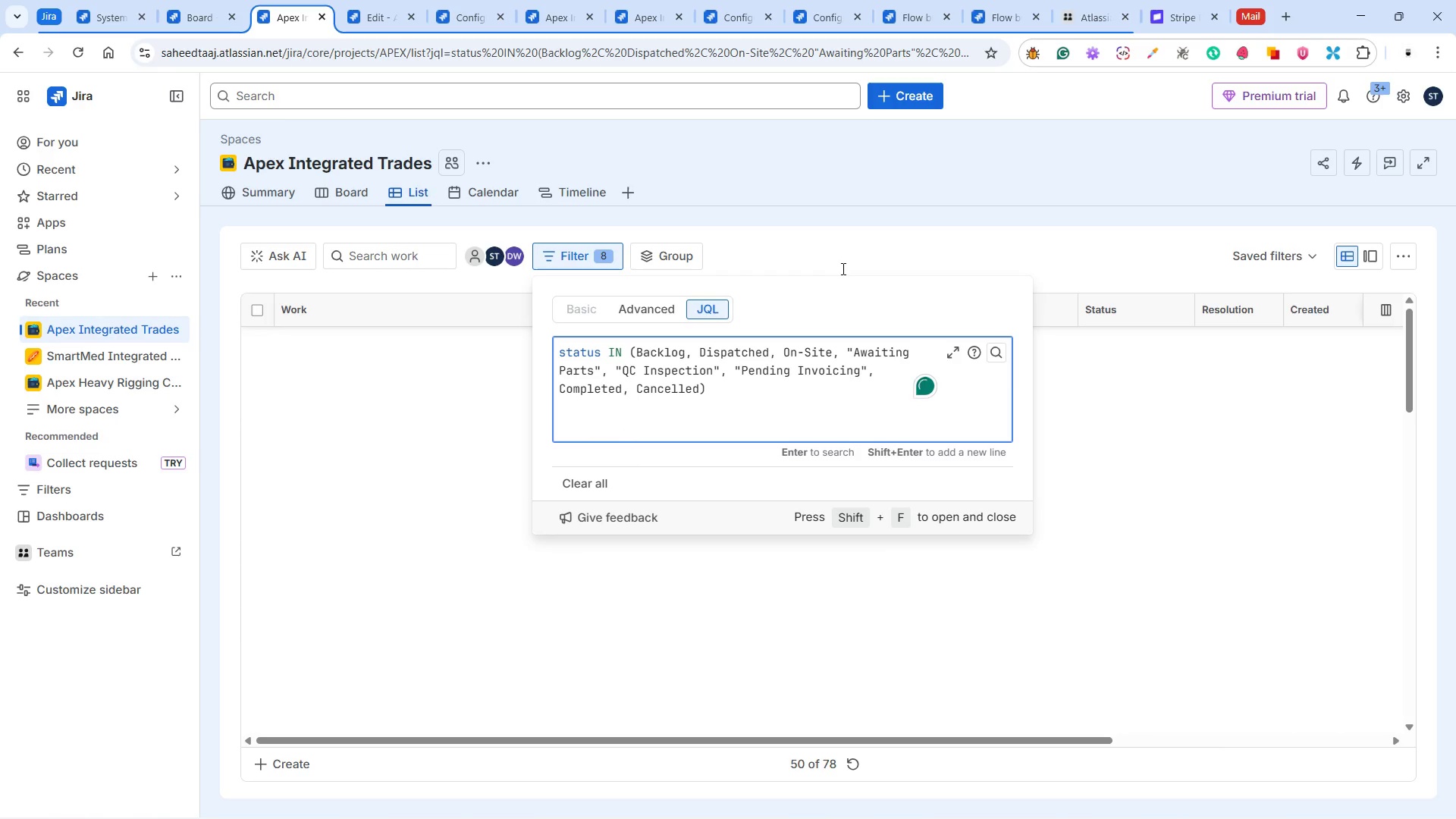 
left_click([852, 251])
 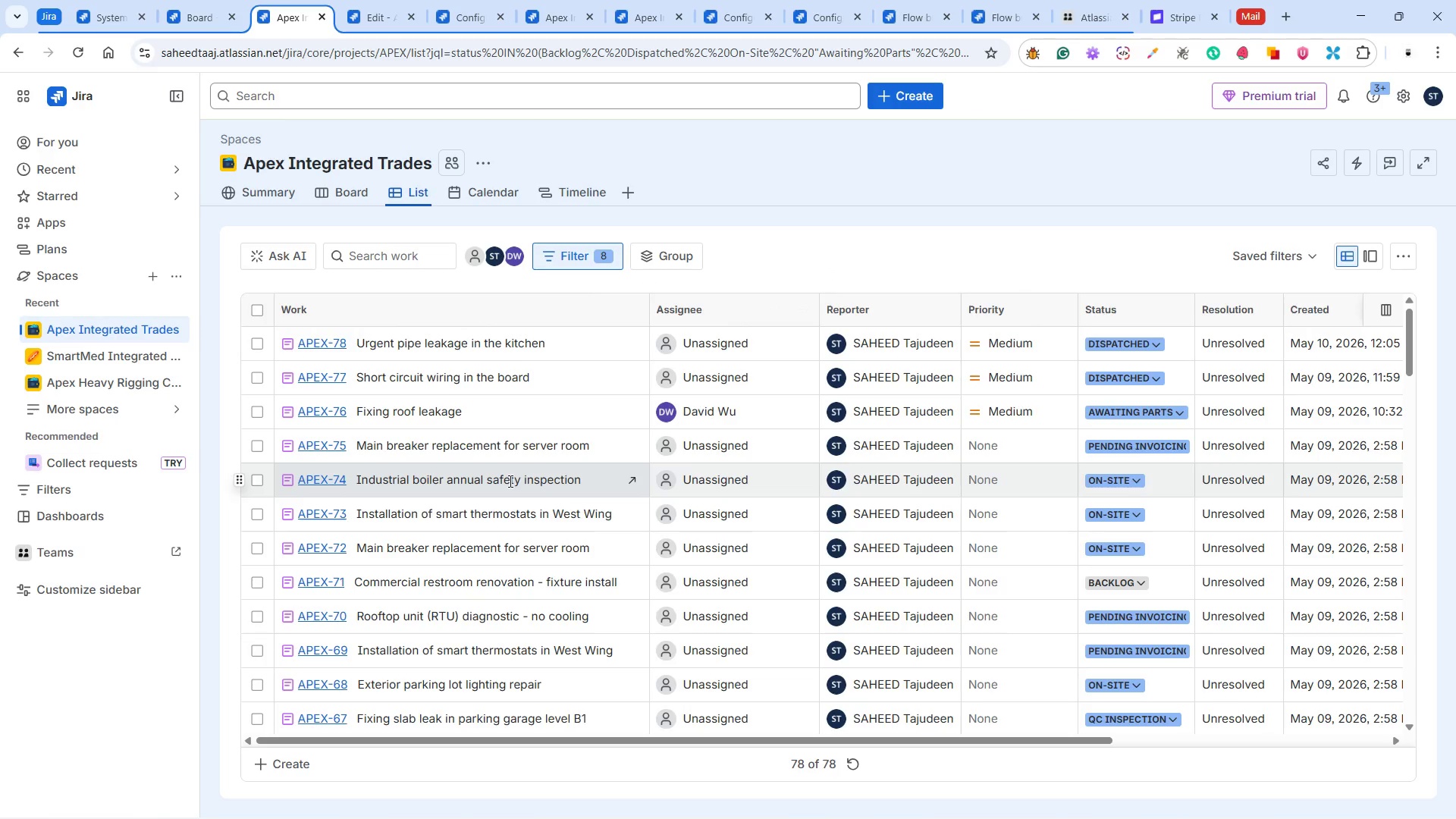 
wait(13.7)
 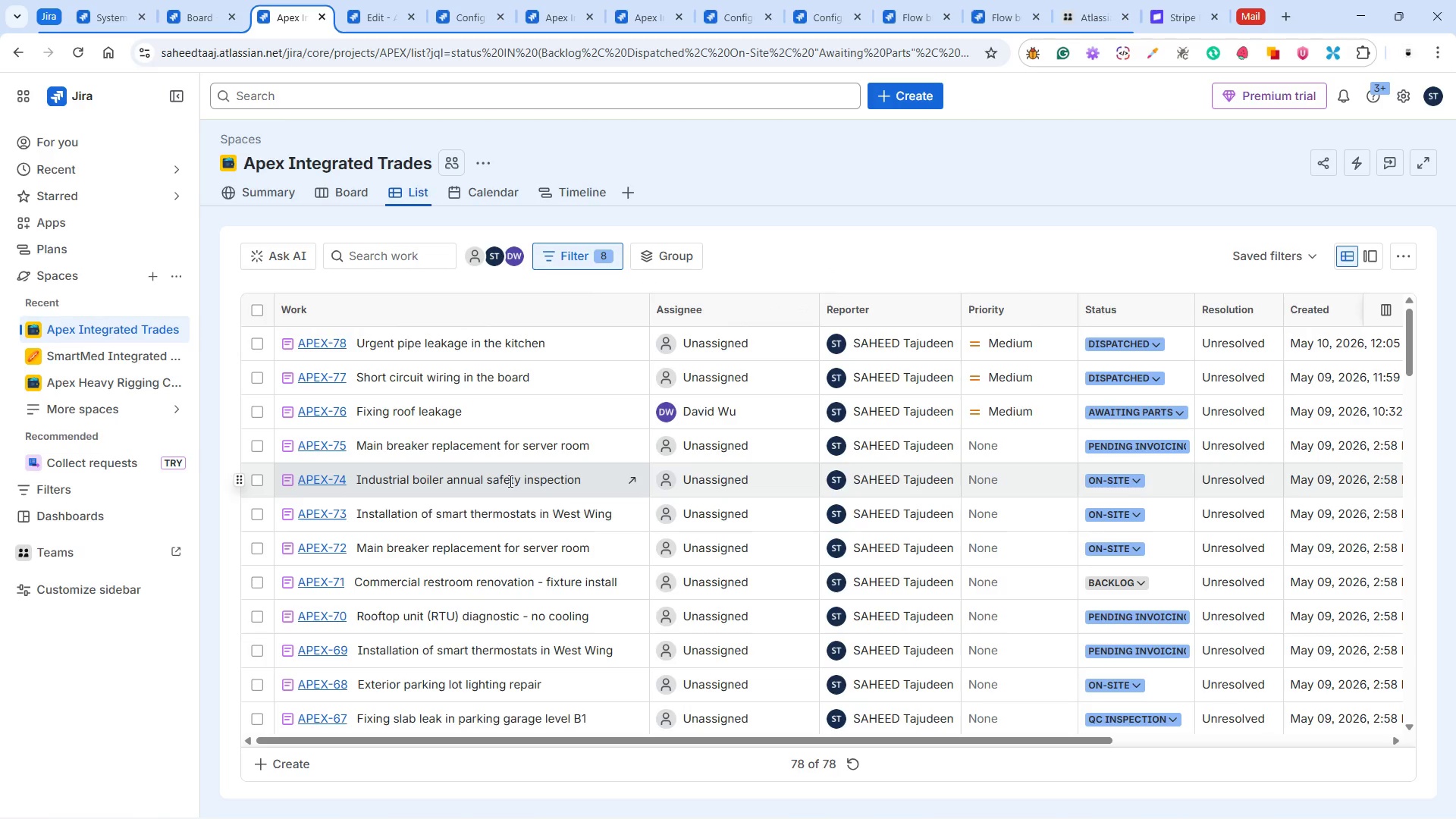 
scroll: coordinate [575, 525], scroll_direction: down, amount: 86.0
 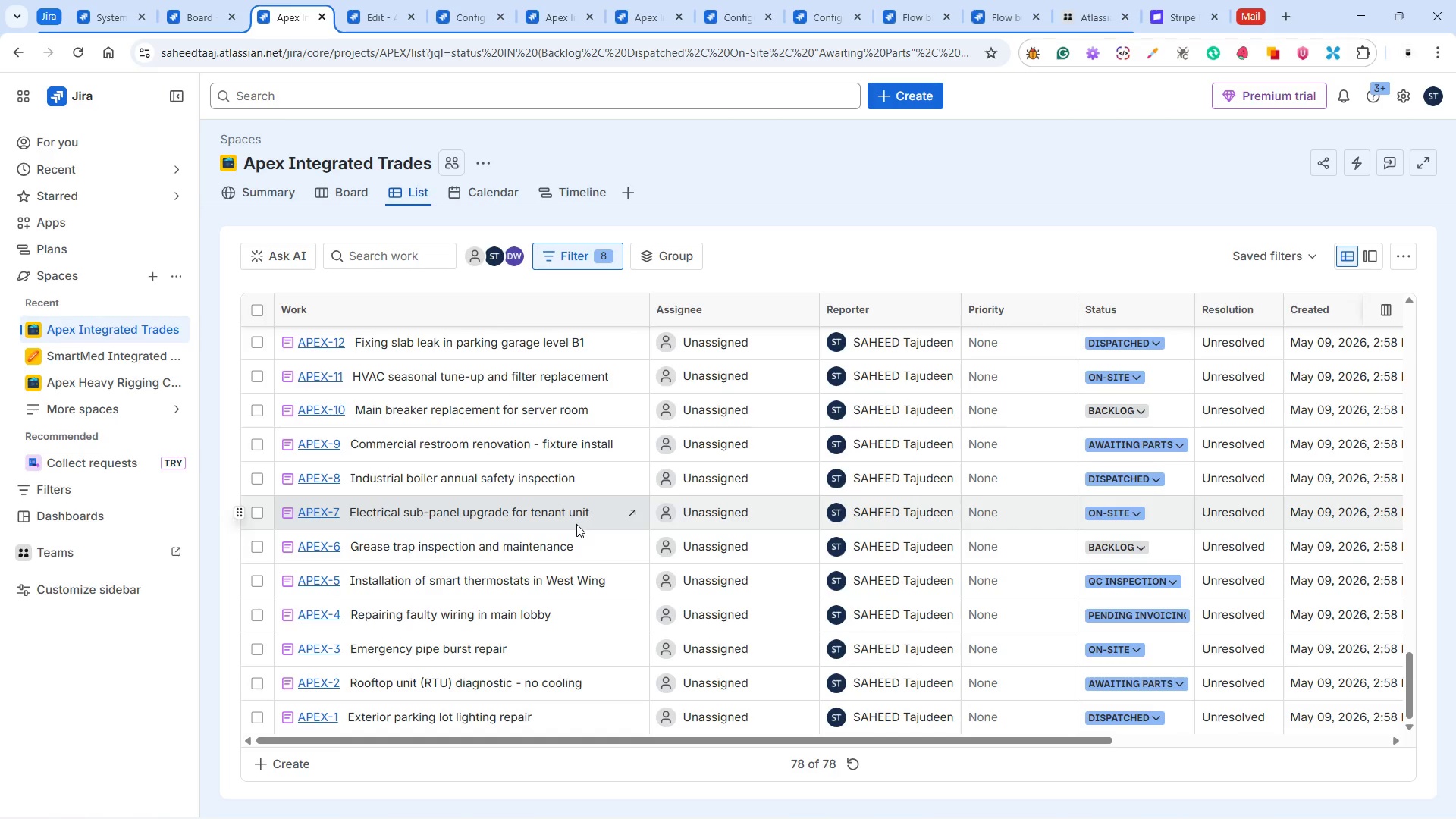 
scroll: coordinate [574, 523], scroll_direction: down, amount: 14.0
 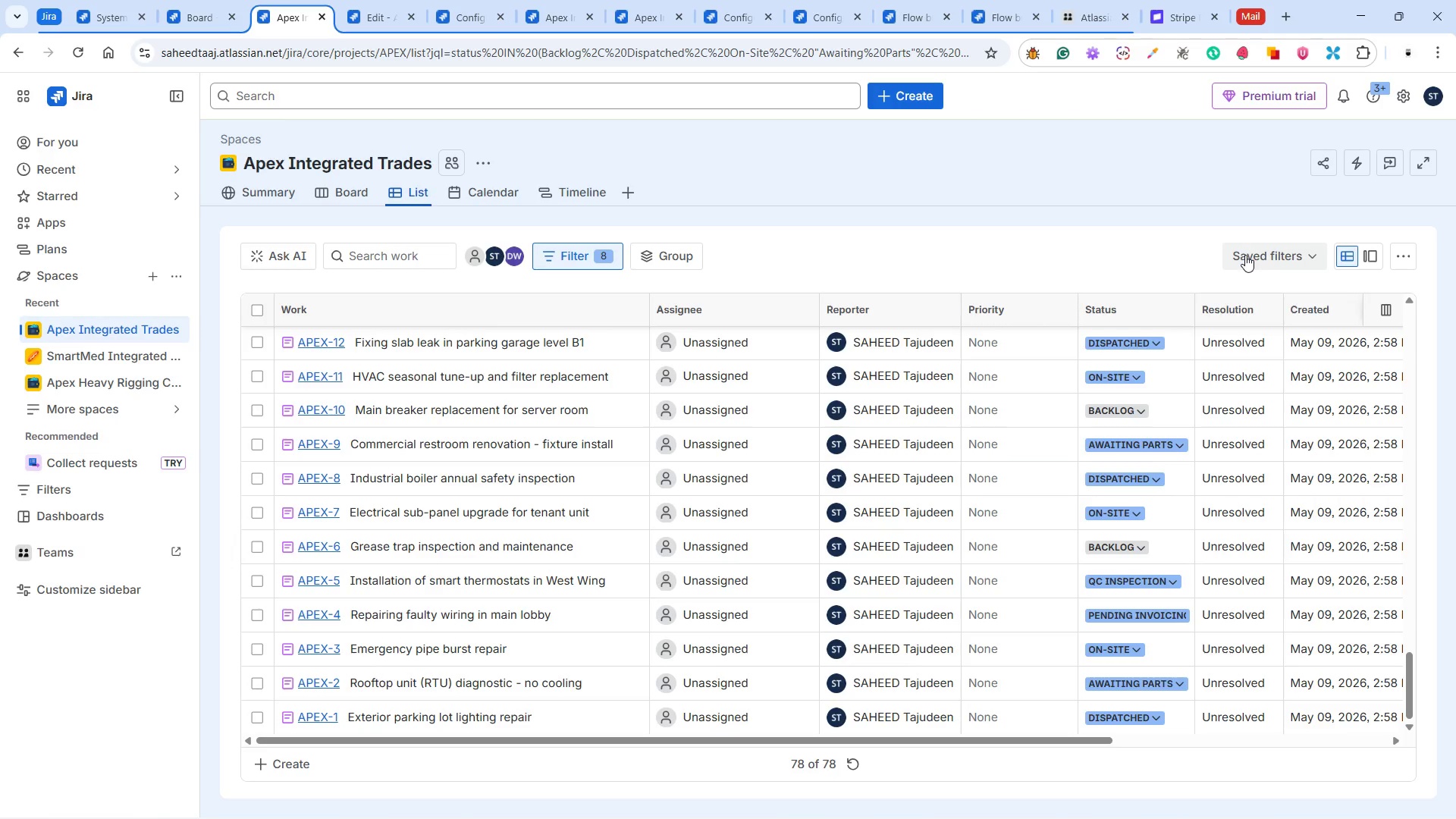 
left_click([668, 259])
 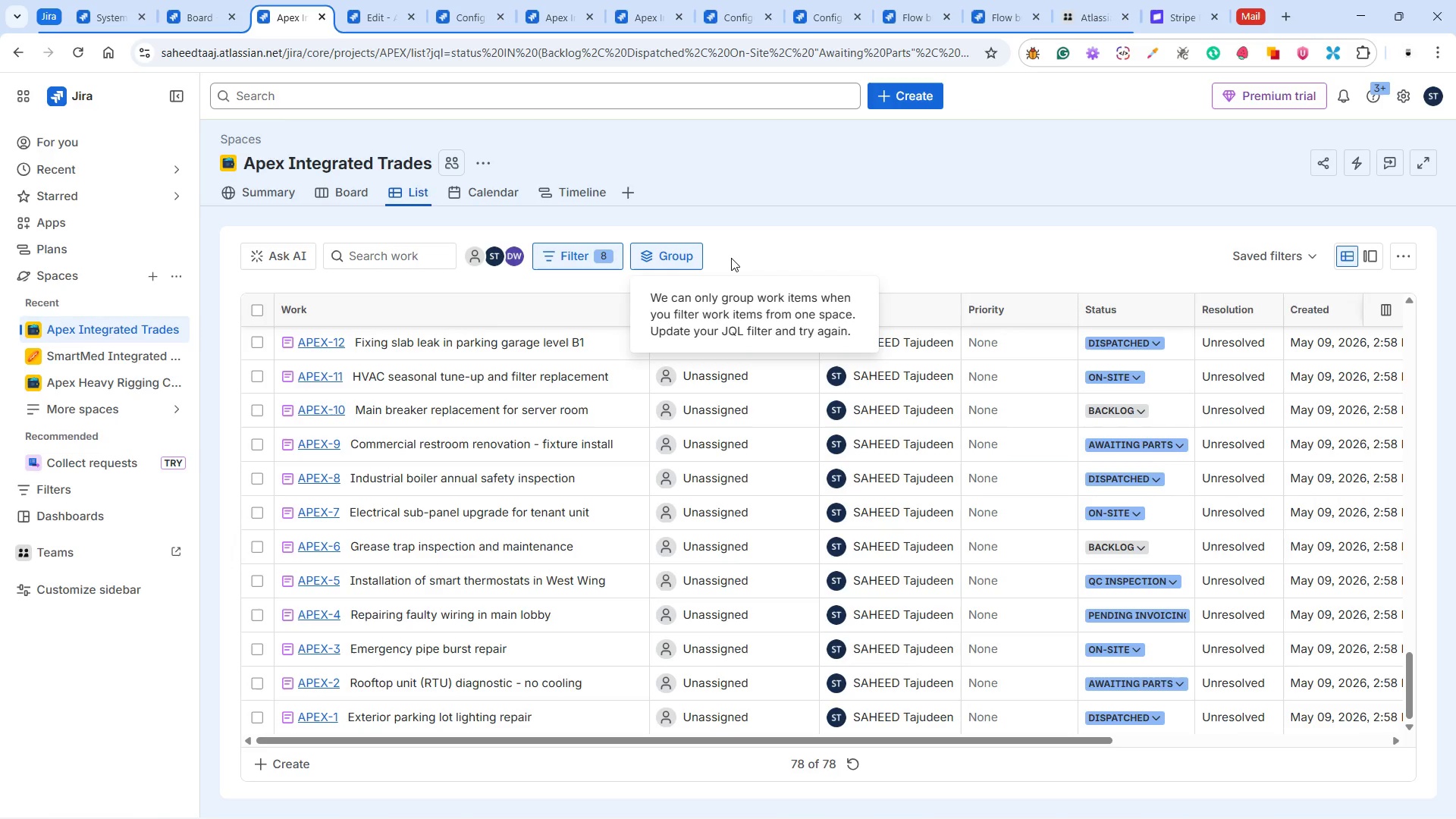 
wait(10.73)
 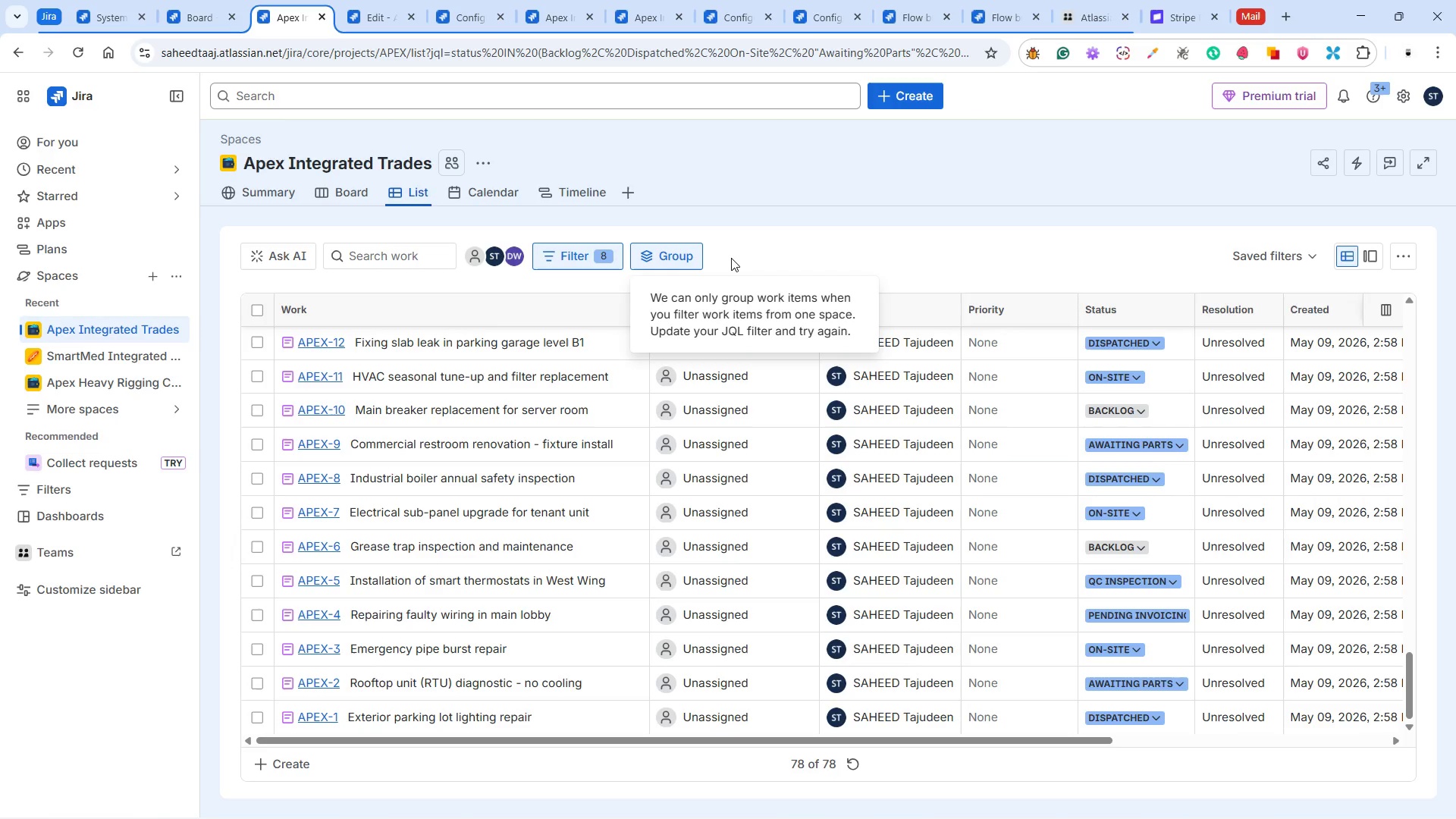 
left_click([735, 255])
 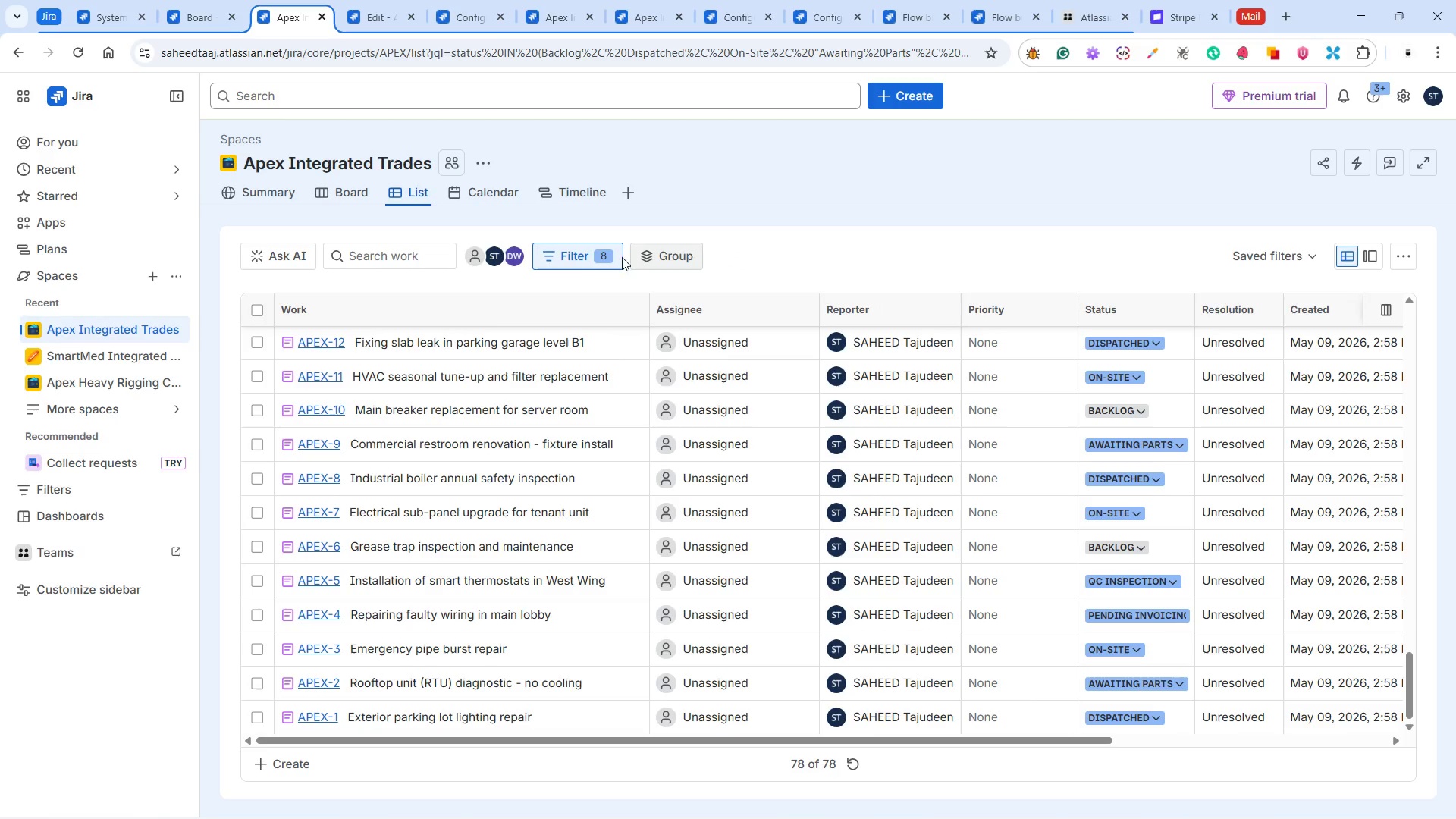 
mouse_move([625, 263])
 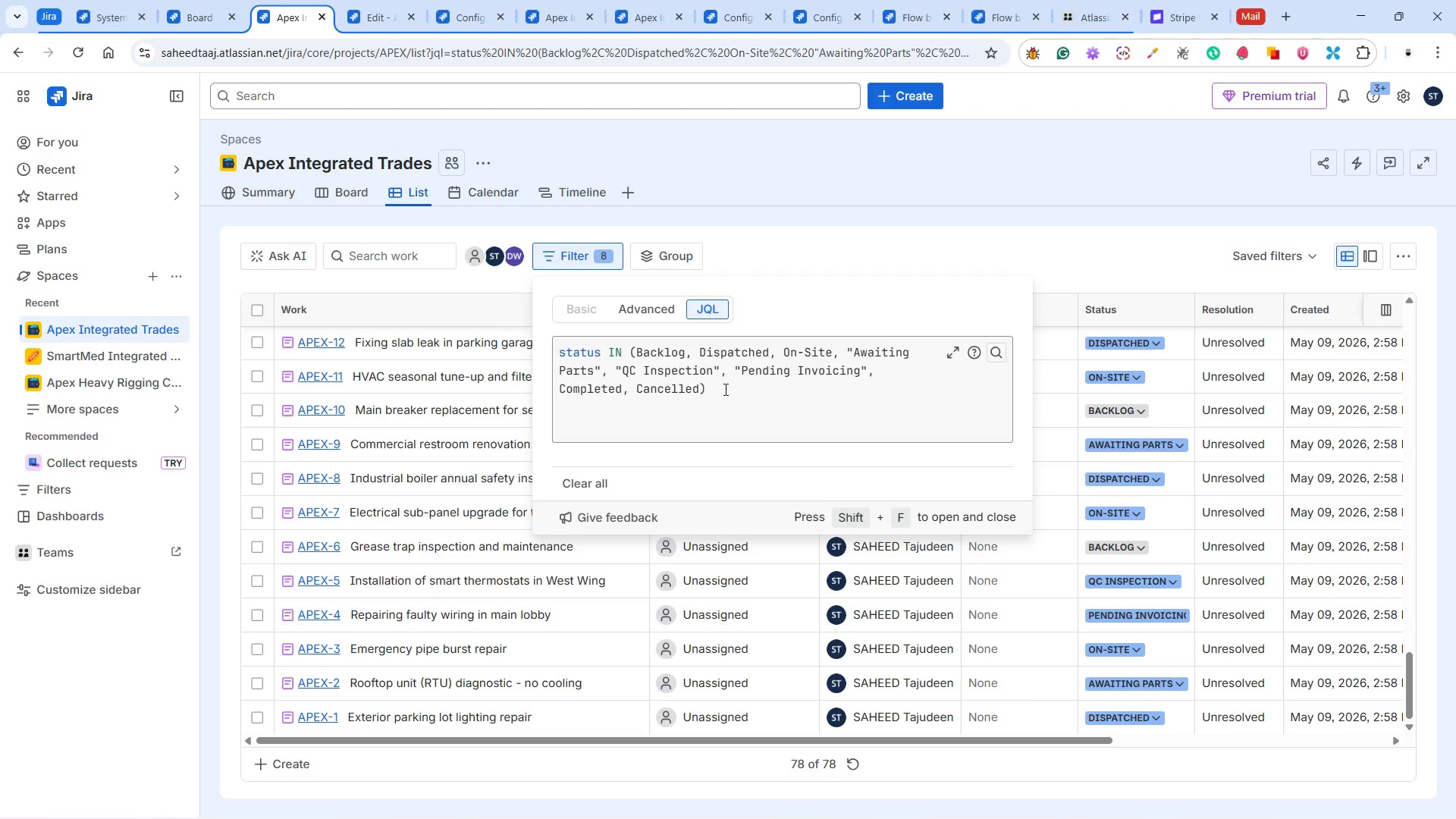 
left_click([724, 389])
 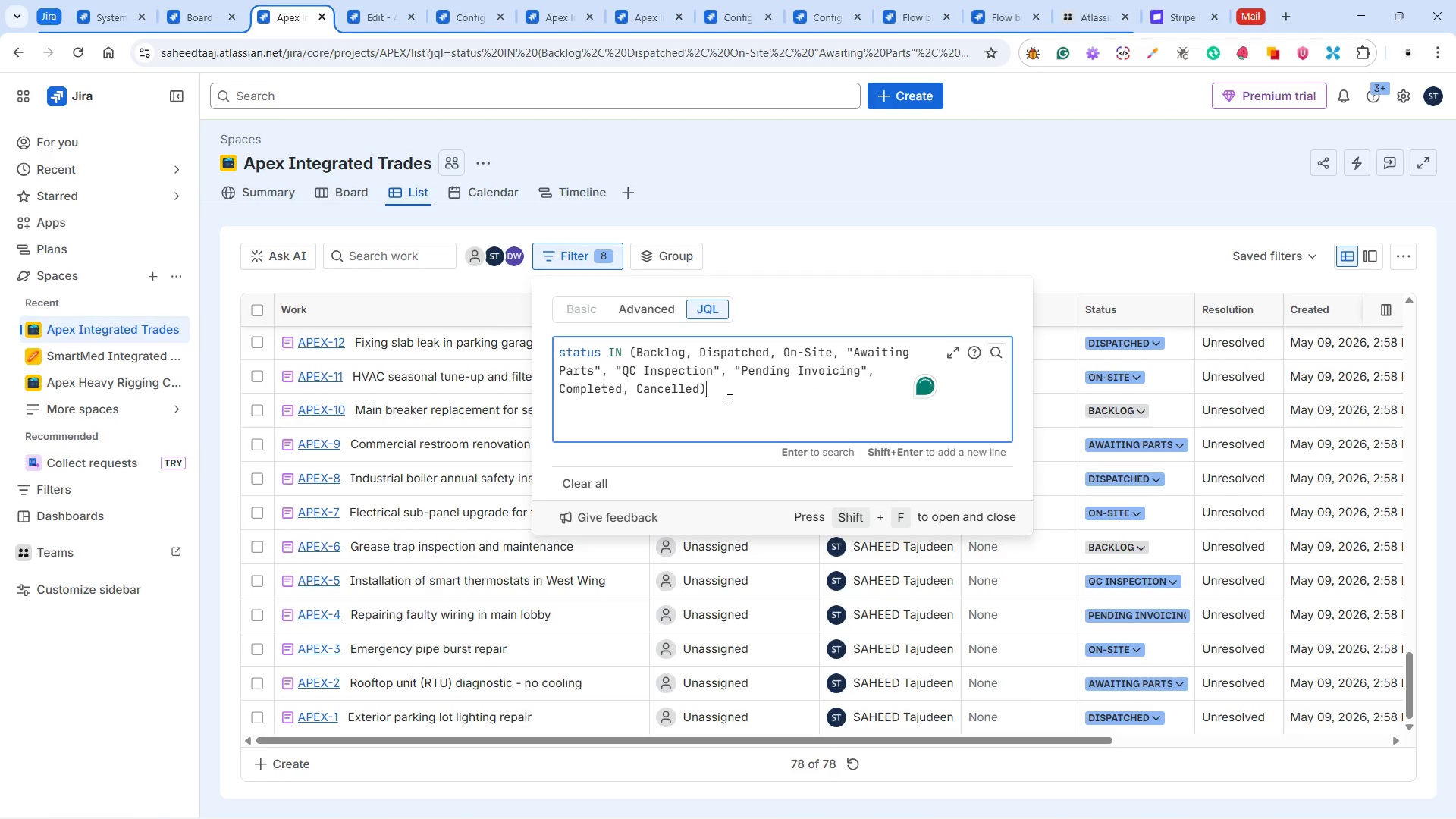 
type( AND )
 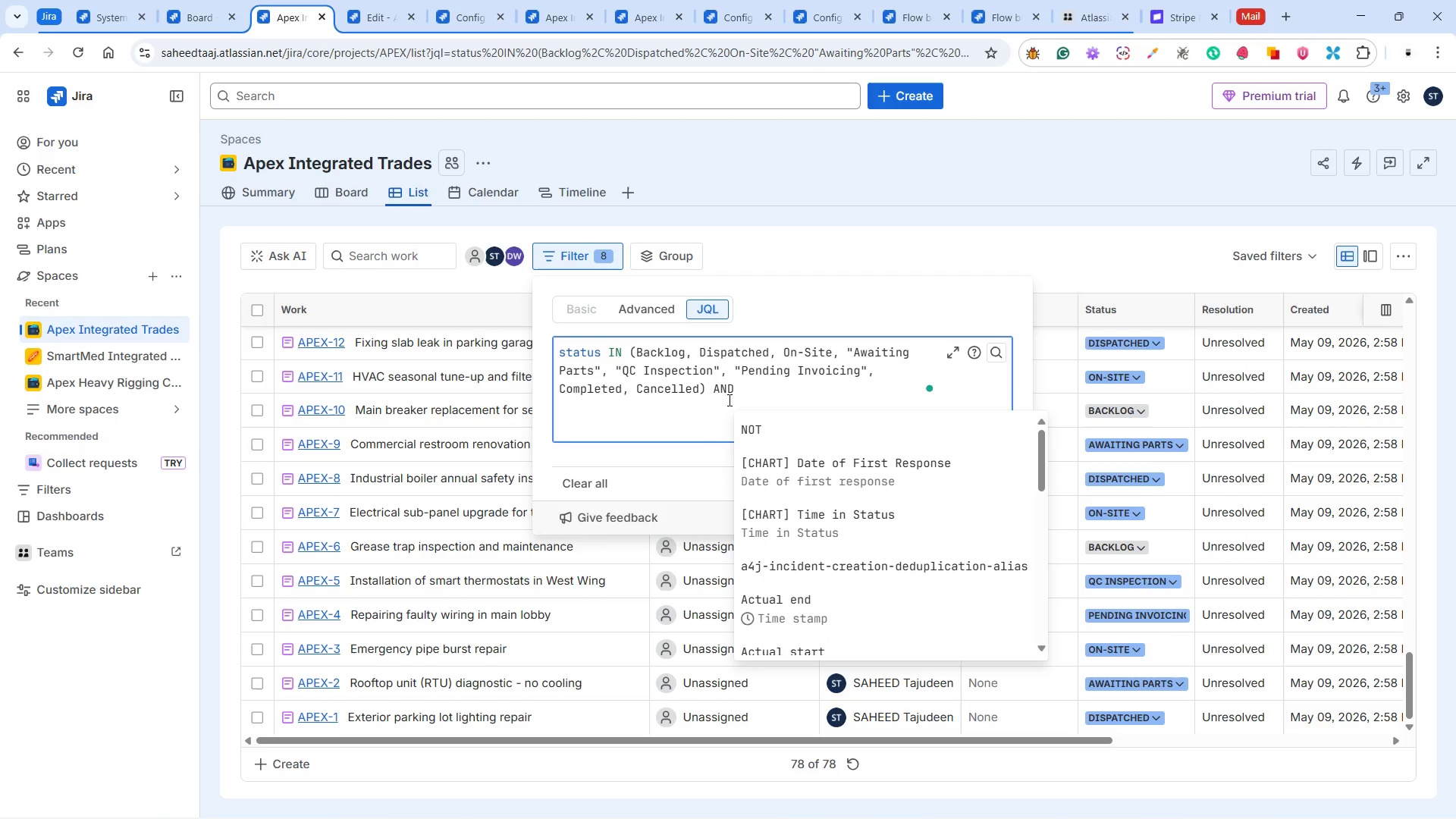 
type(sp)
 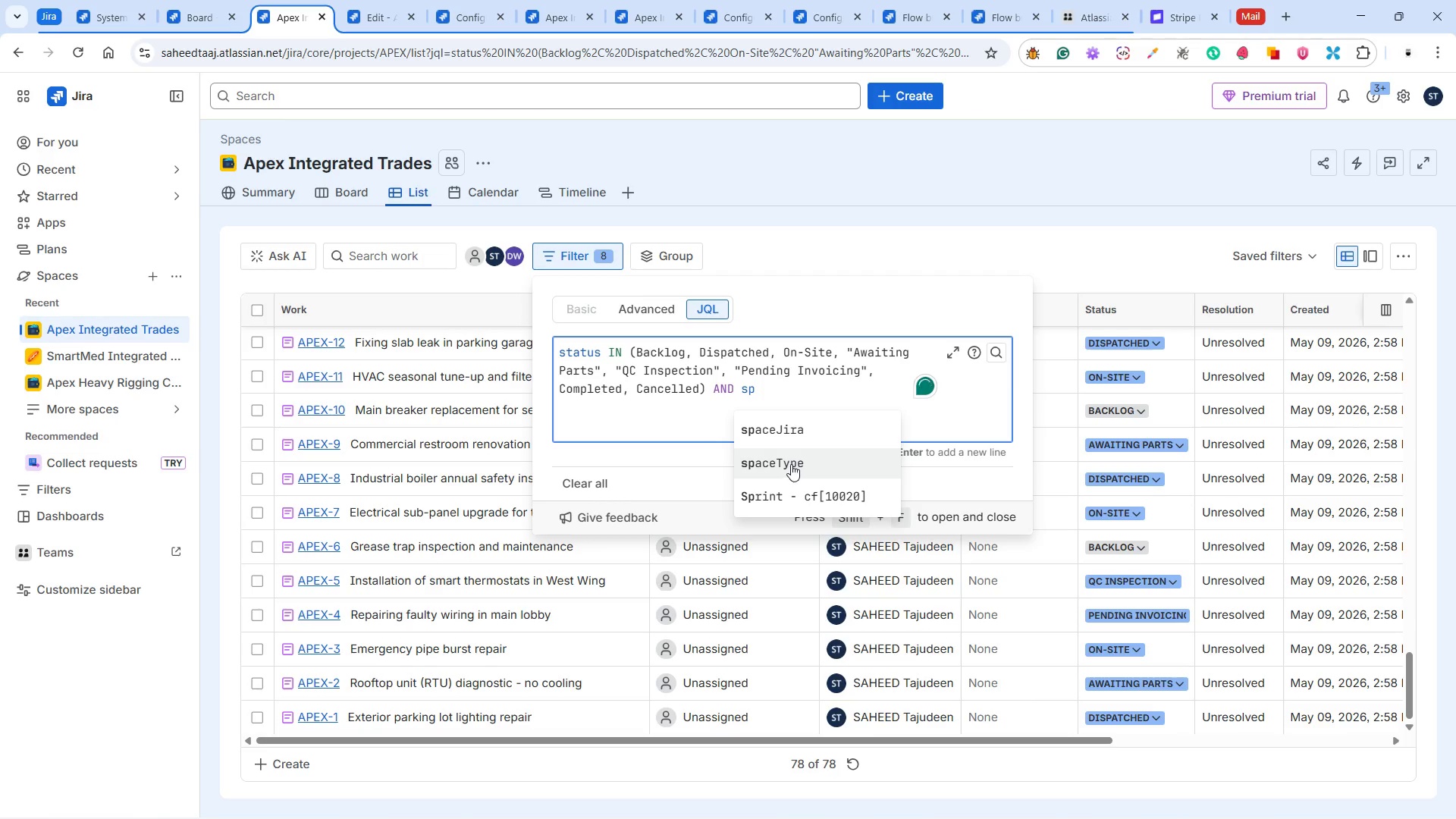 
wait(5.25)
 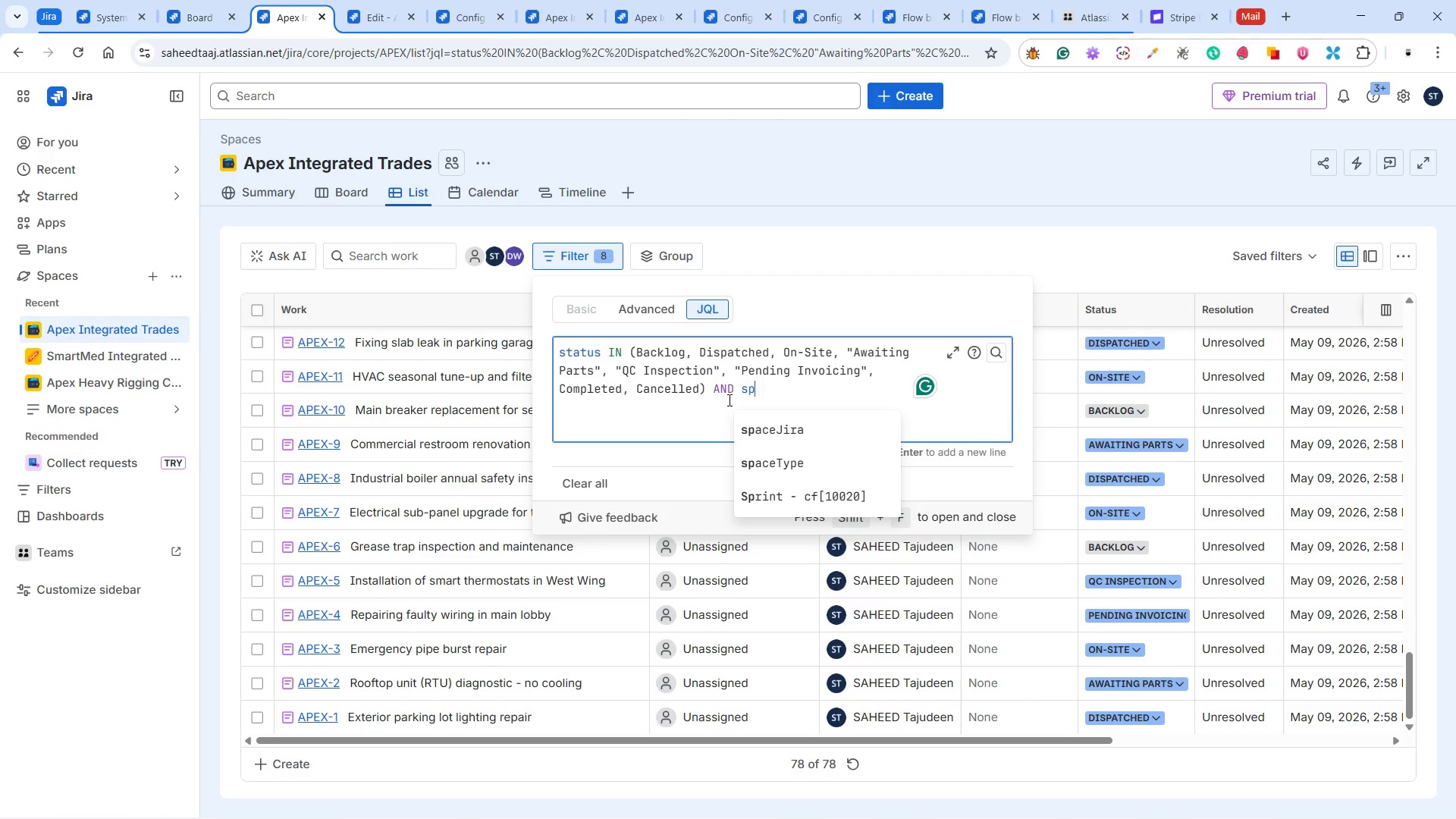 
left_click([794, 463])
 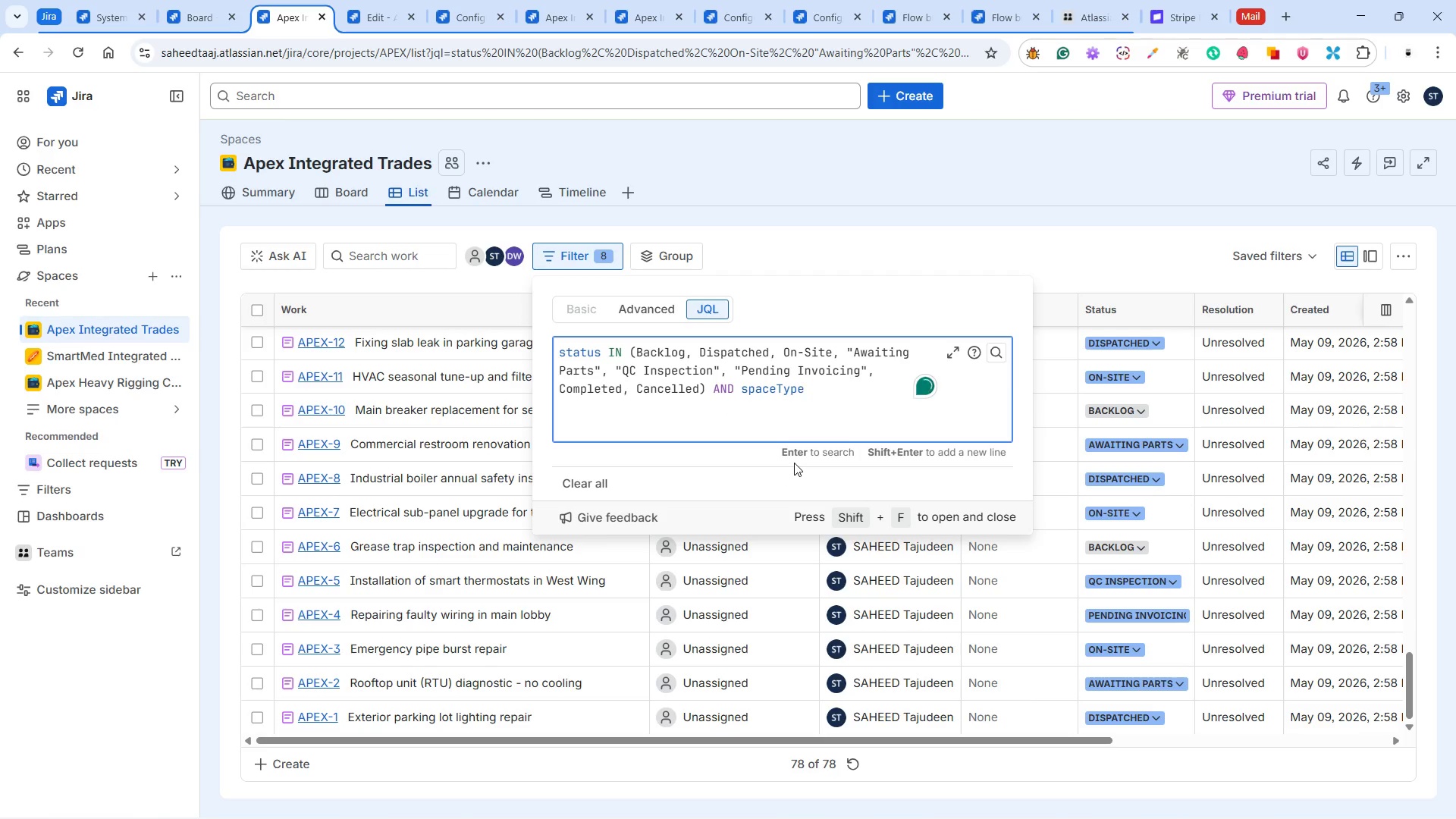 
key(Space)
 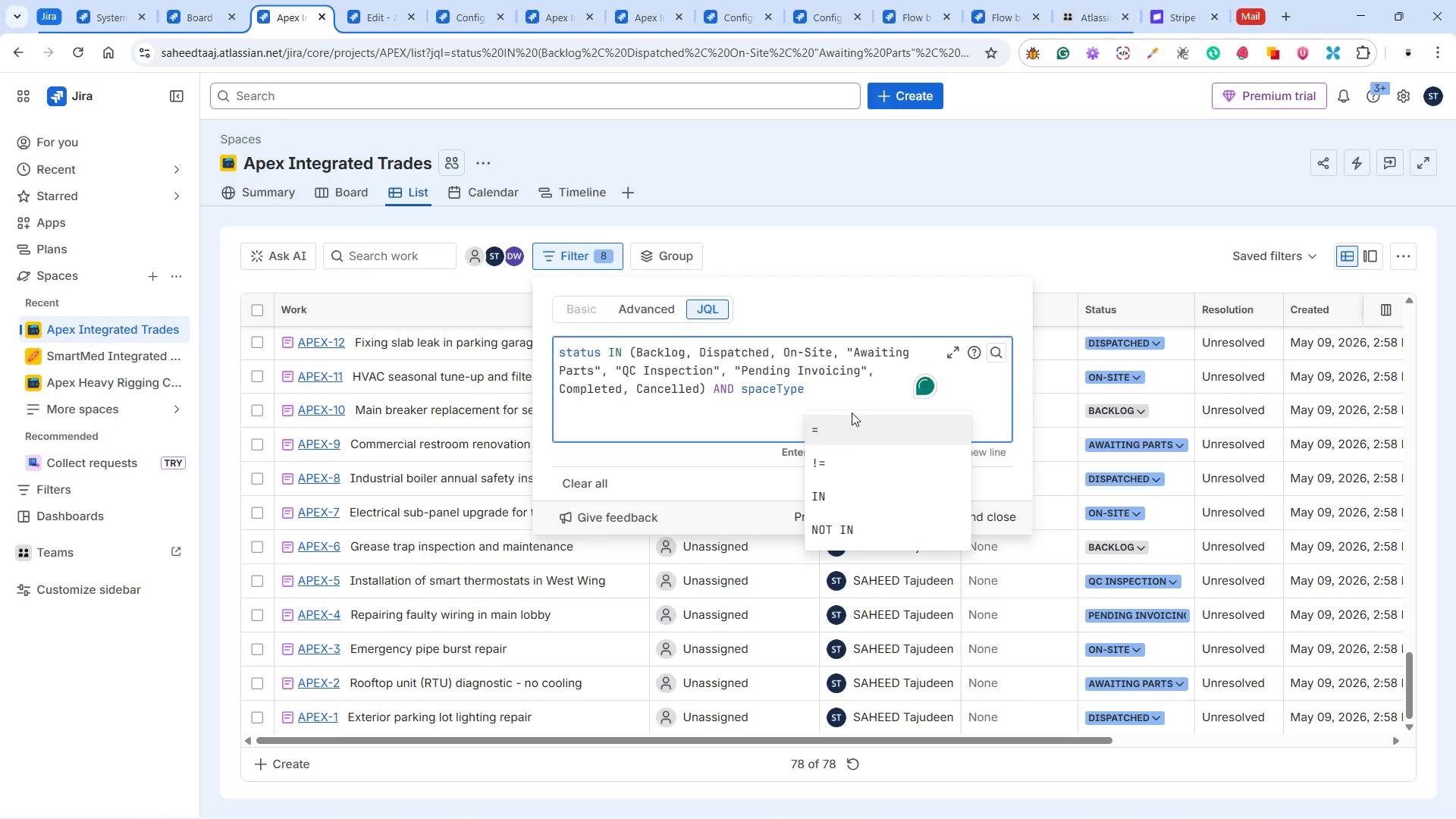 
left_click([846, 425])
 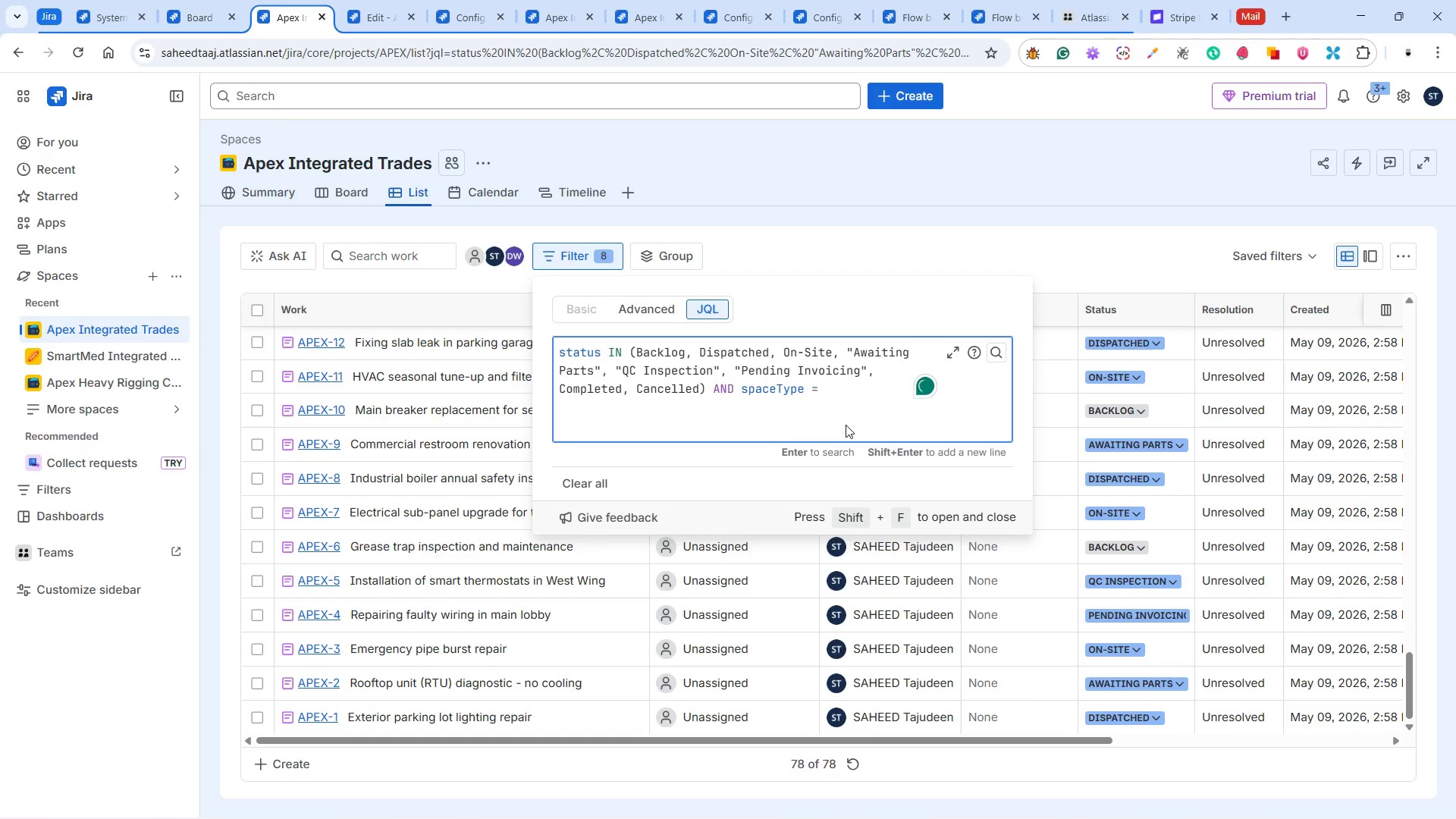 
key(Space)
 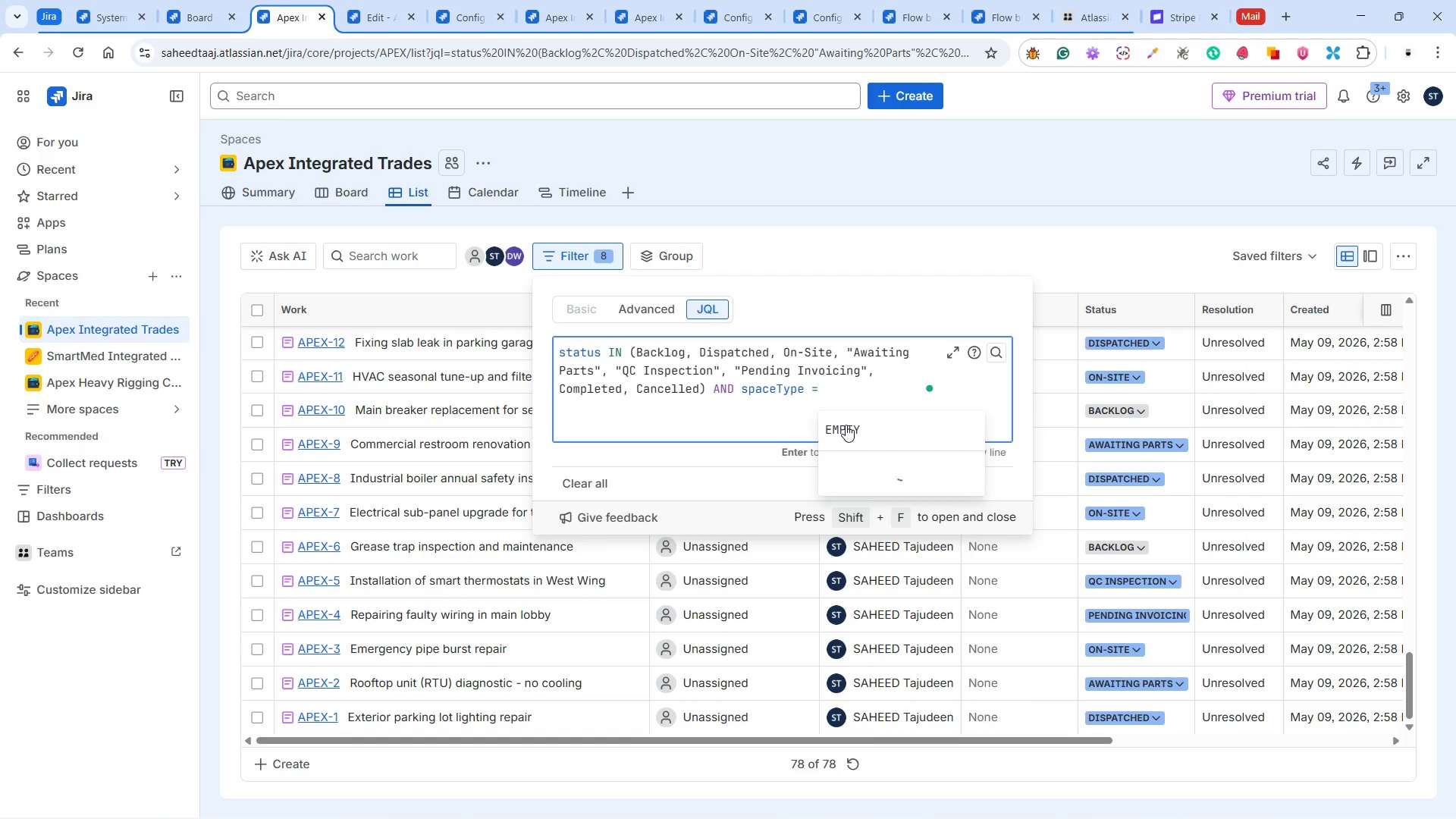 
mouse_move([873, 431])
 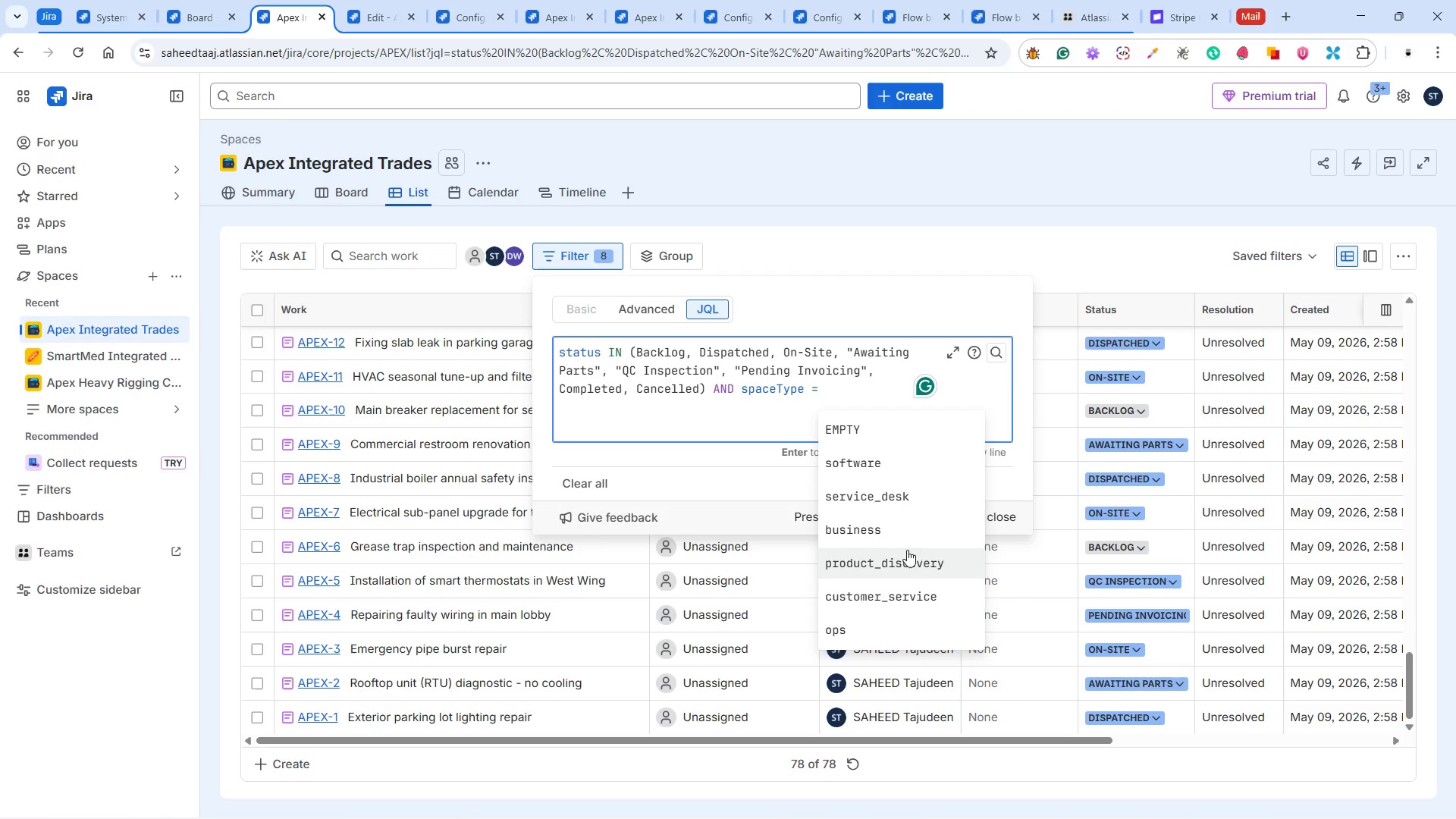 
left_click([907, 550])
 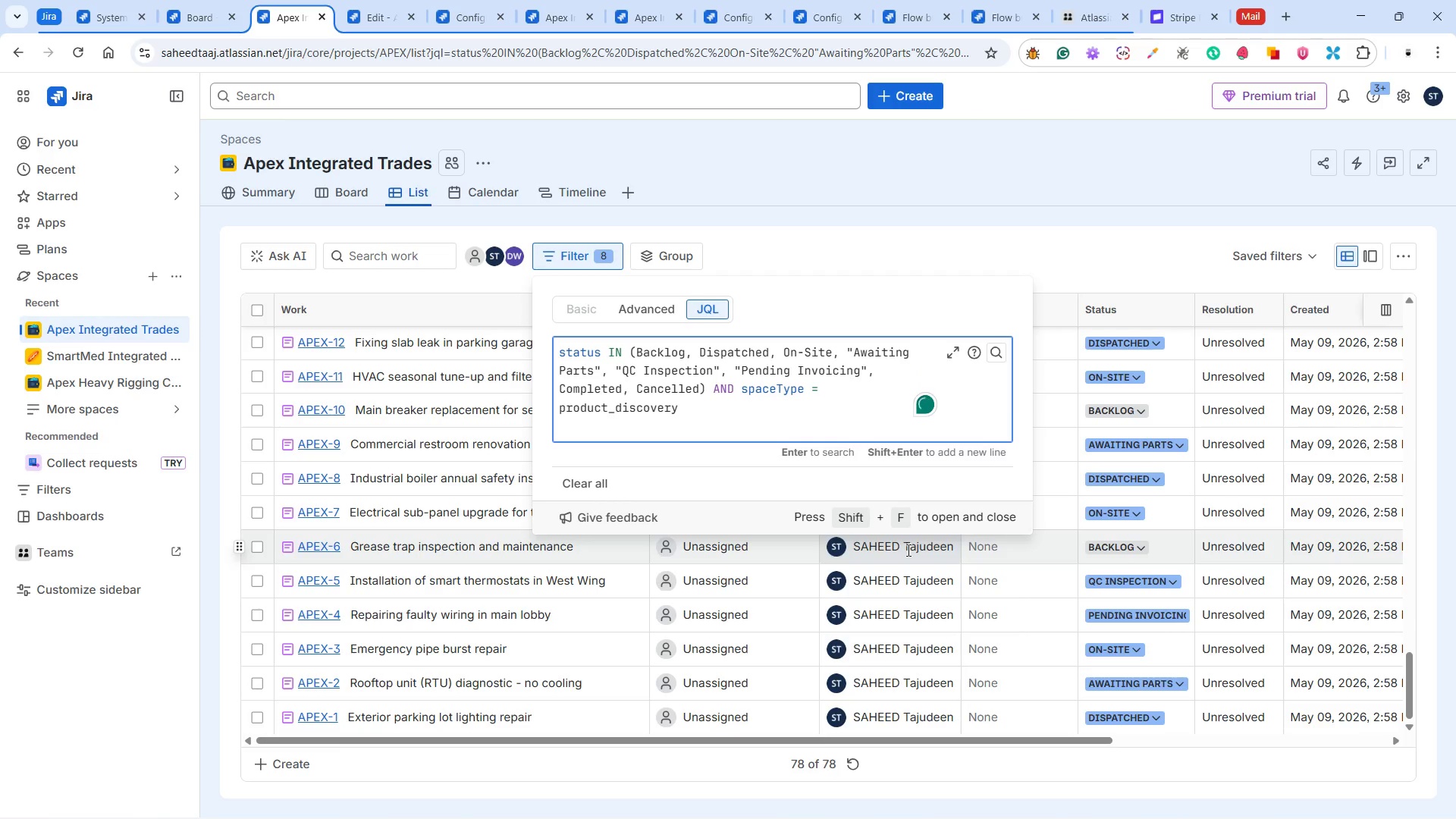 
key(Backspace)
key(Backspace)
key(Backspace)
key(Backspace)
key(Backspace)
key(Backspace)
key(Backspace)
key(Backspace)
key(Backspace)
key(Backspace)
key(Backspace)
key(Backspace)
key(Backspace)
key(Backspace)
key(Backspace)
key(Backspace)
key(Backspace)
key(Backspace)
key(Backspace)
type(Ji)
 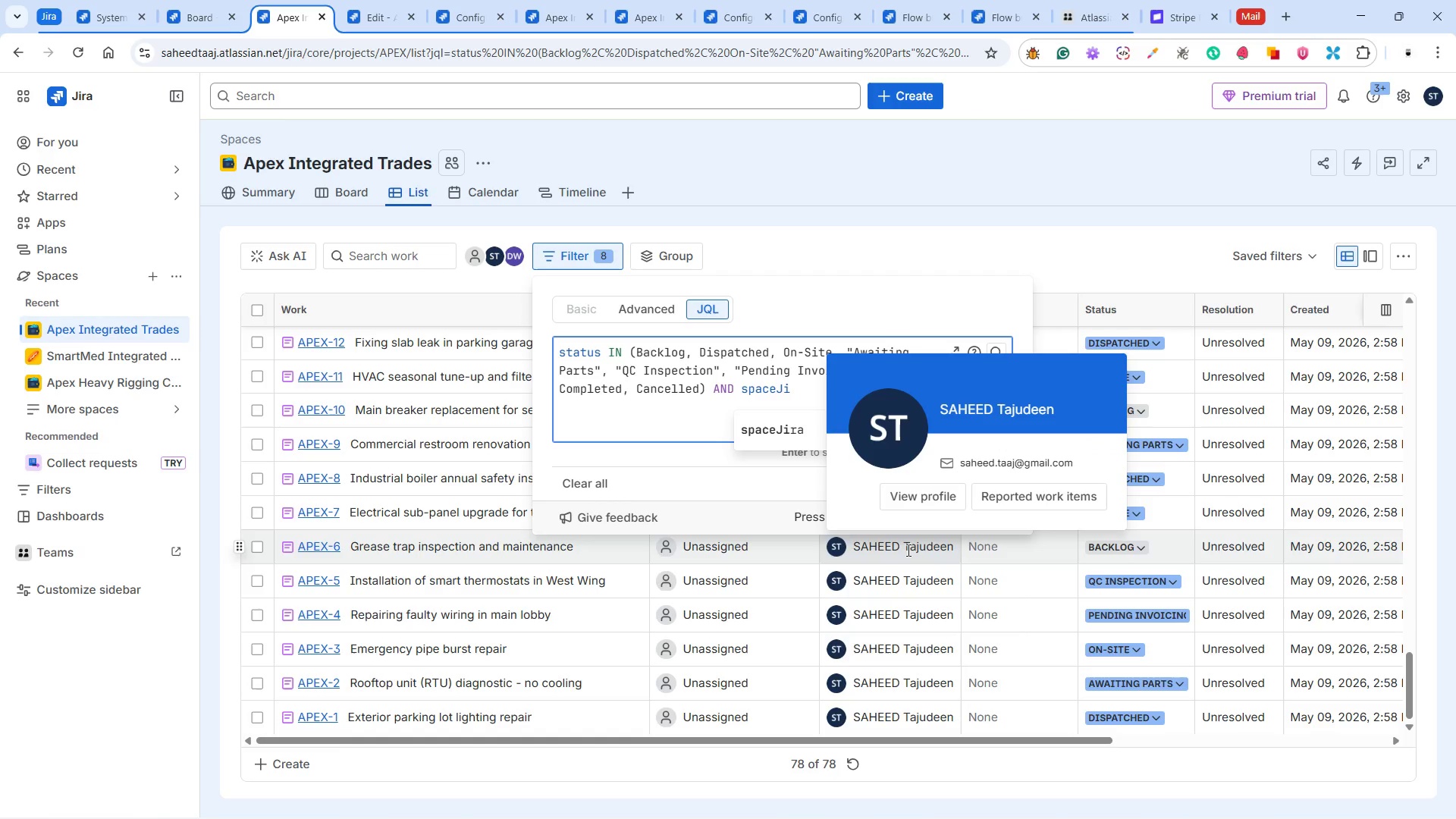 
left_click([780, 430])
 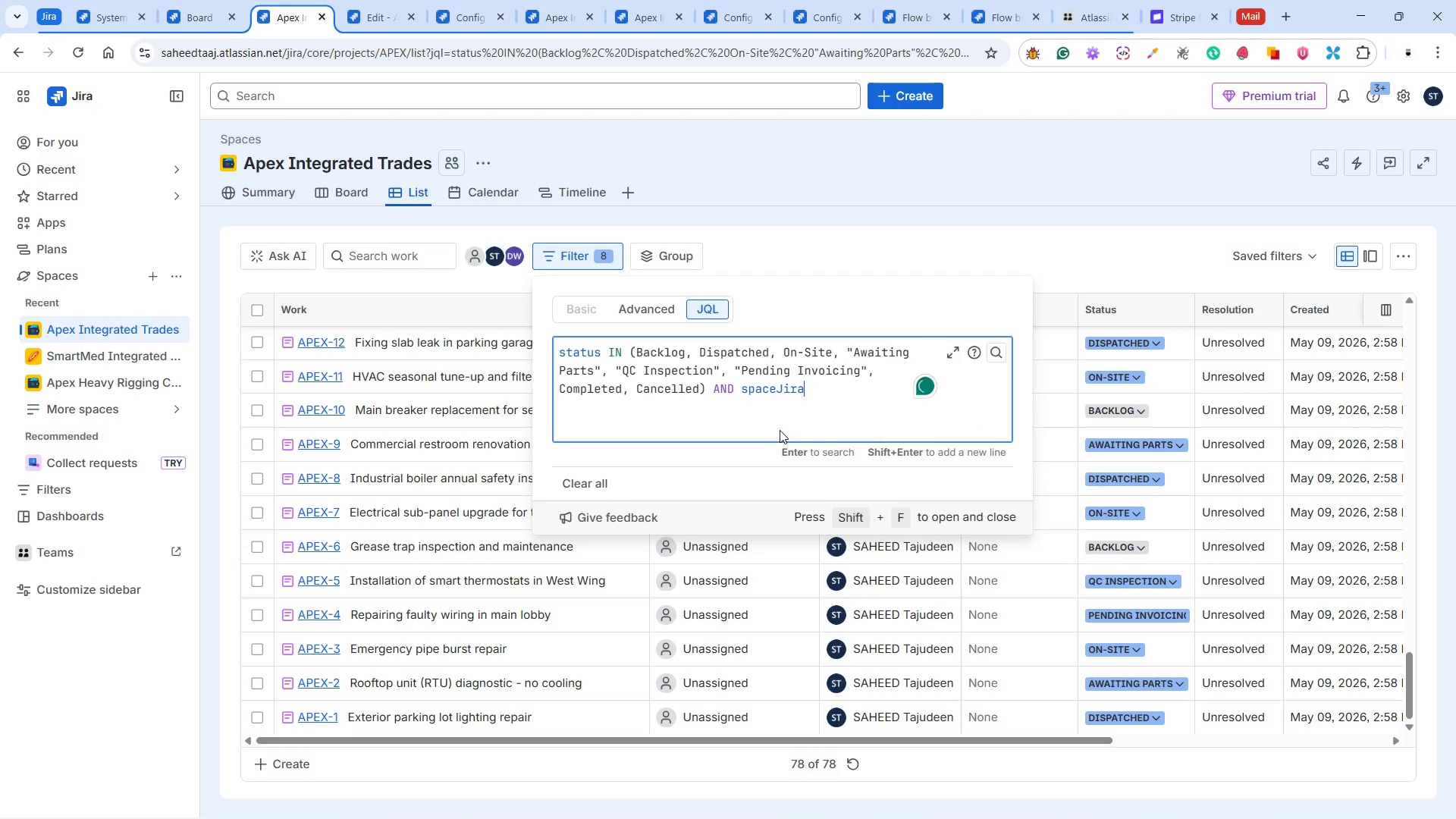 
key(Space)
 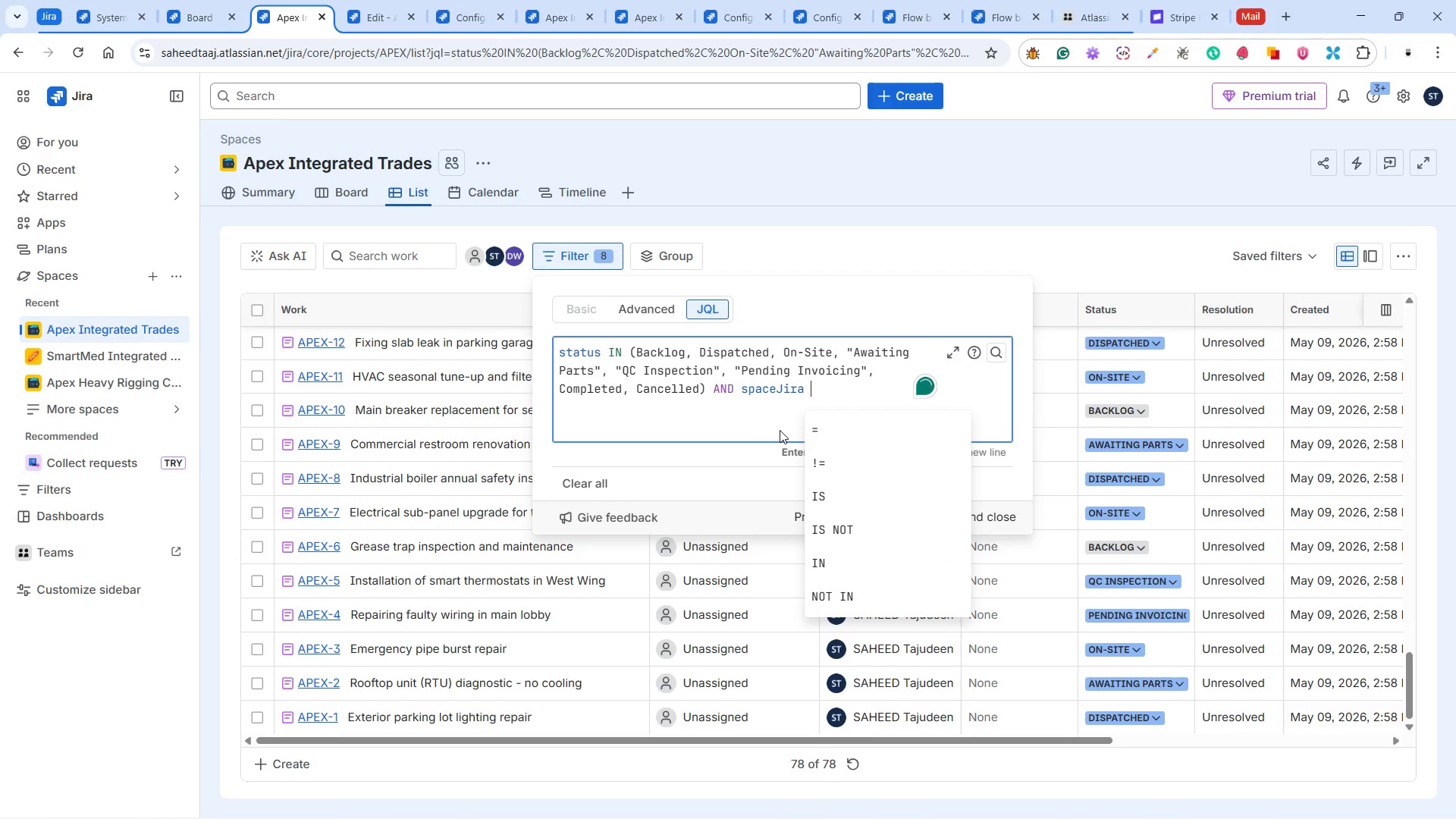 
key(Equal)
 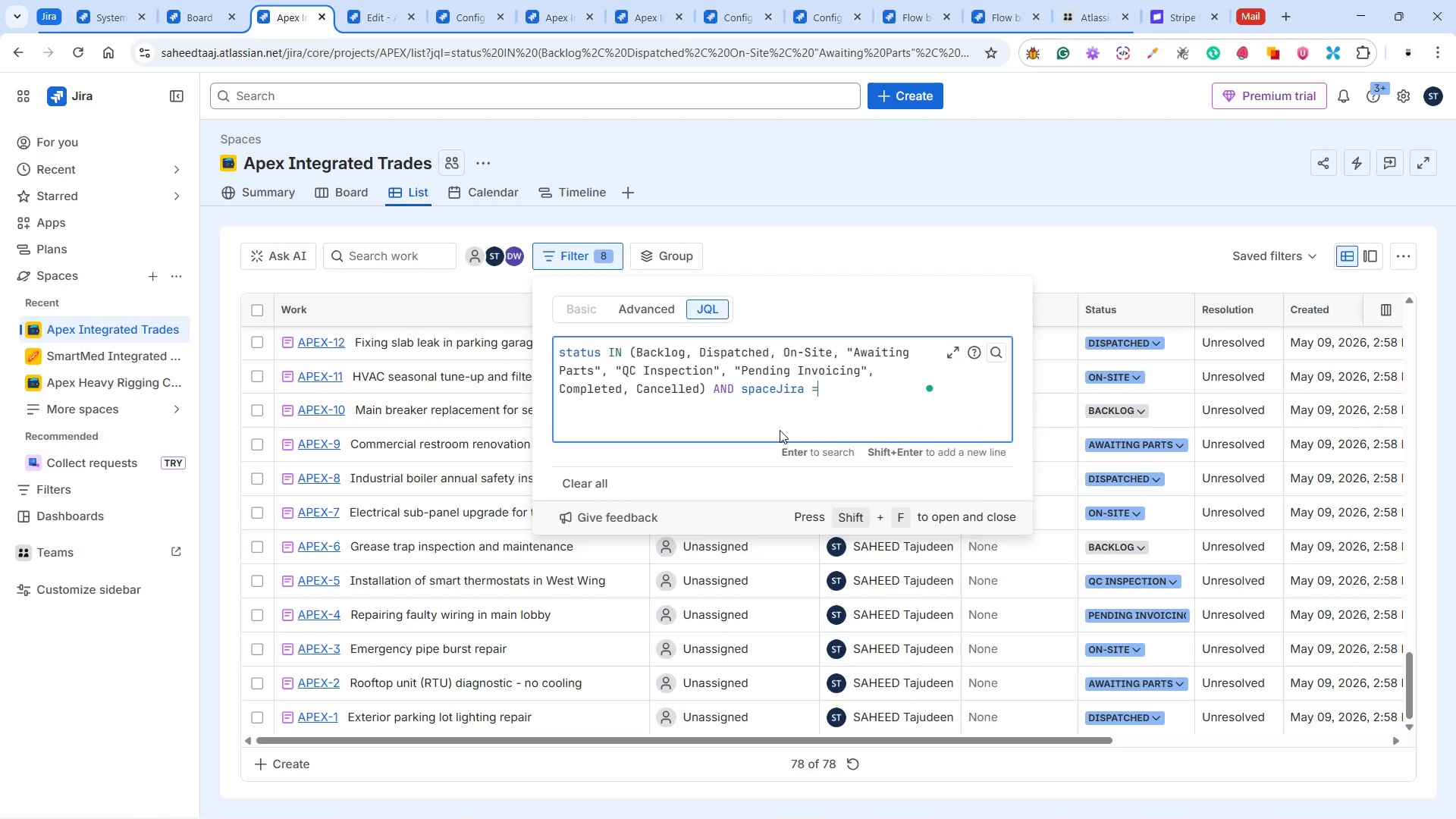 
key(Space)
 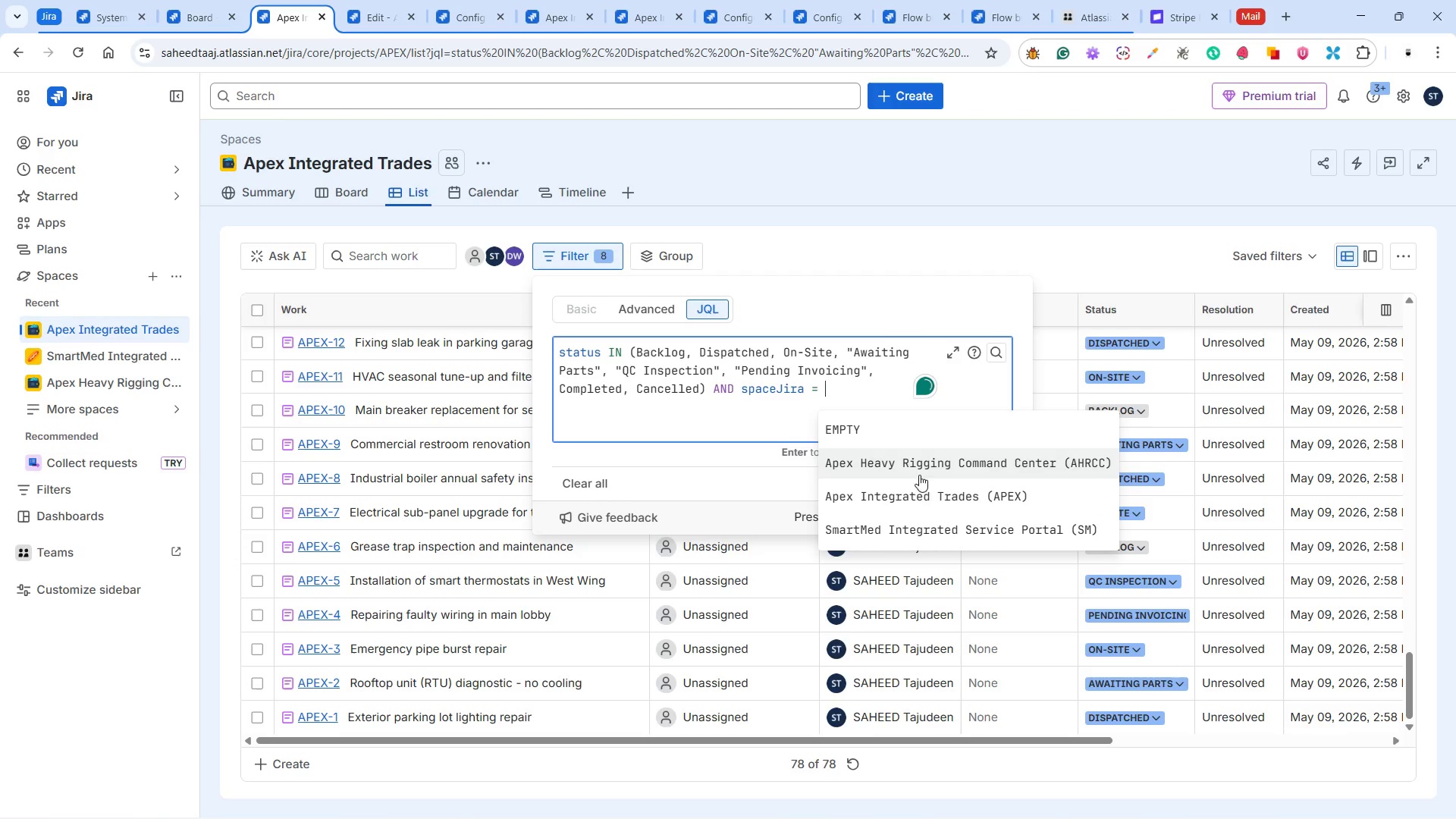 
left_click([915, 499])
 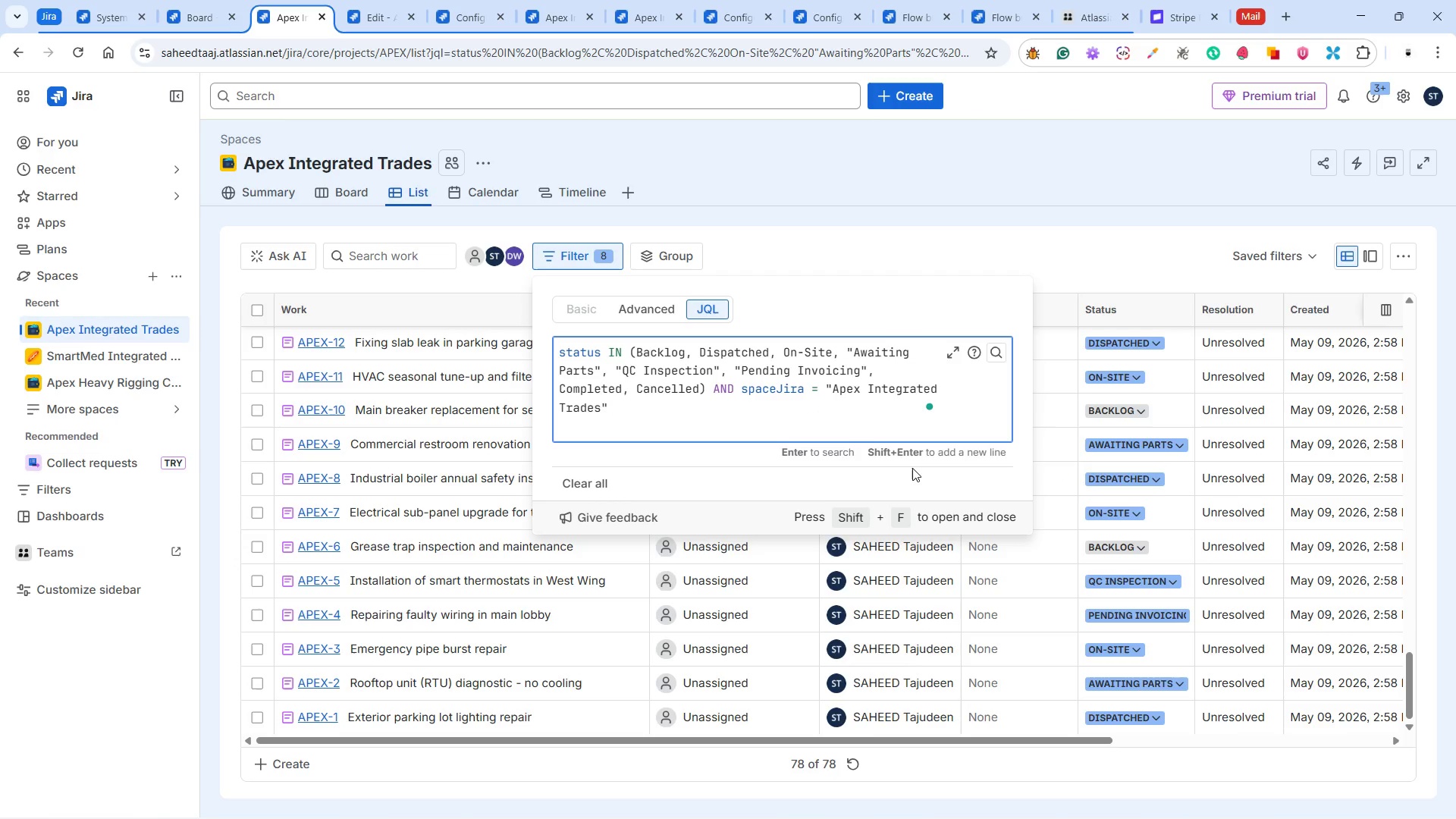 
key(Enter)
 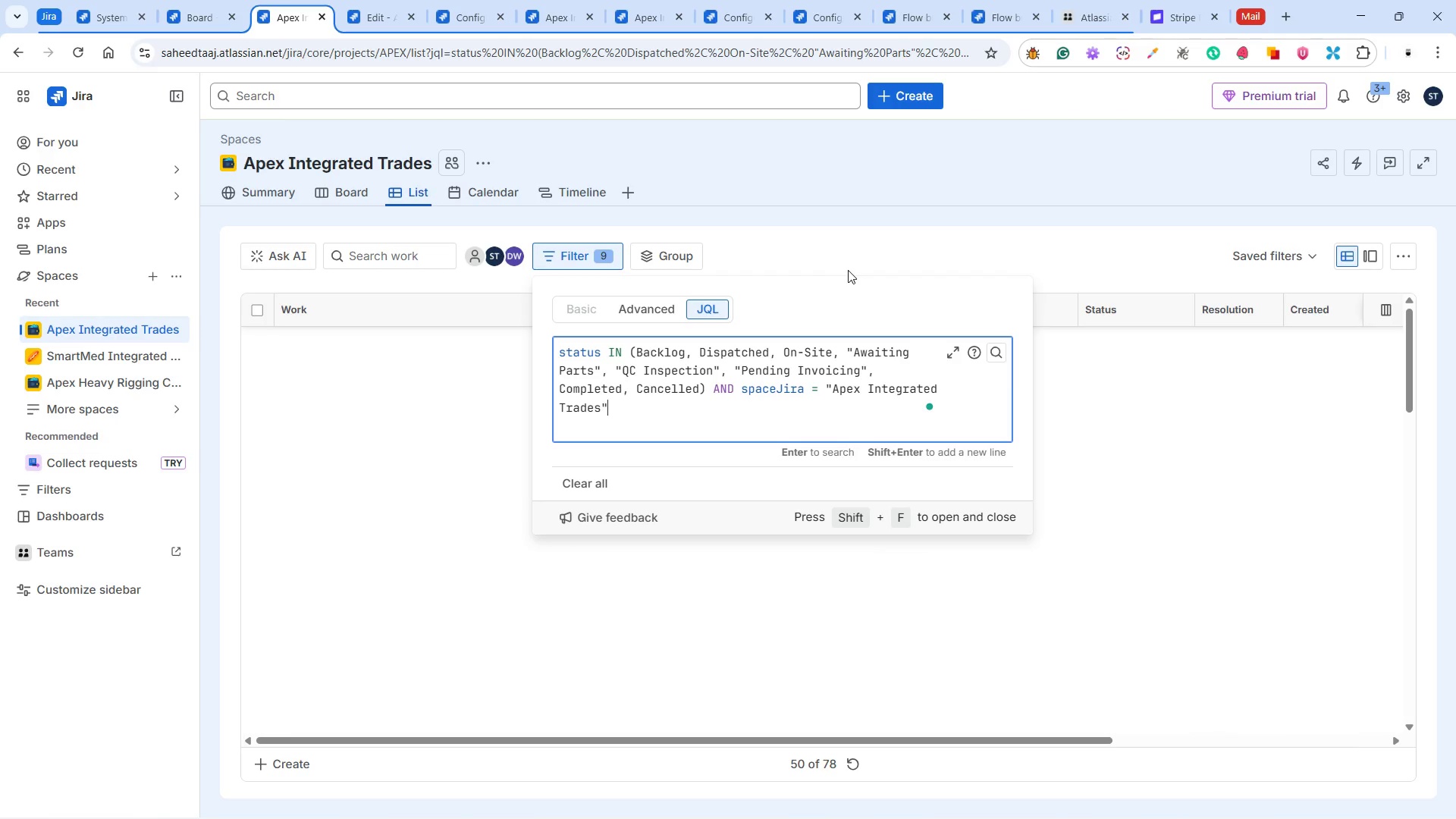 
wait(6.12)
 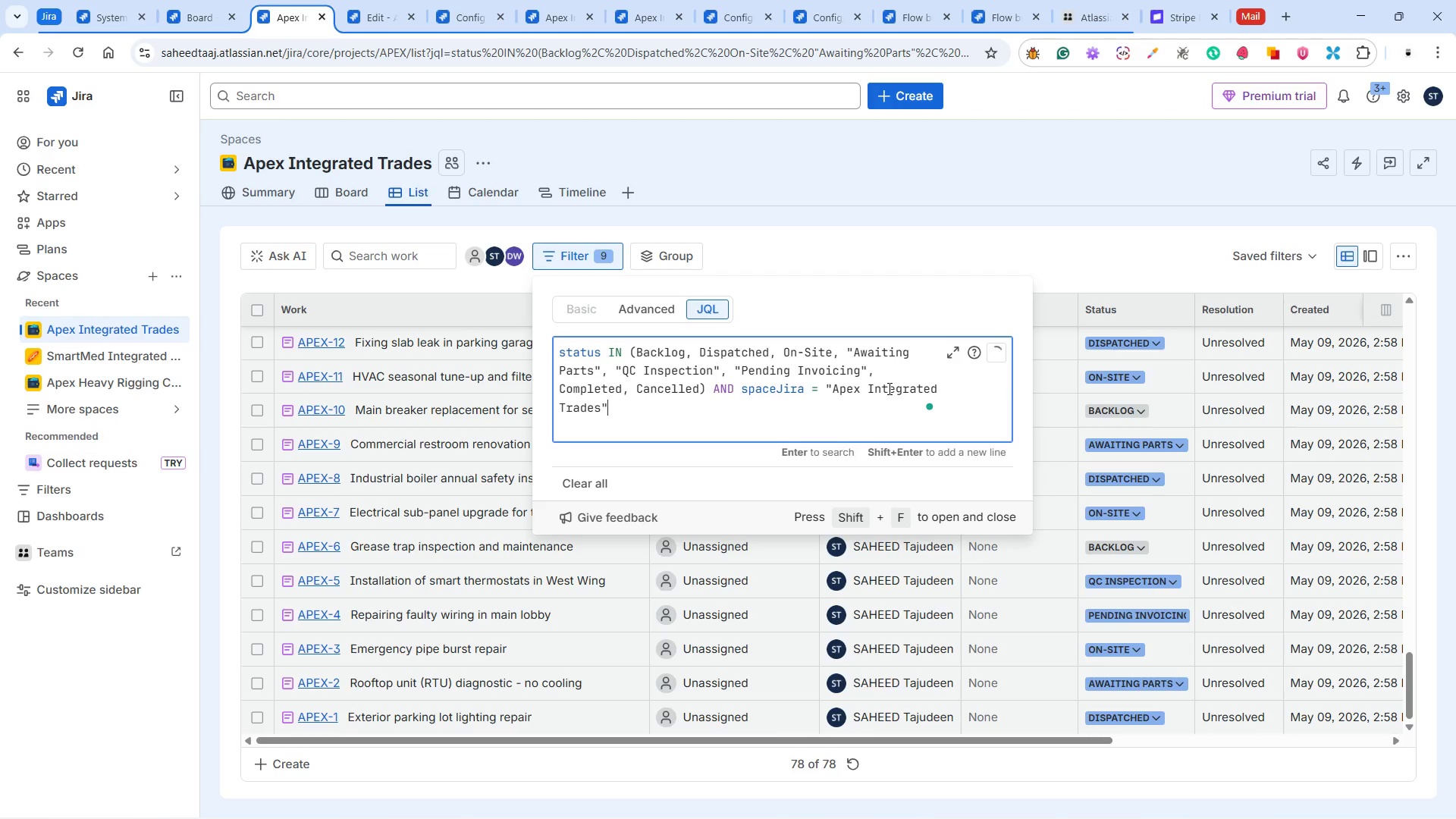 
left_click([833, 251])
 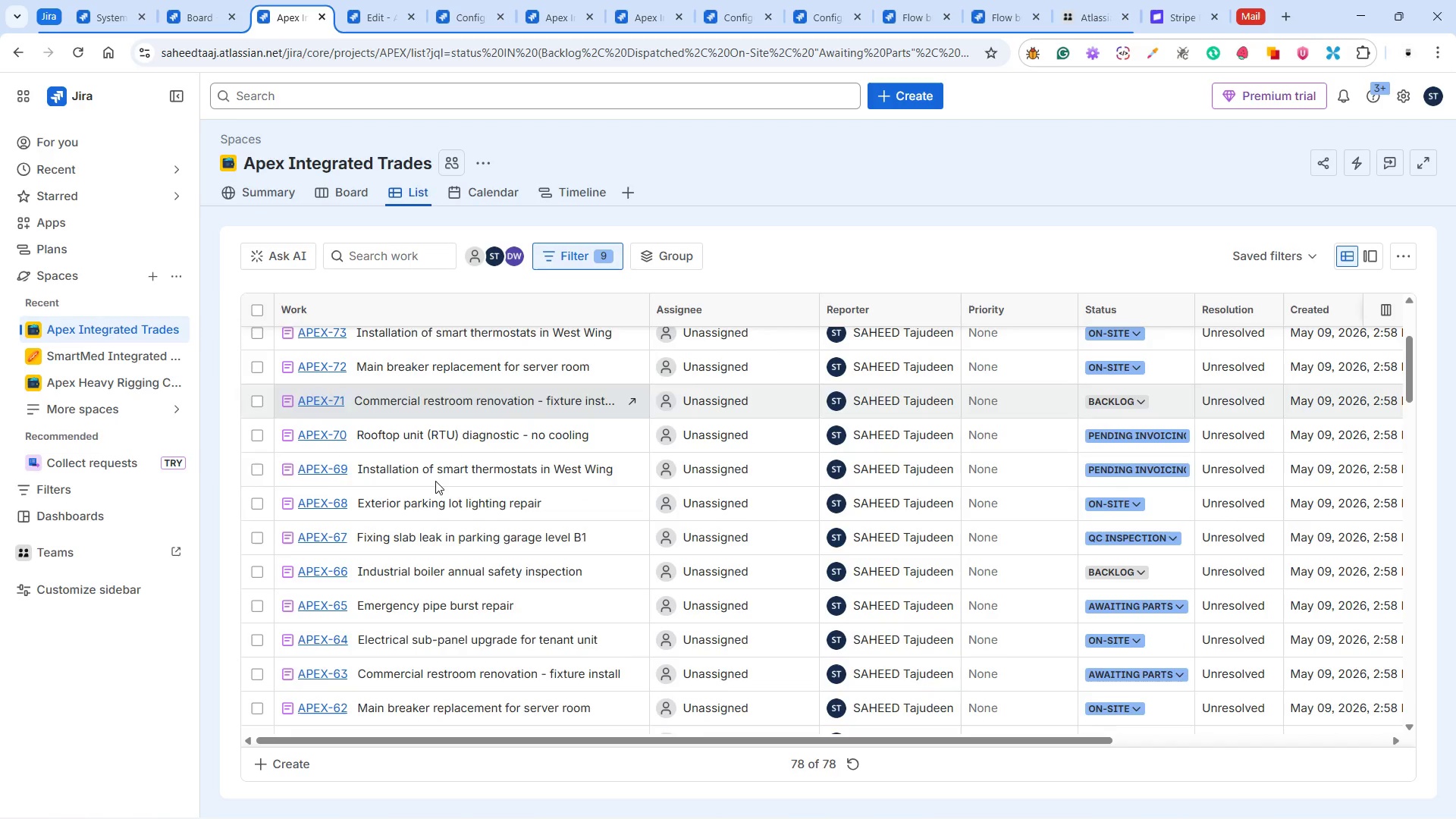 
wait(5.58)
 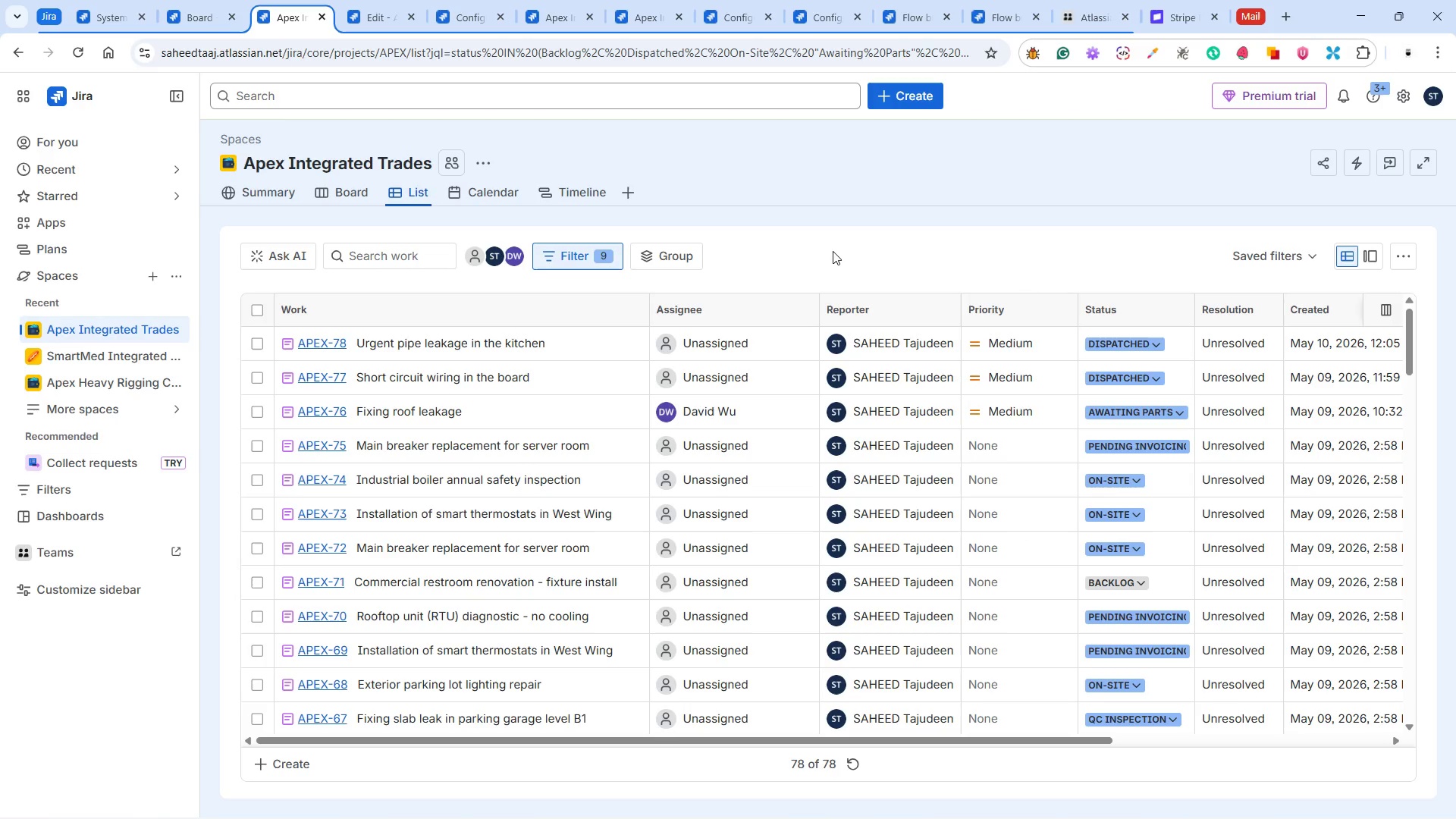 
left_click([665, 261])
 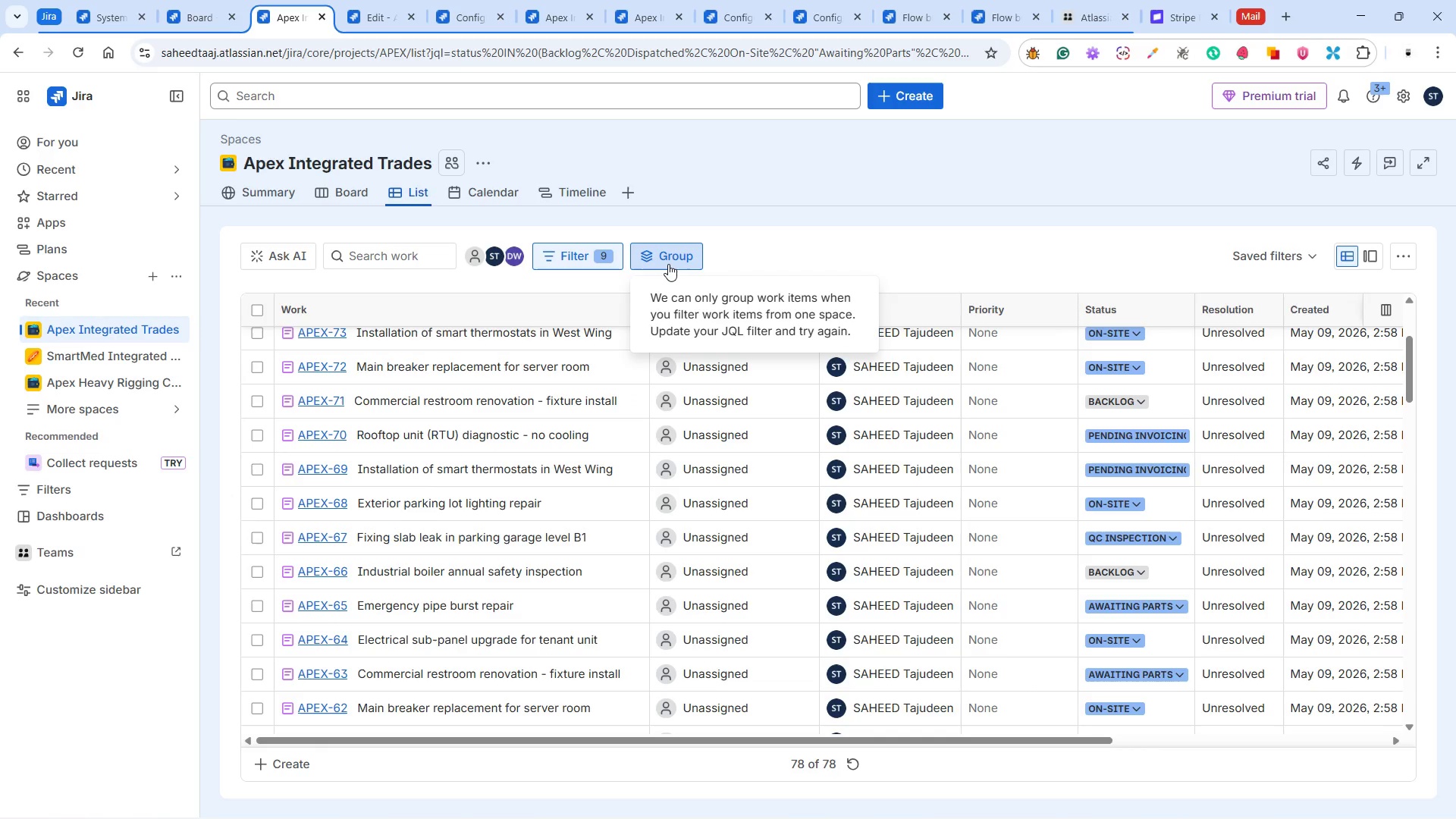 
wait(7.49)
 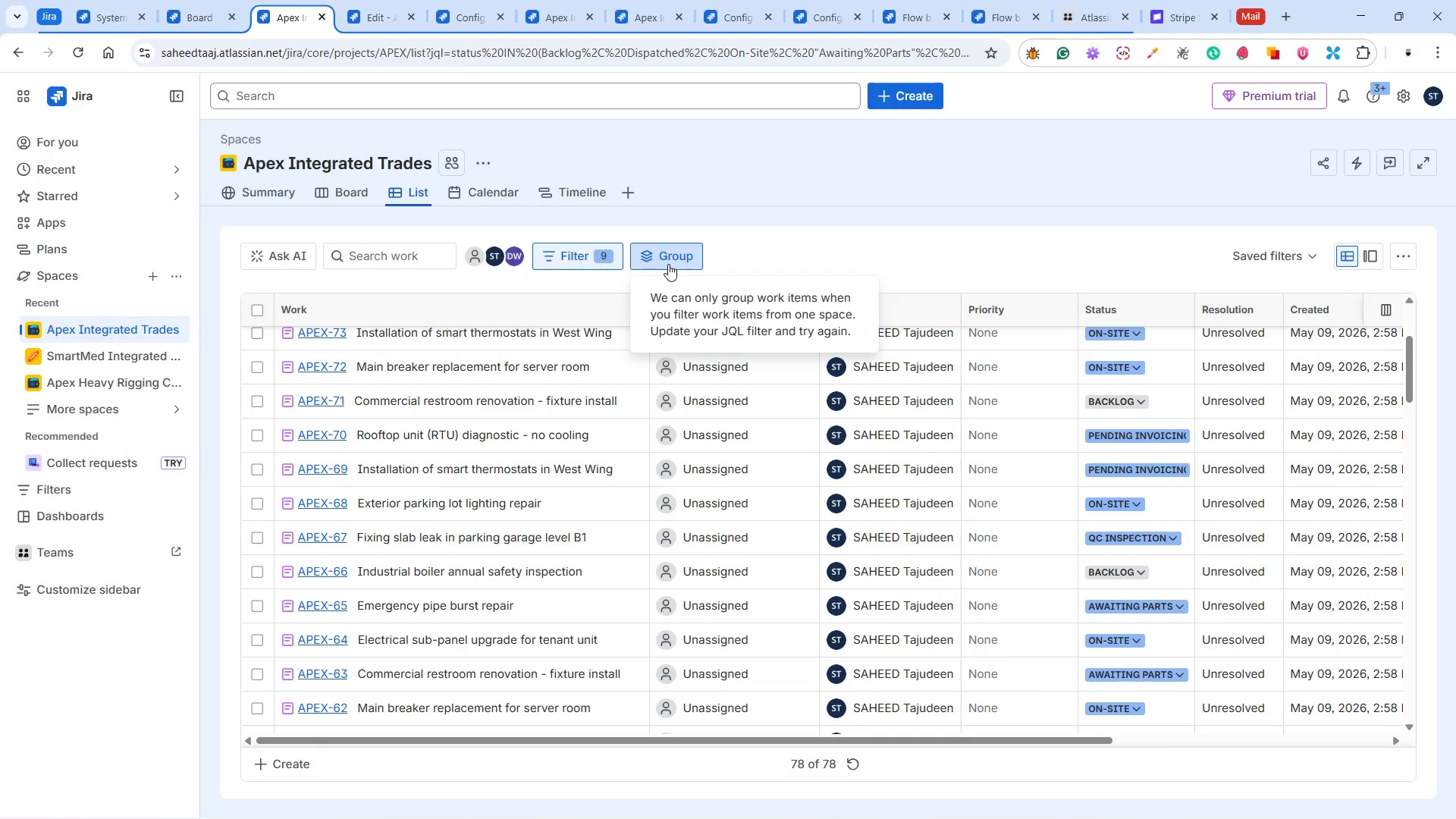 
left_click([574, 255])
 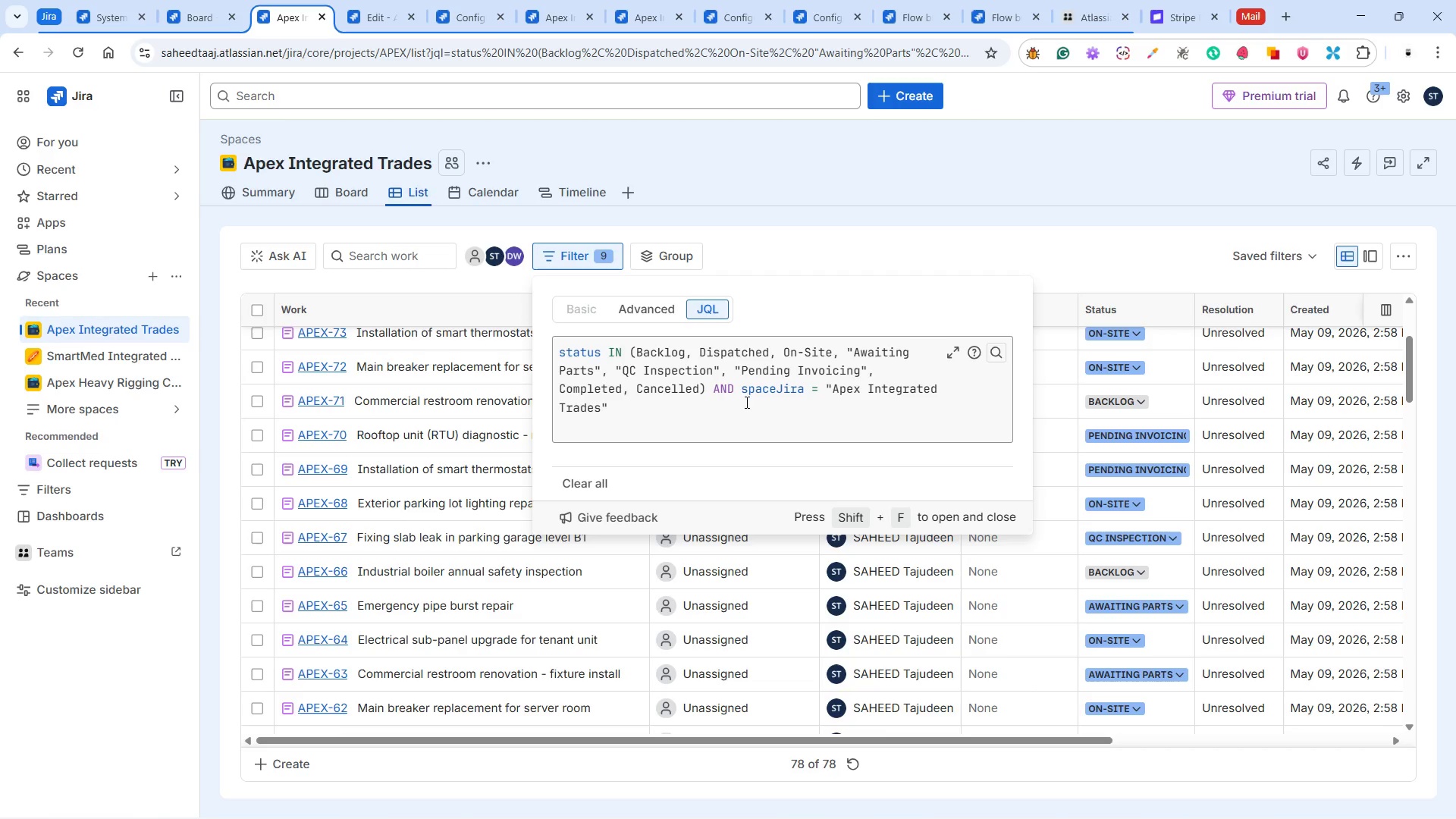 
left_click([679, 408])
 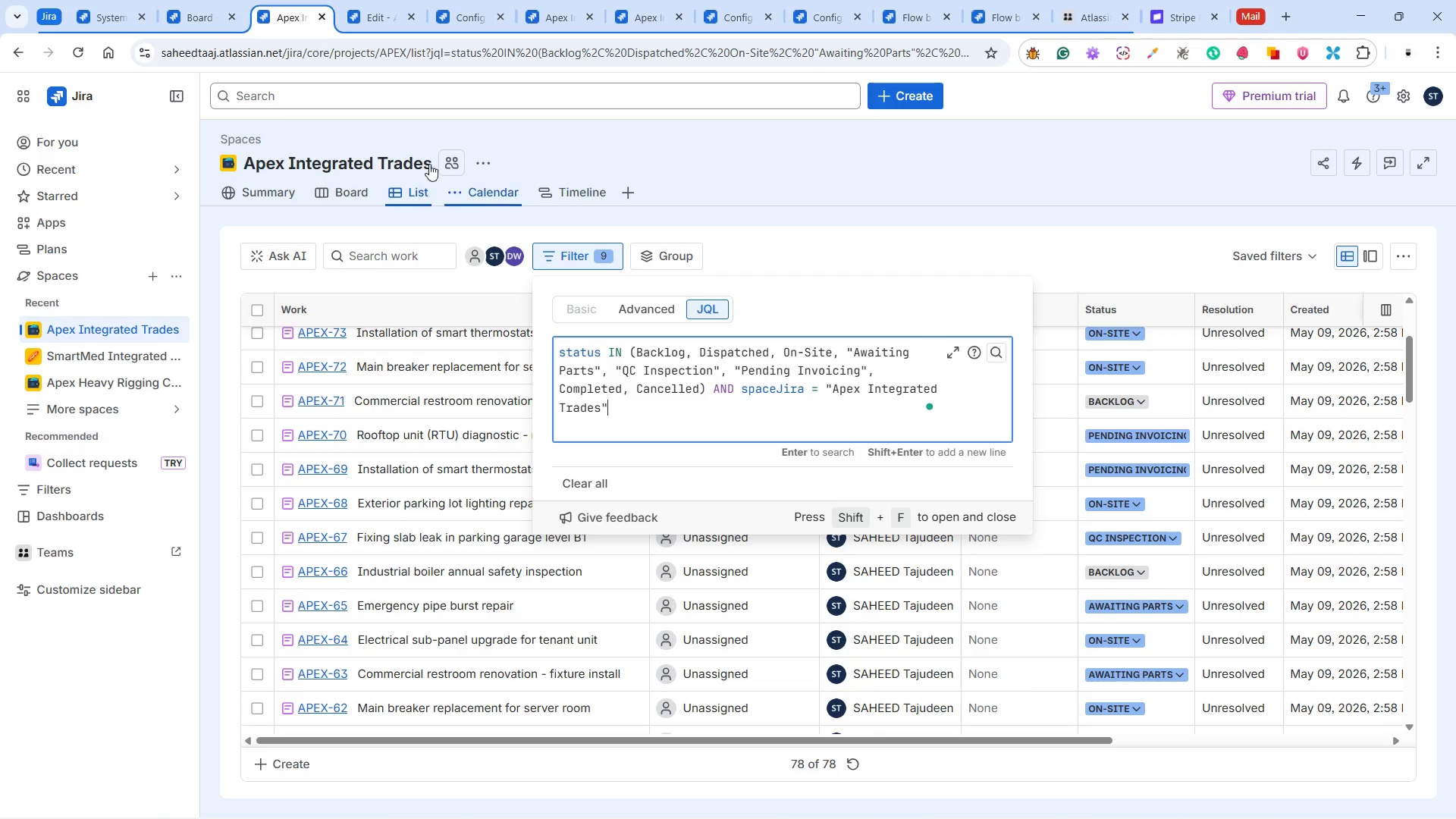 
wait(5.66)
 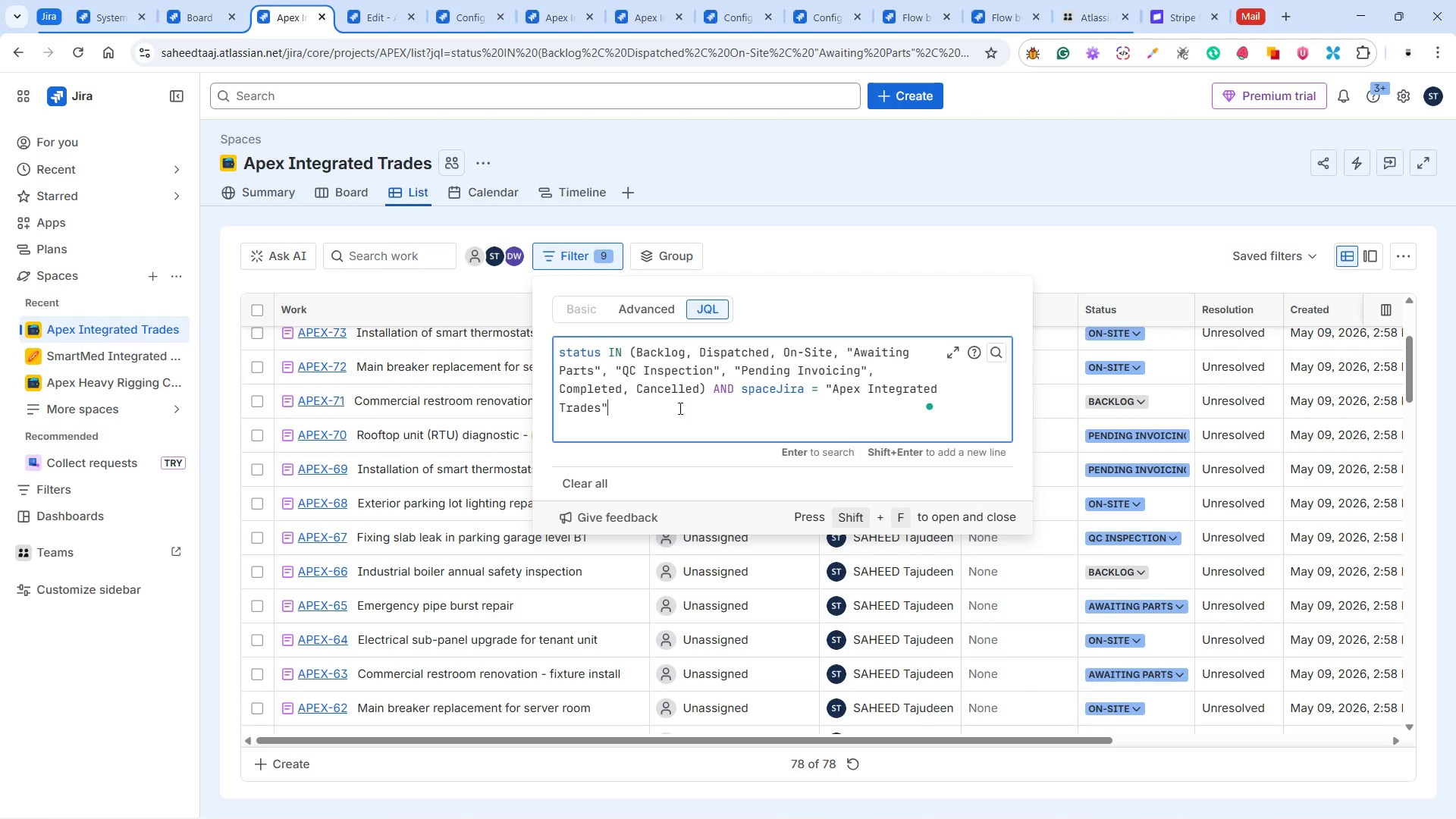 
left_click([200, 20])
 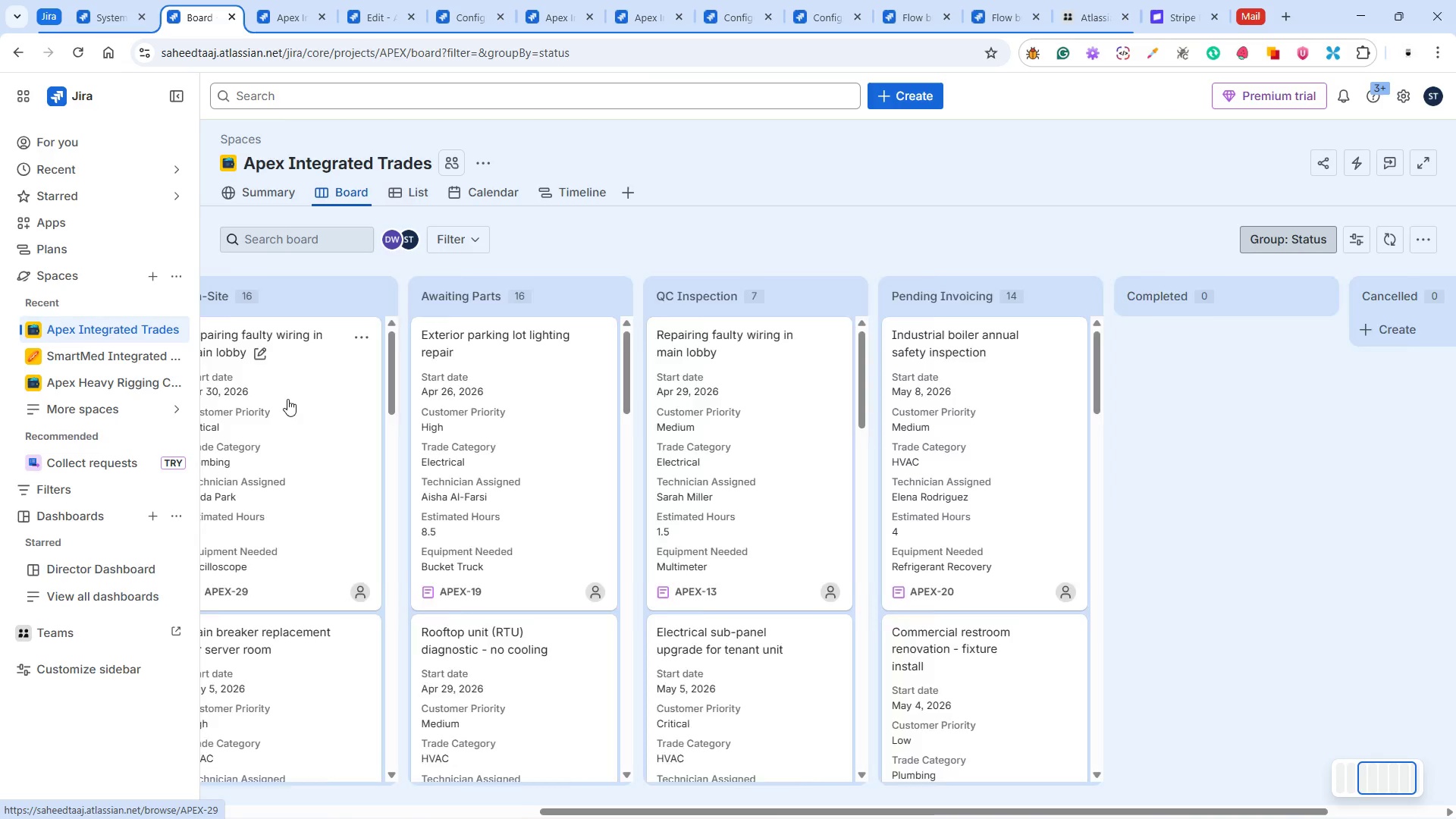 
wait(8.64)
 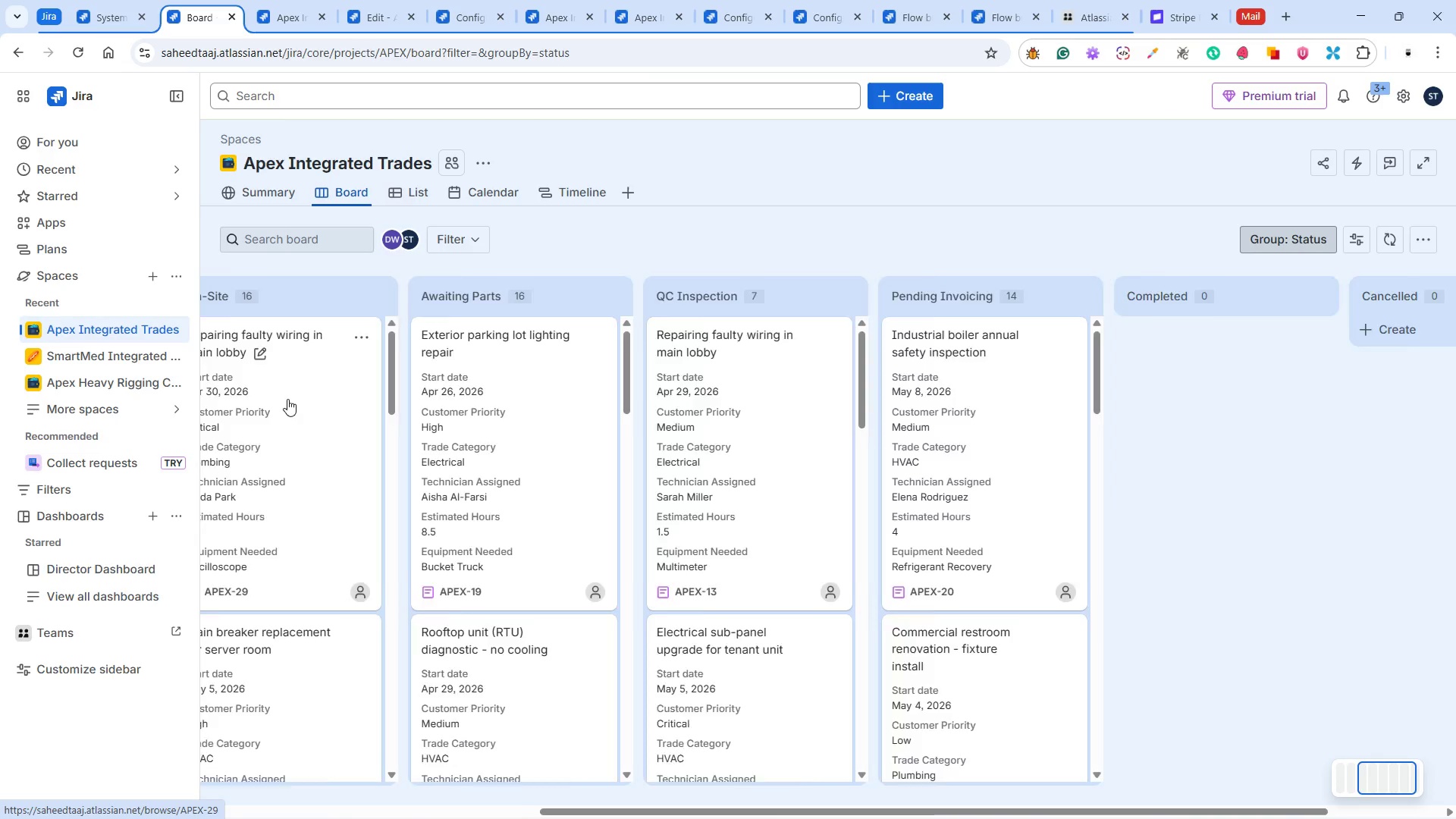 
left_click([285, 12])
 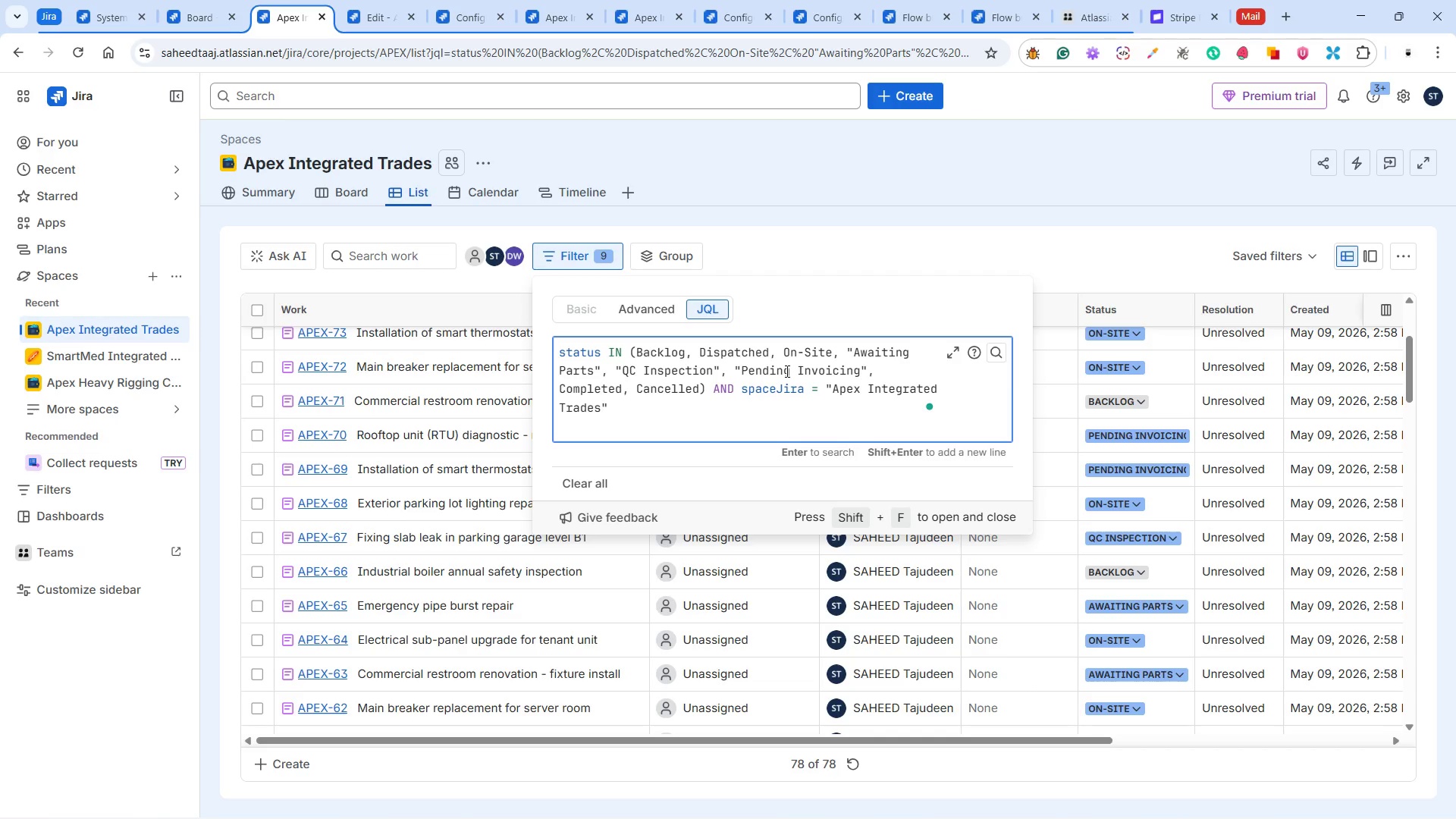 
wait(12.09)
 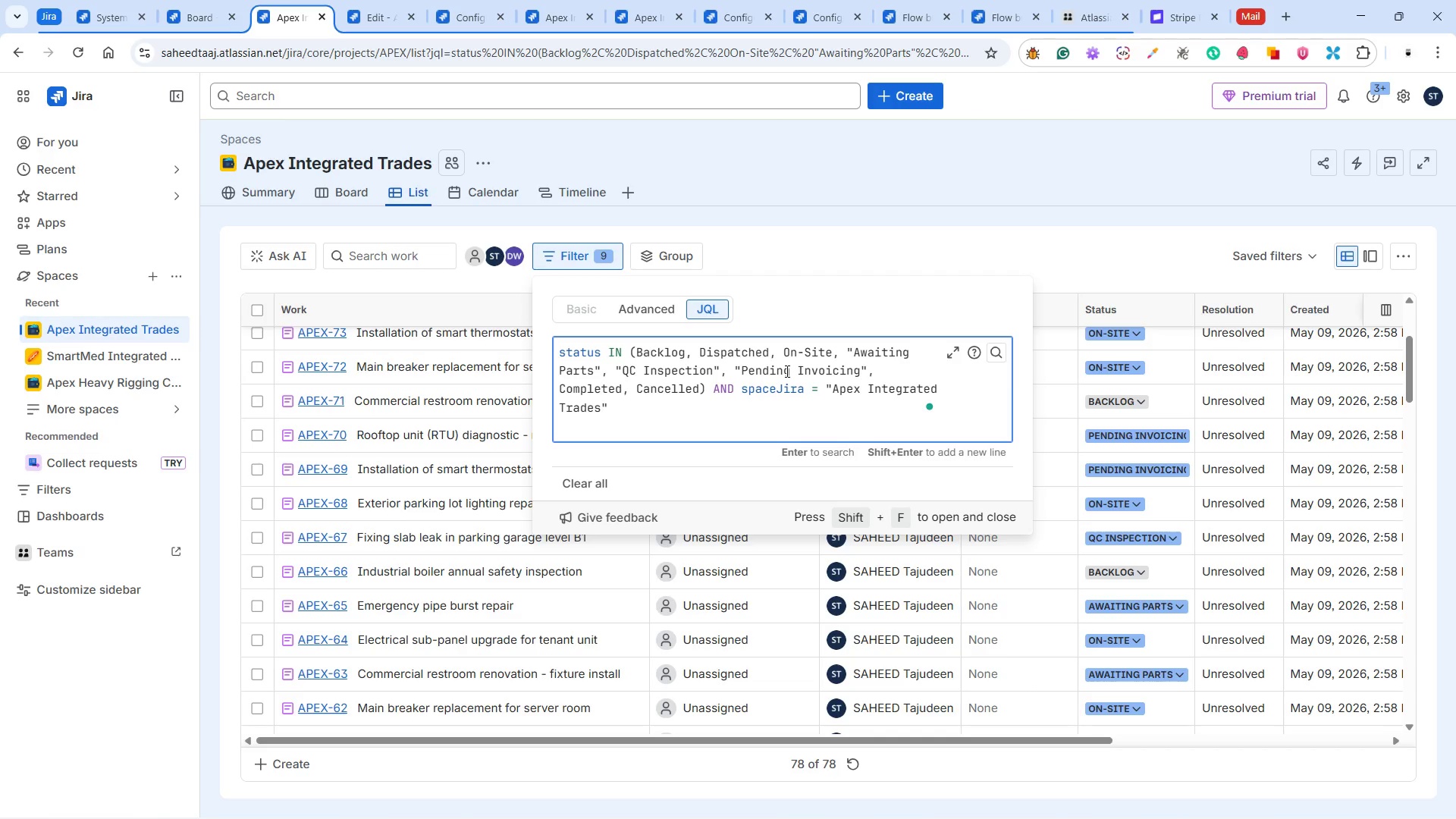 
key(Space)
 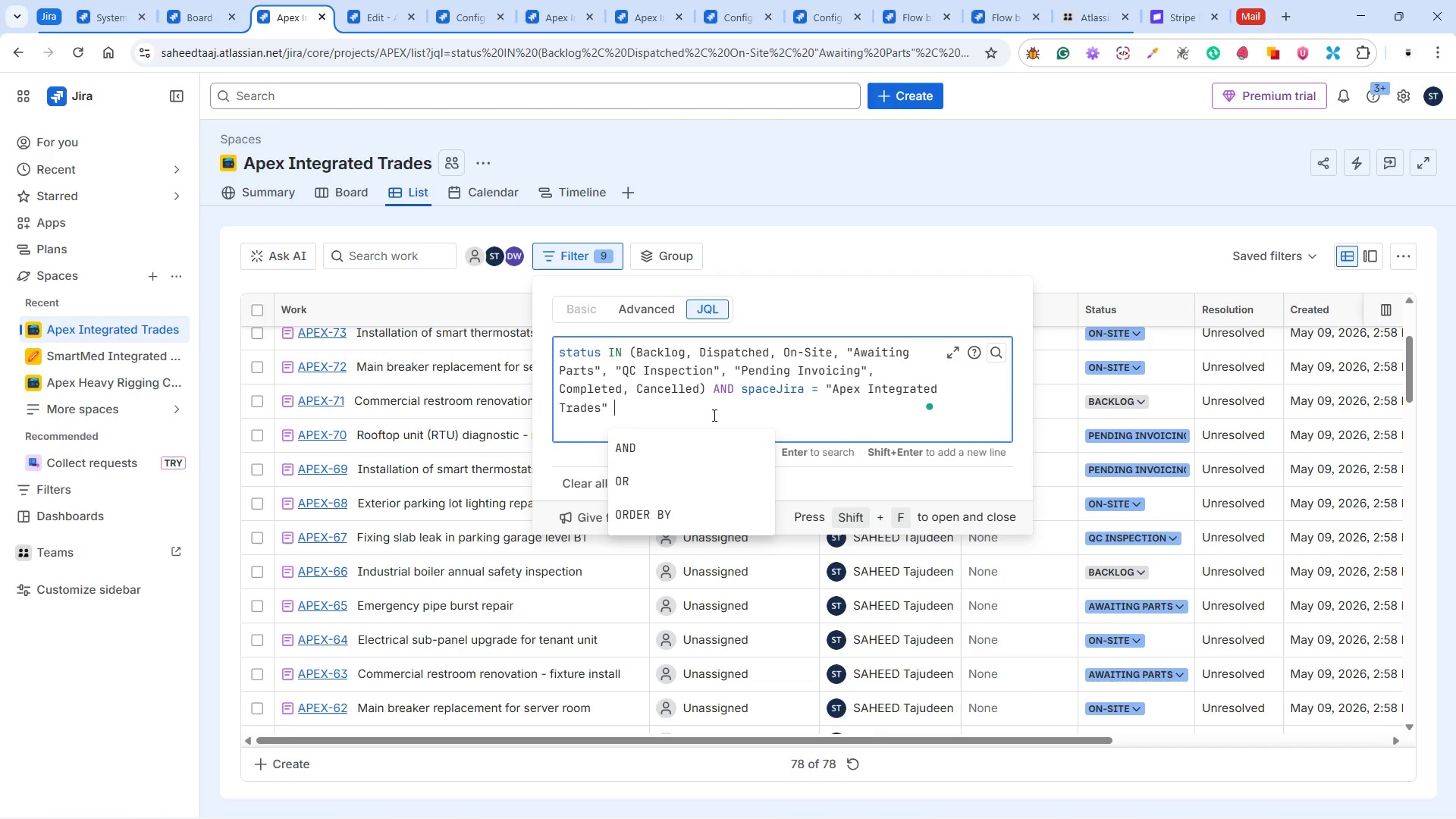 
wait(8.09)
 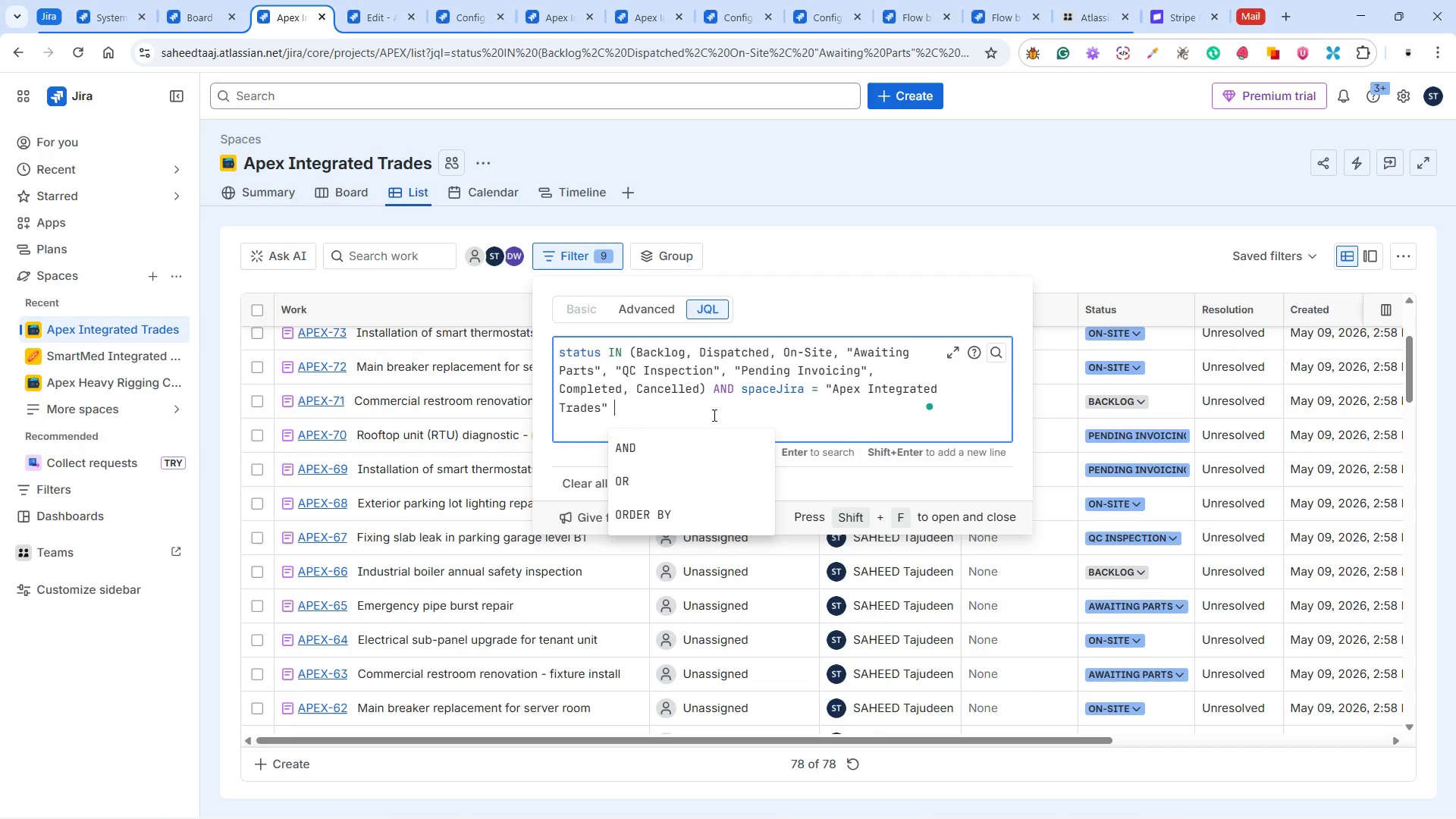 
left_click([670, 453])
 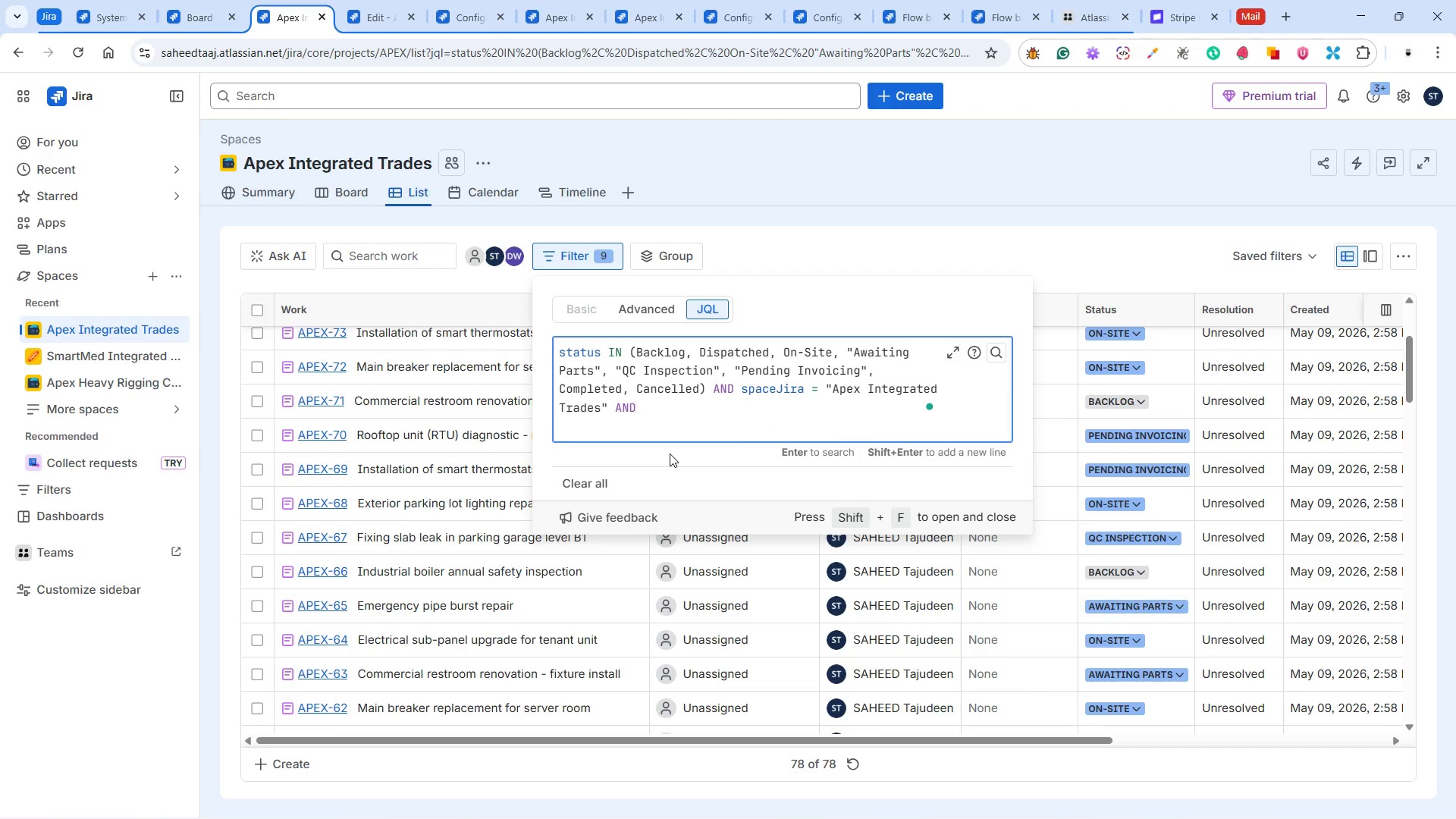 
type( Gr)
key(Backspace)
key(Backspace)
 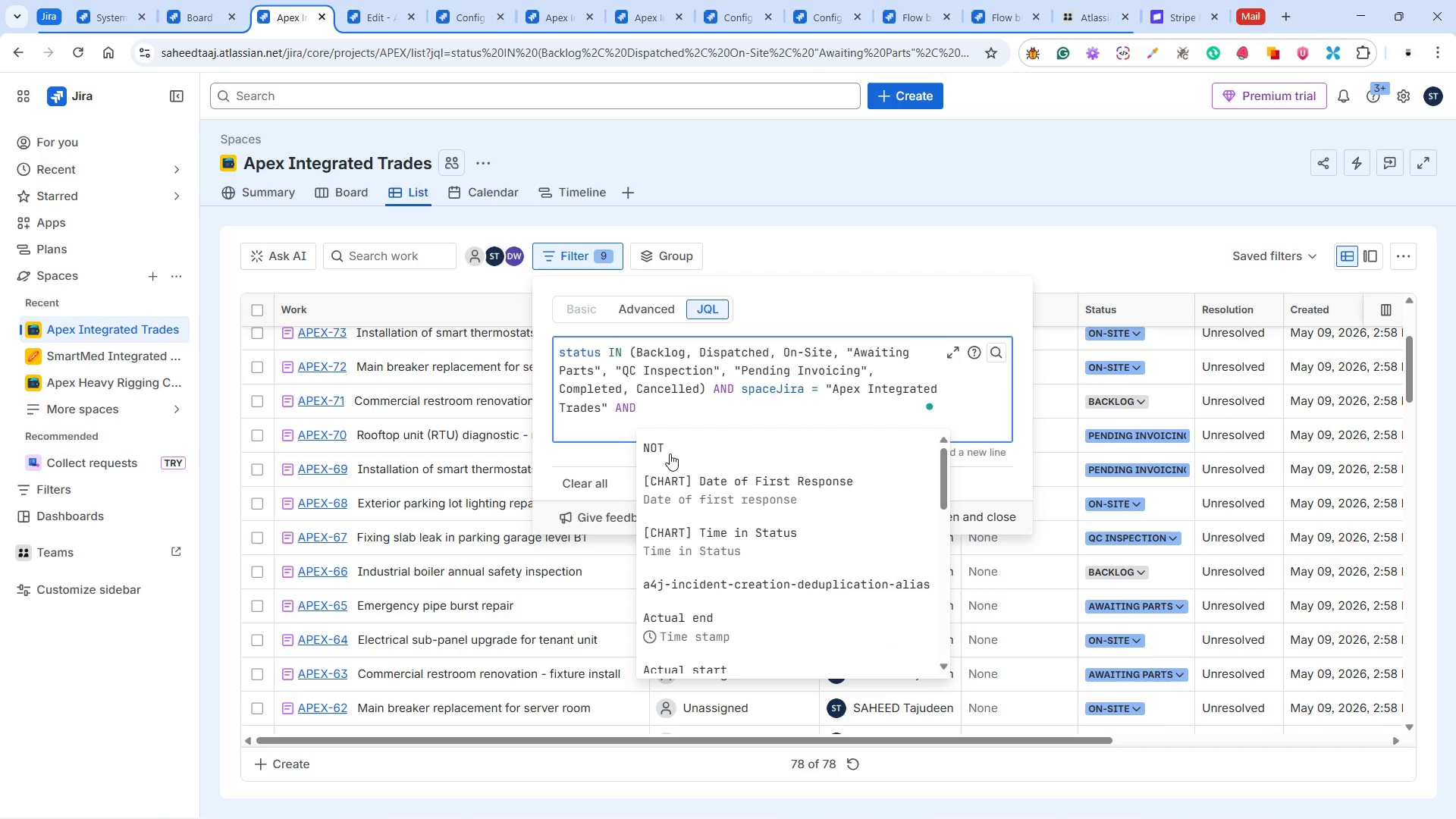 
wait(34.84)
 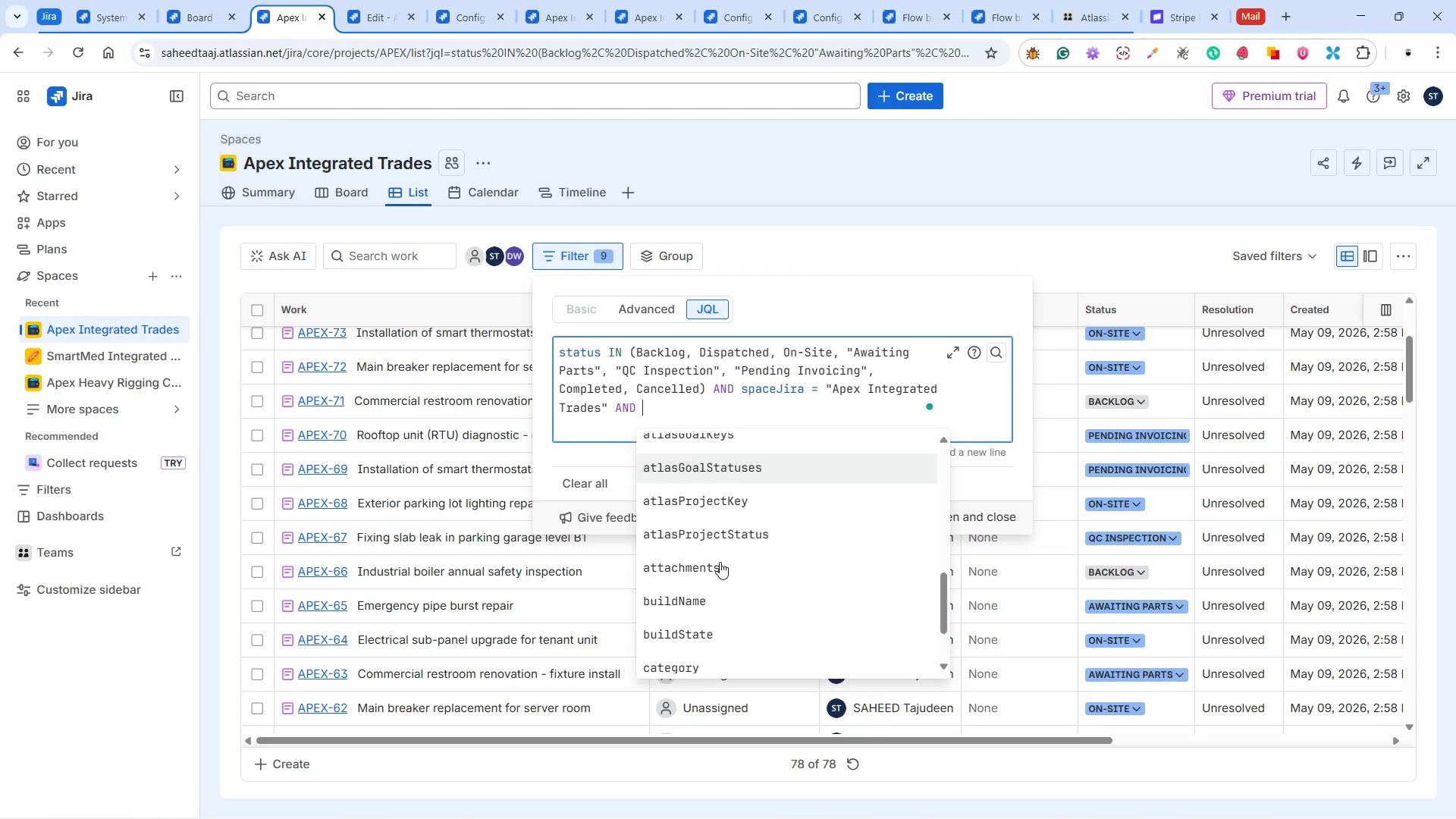 
key(Backspace)
 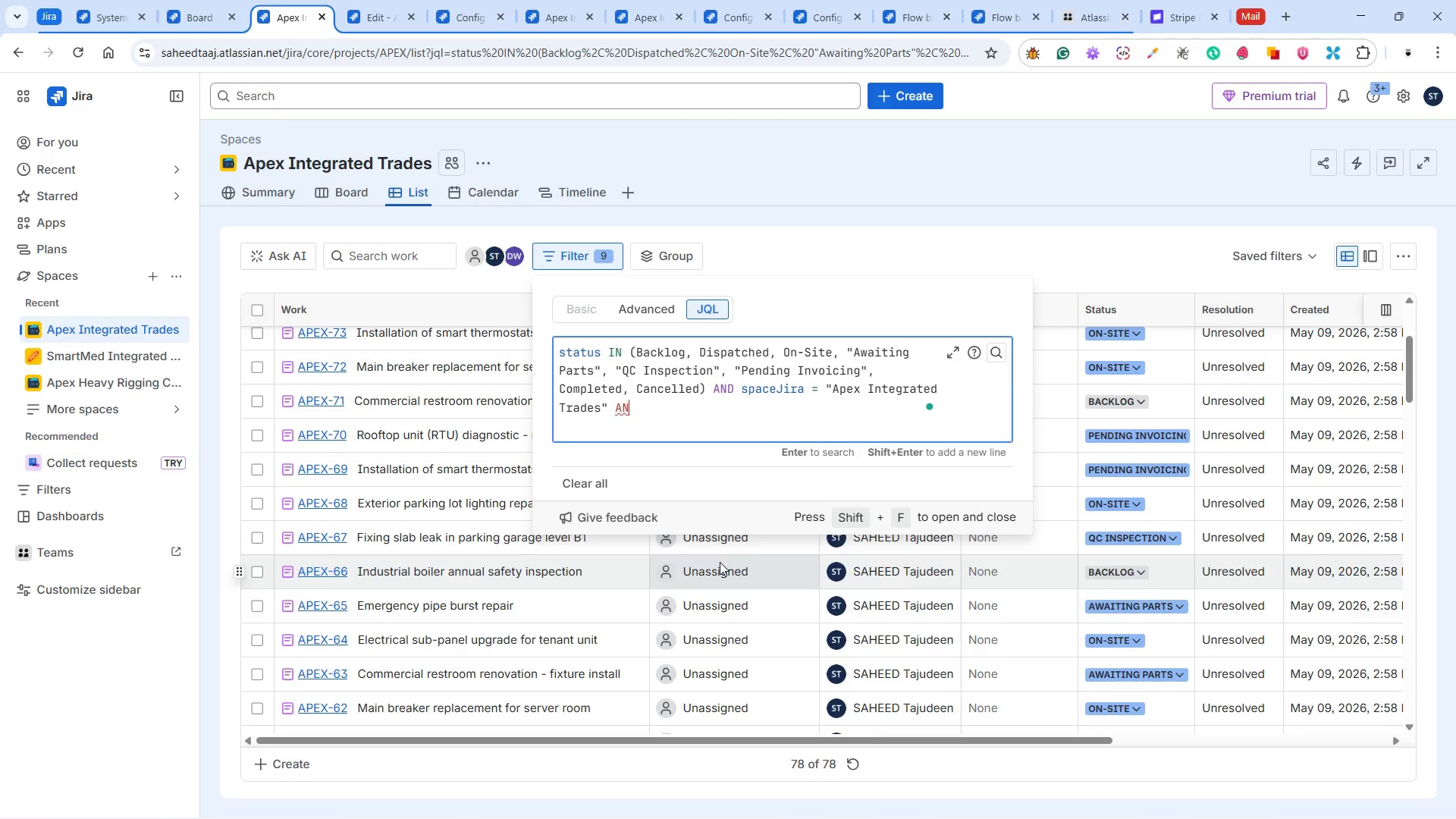 
key(Backspace)
 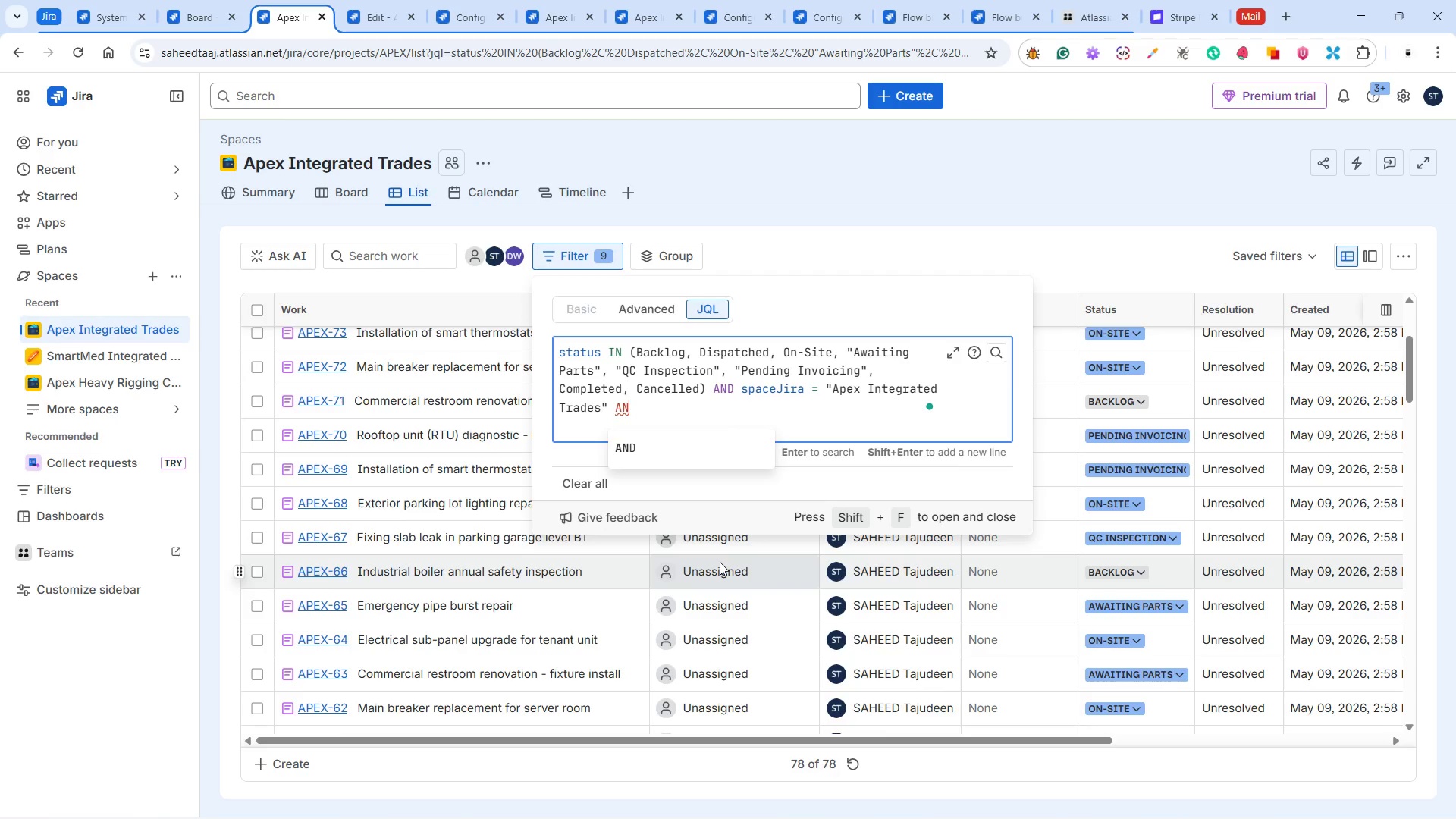 
key(Backspace)
 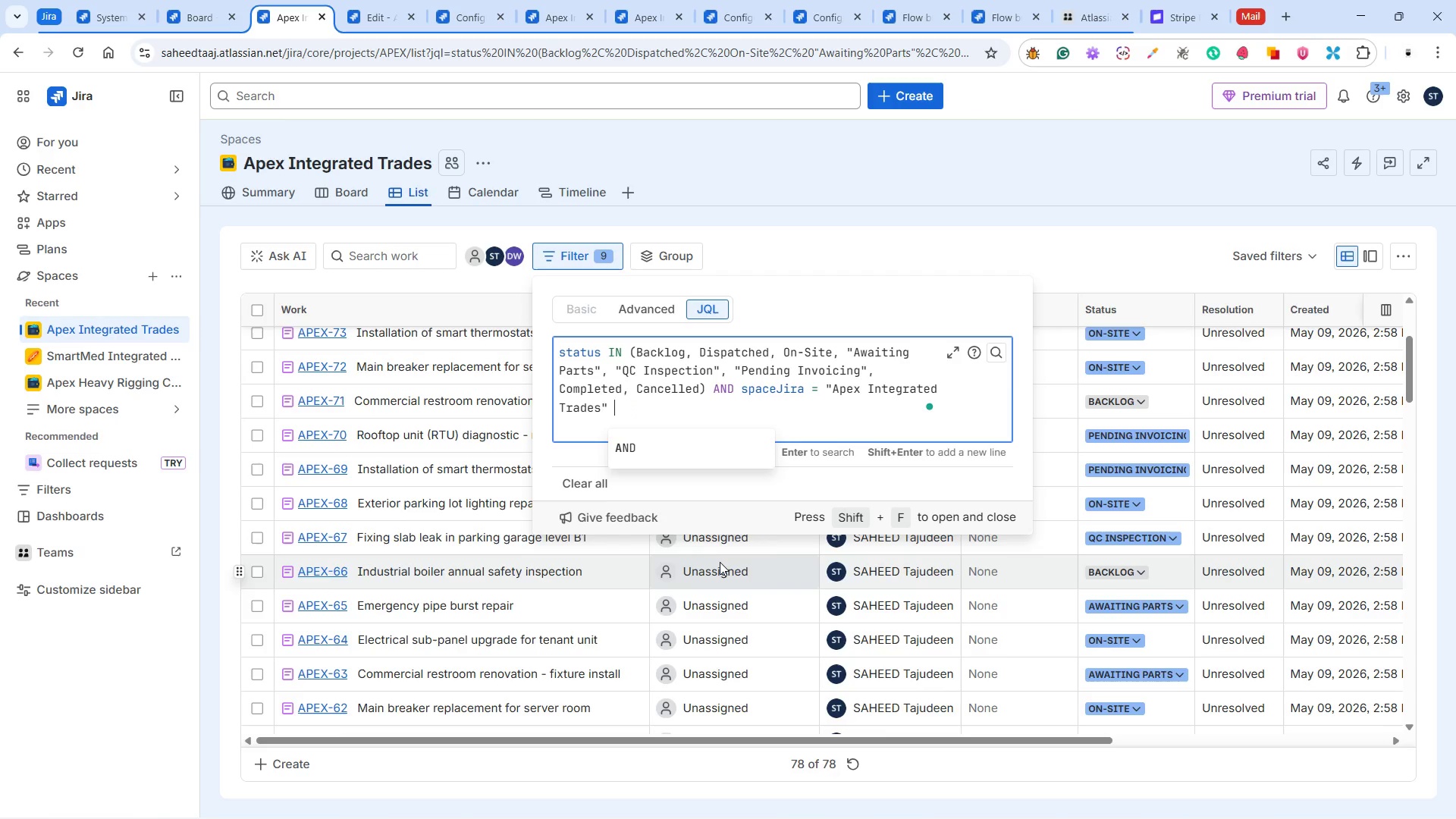 
key(Backspace)
 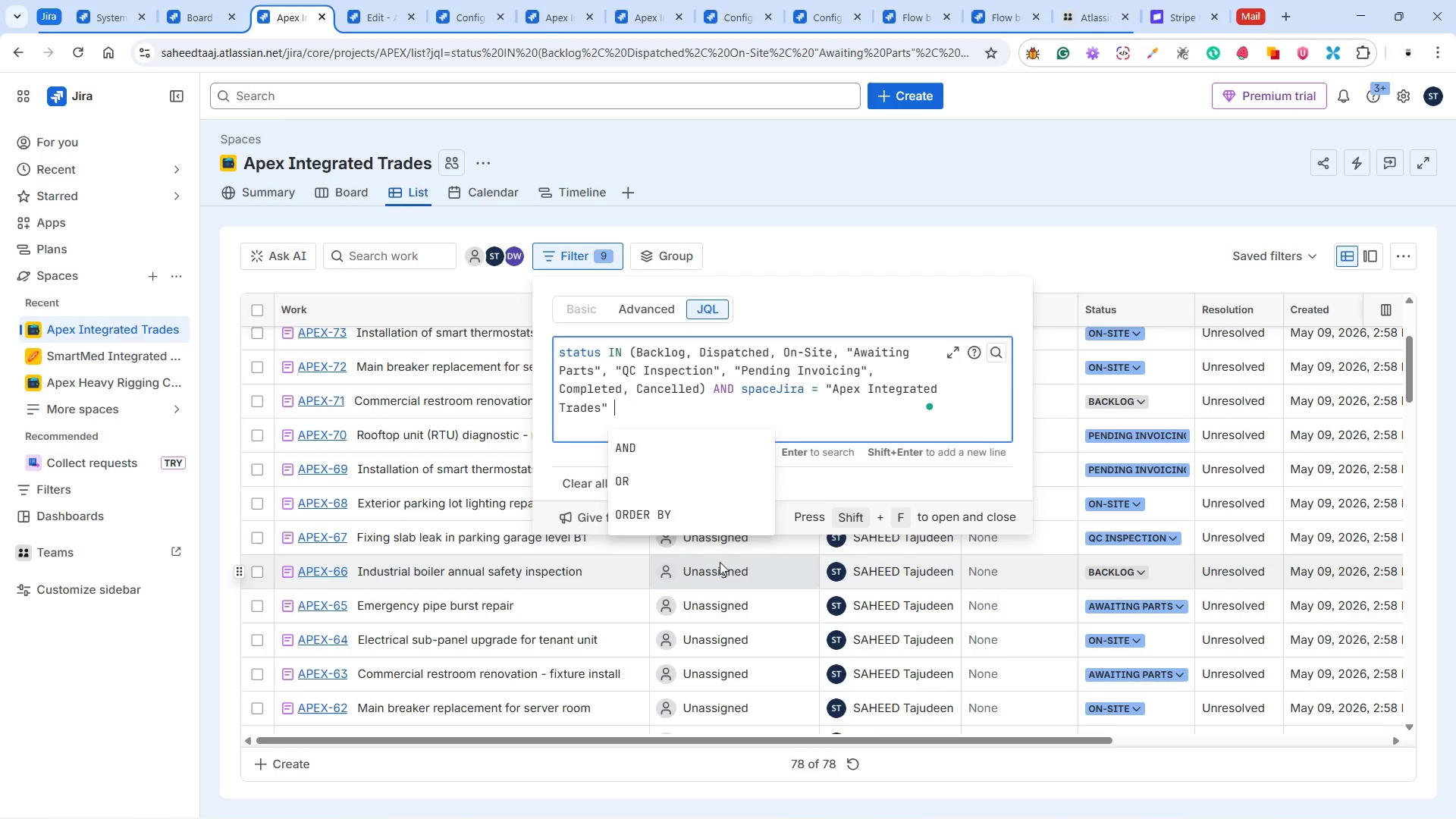 
key(Backspace)
 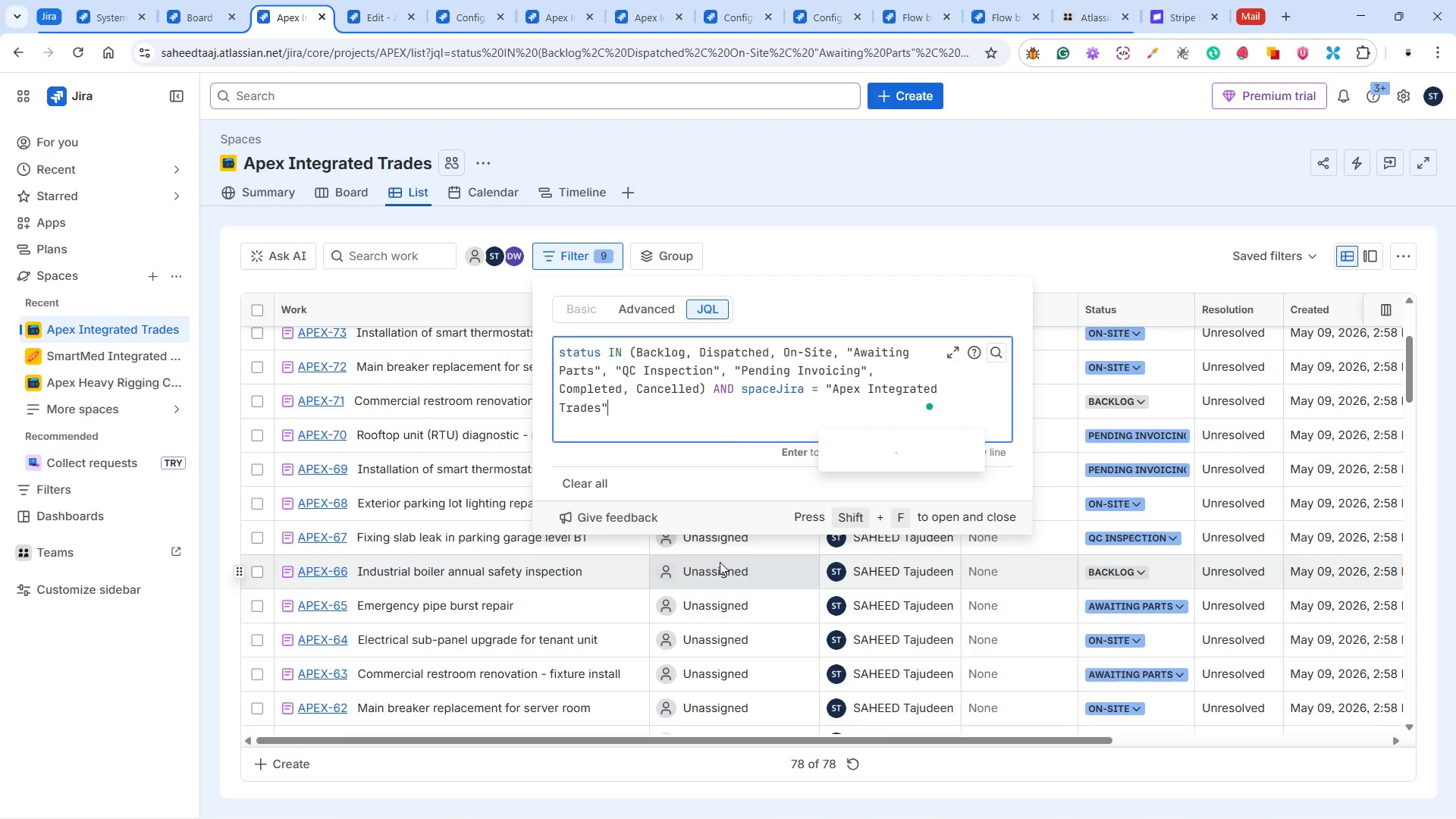 
key(Enter)
 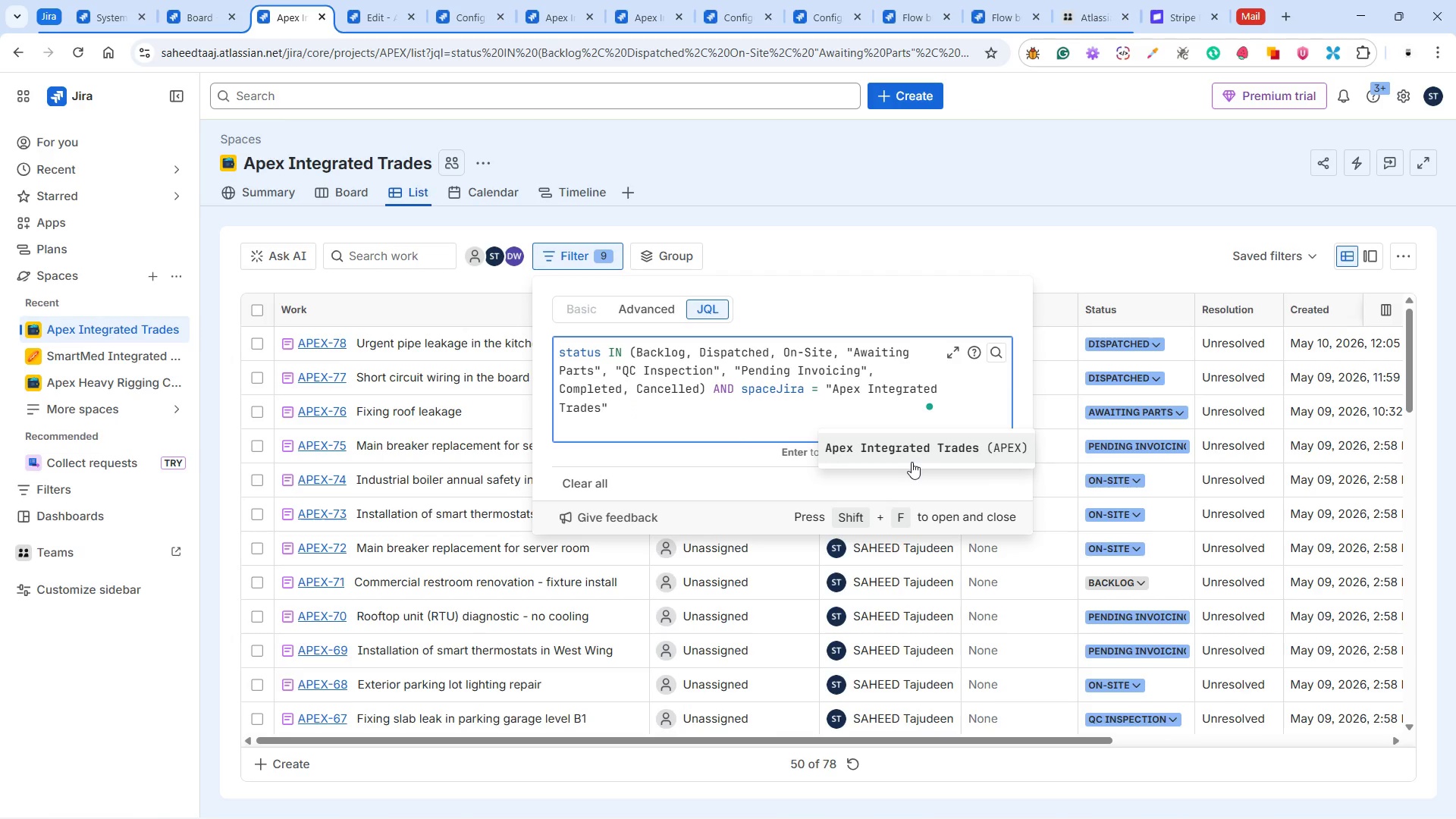 
wait(6.44)
 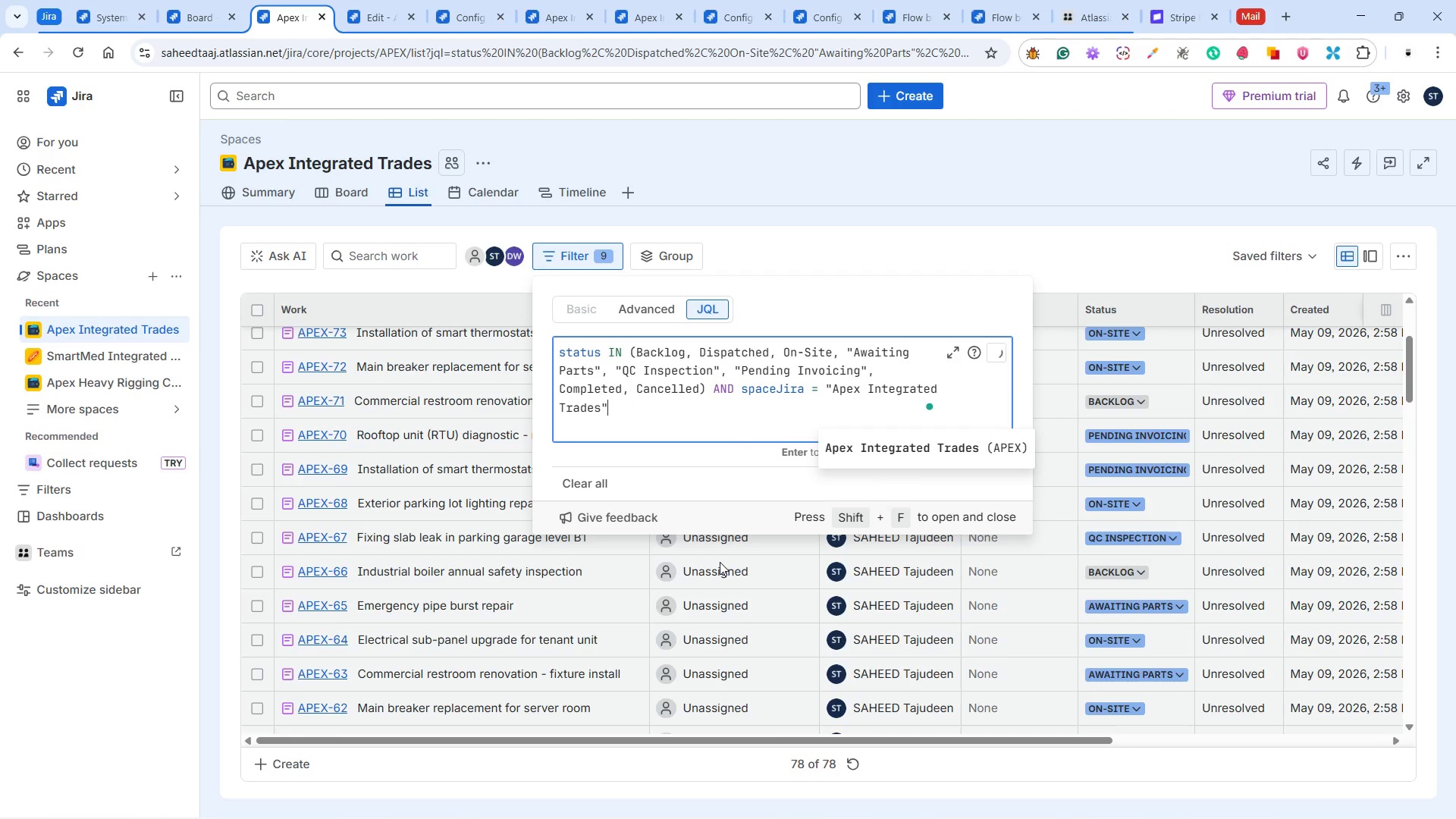 
left_click([896, 450])
 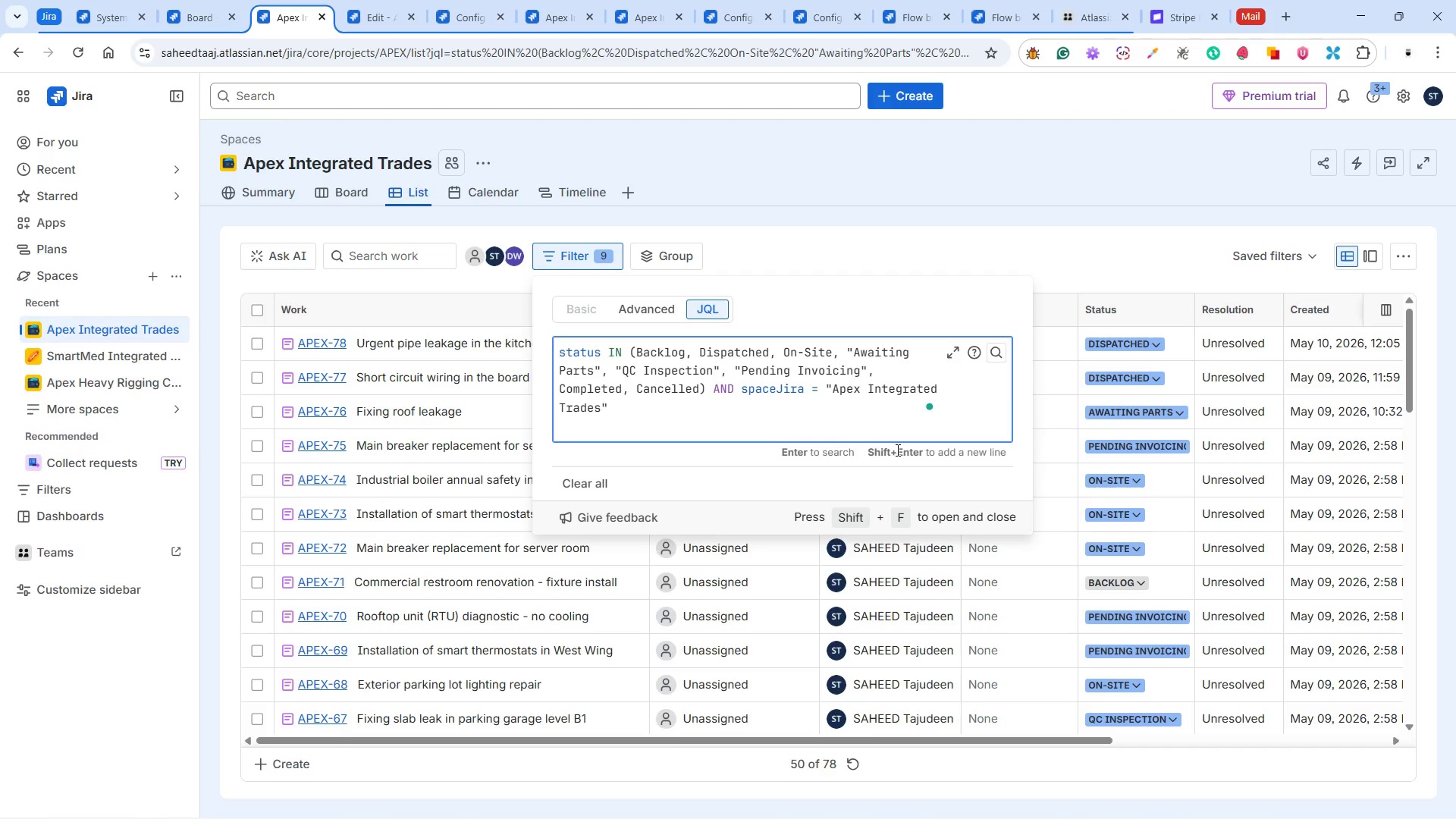 
key(Enter)
 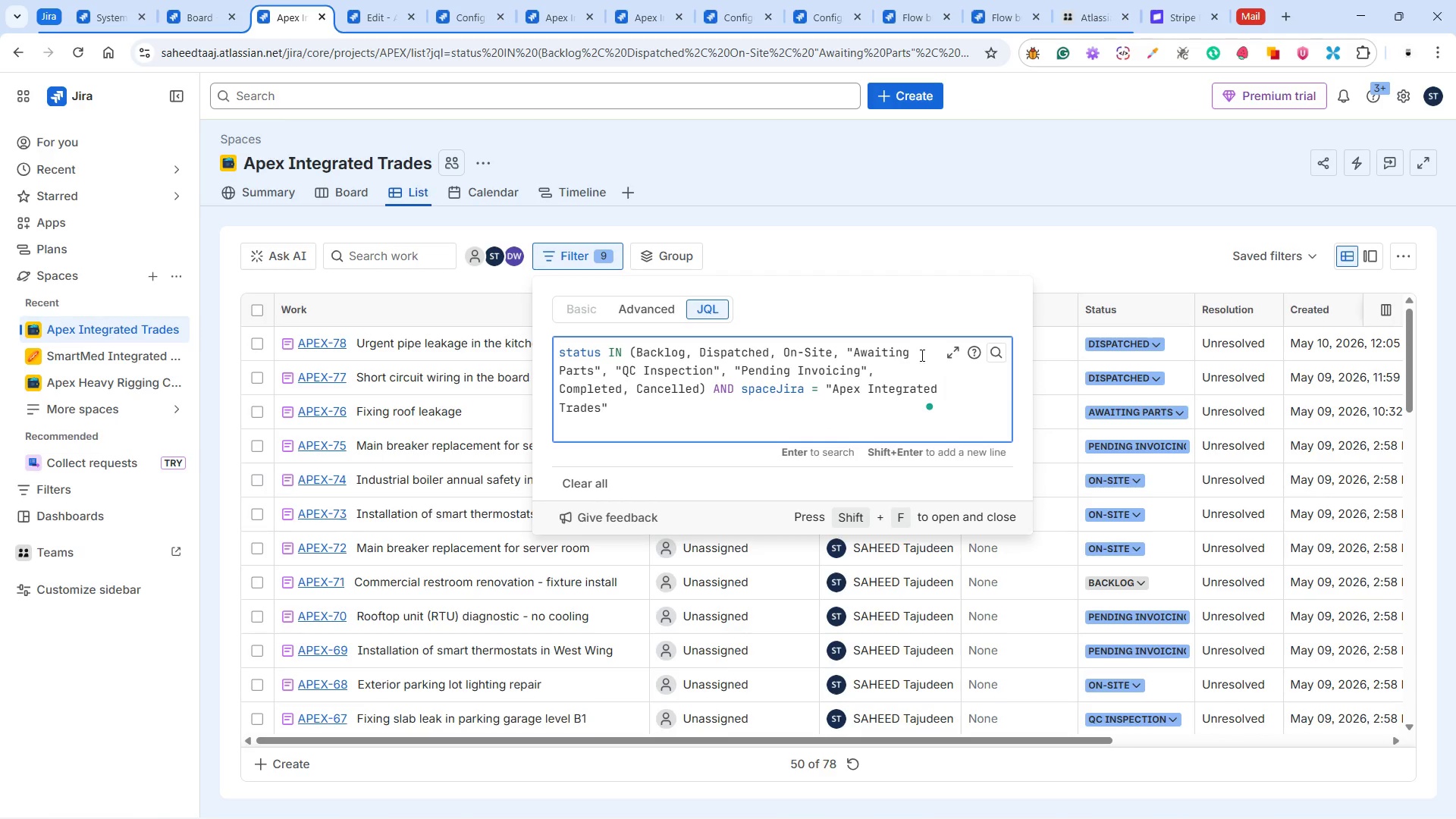 
wait(5.36)
 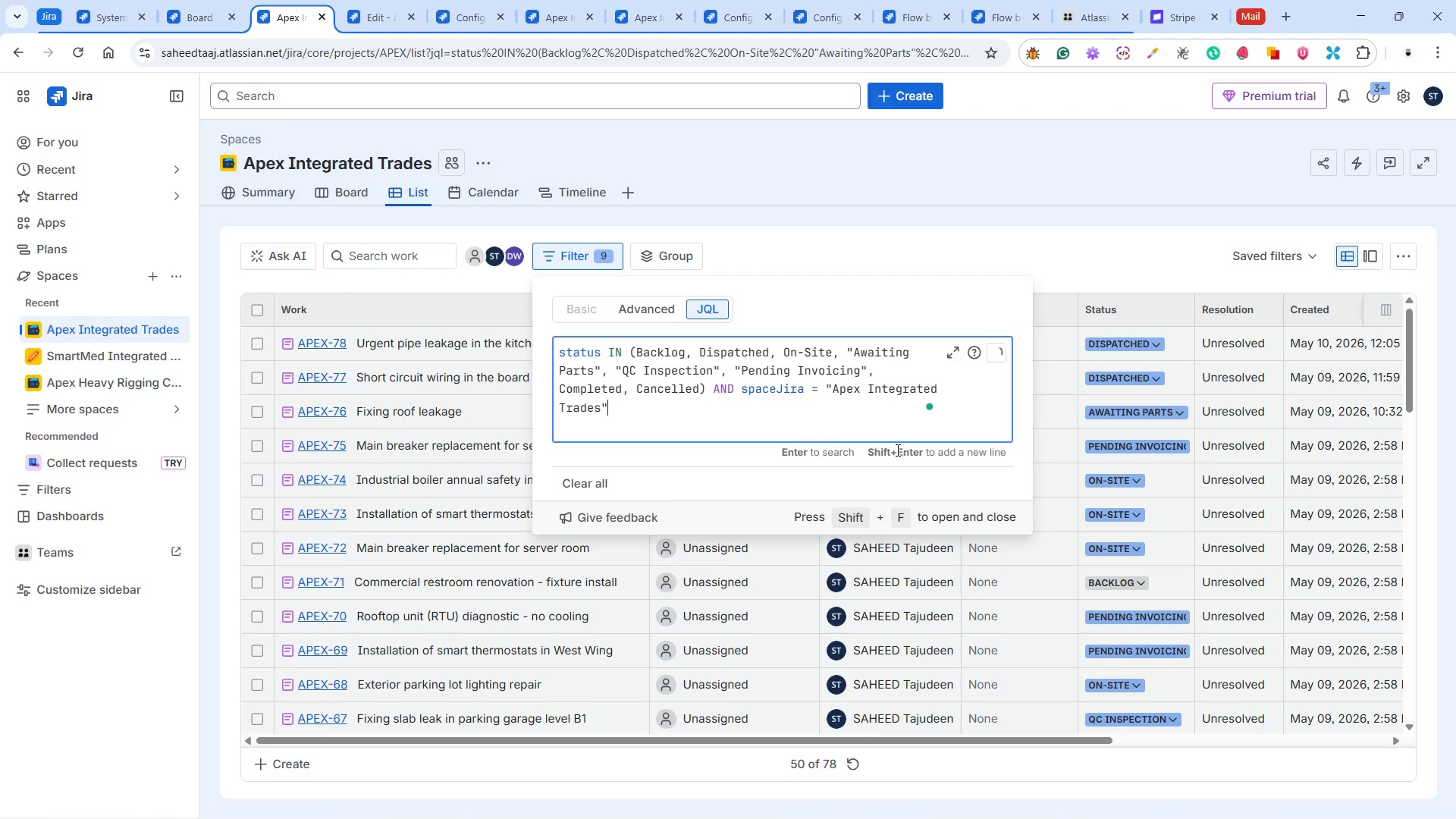 
left_click([862, 261])
 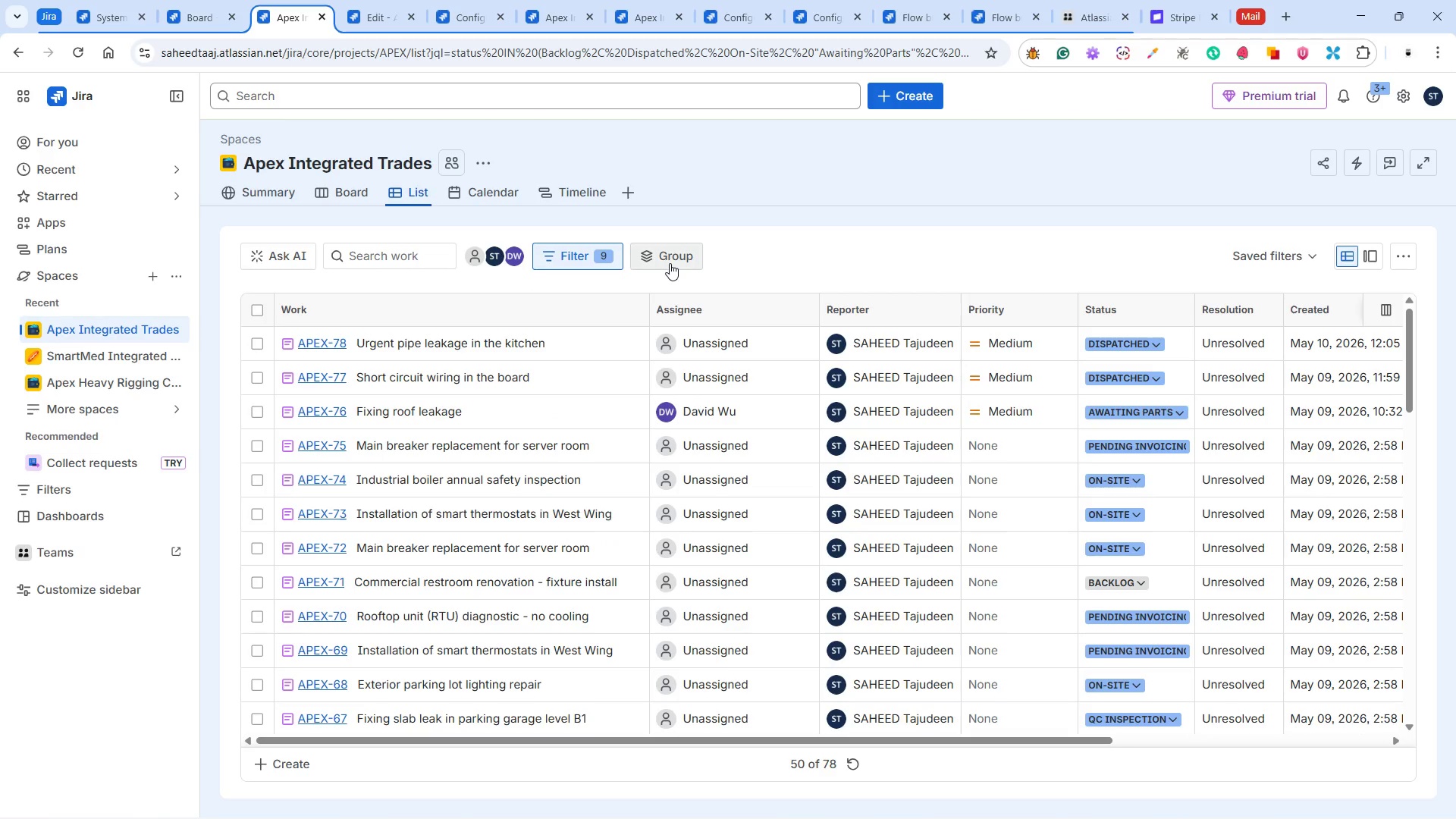 
left_click([670, 263])
 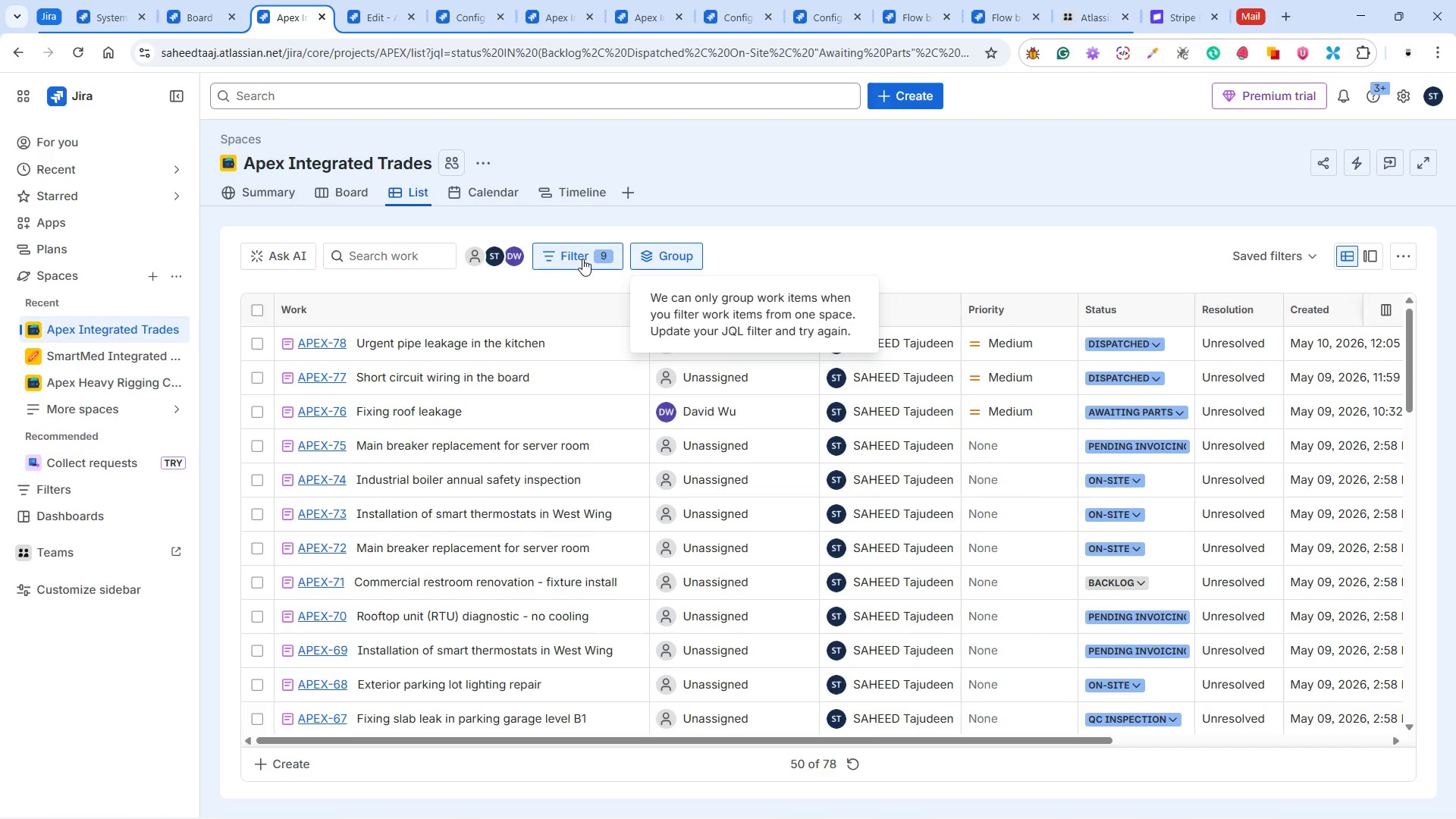 
left_click([582, 258])
 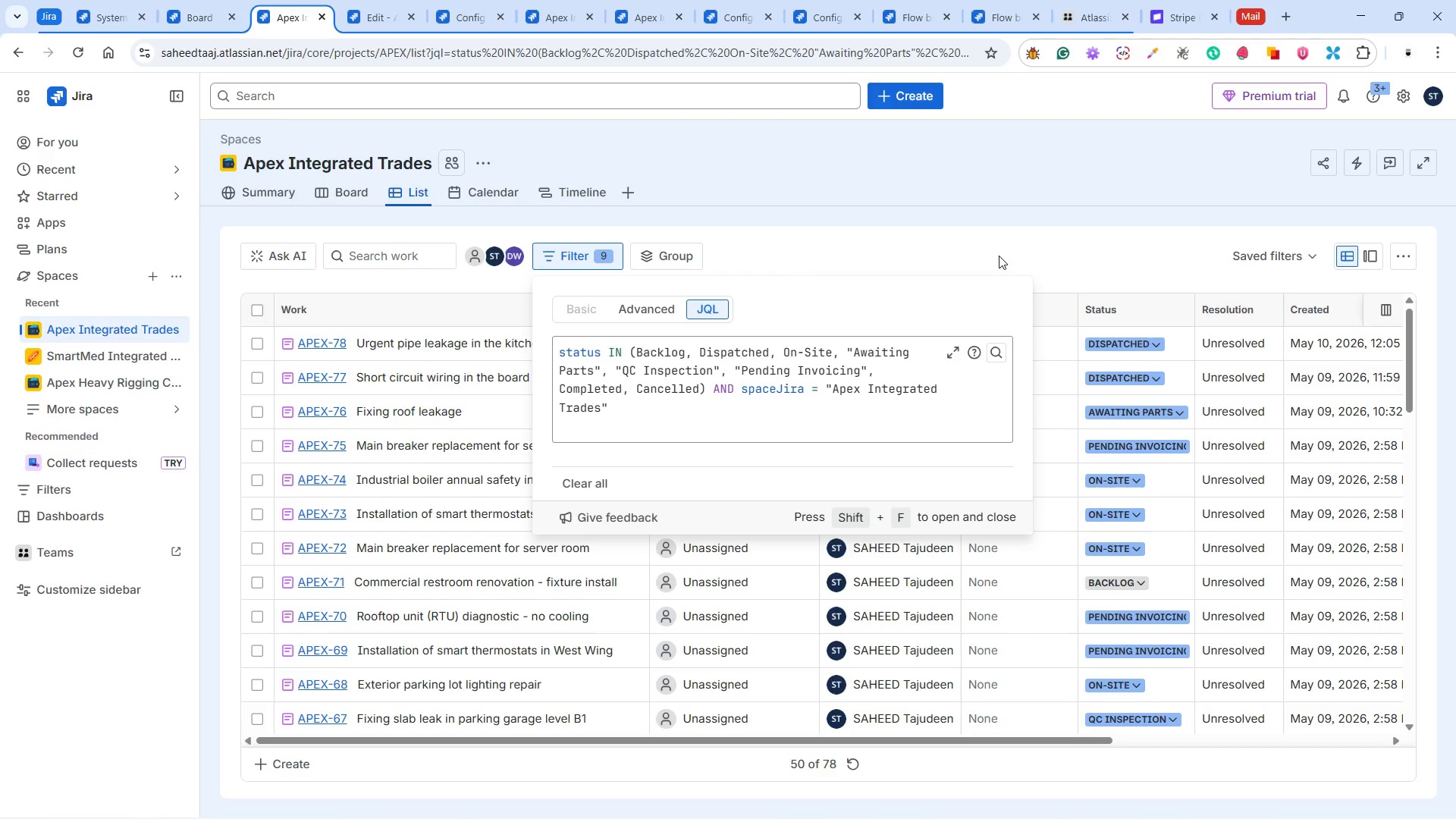 
wait(17.33)
 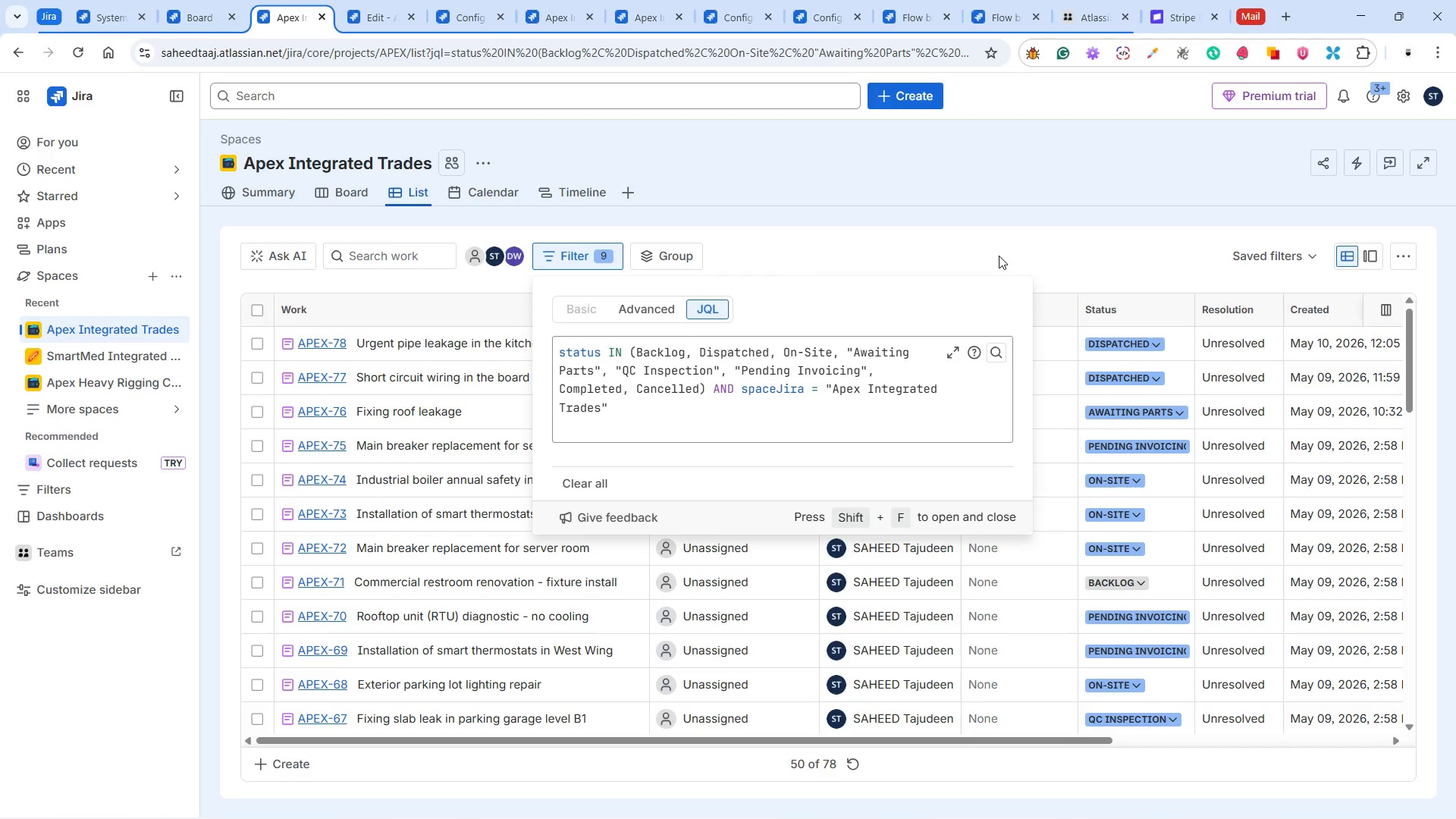 
left_click([1269, 253])
 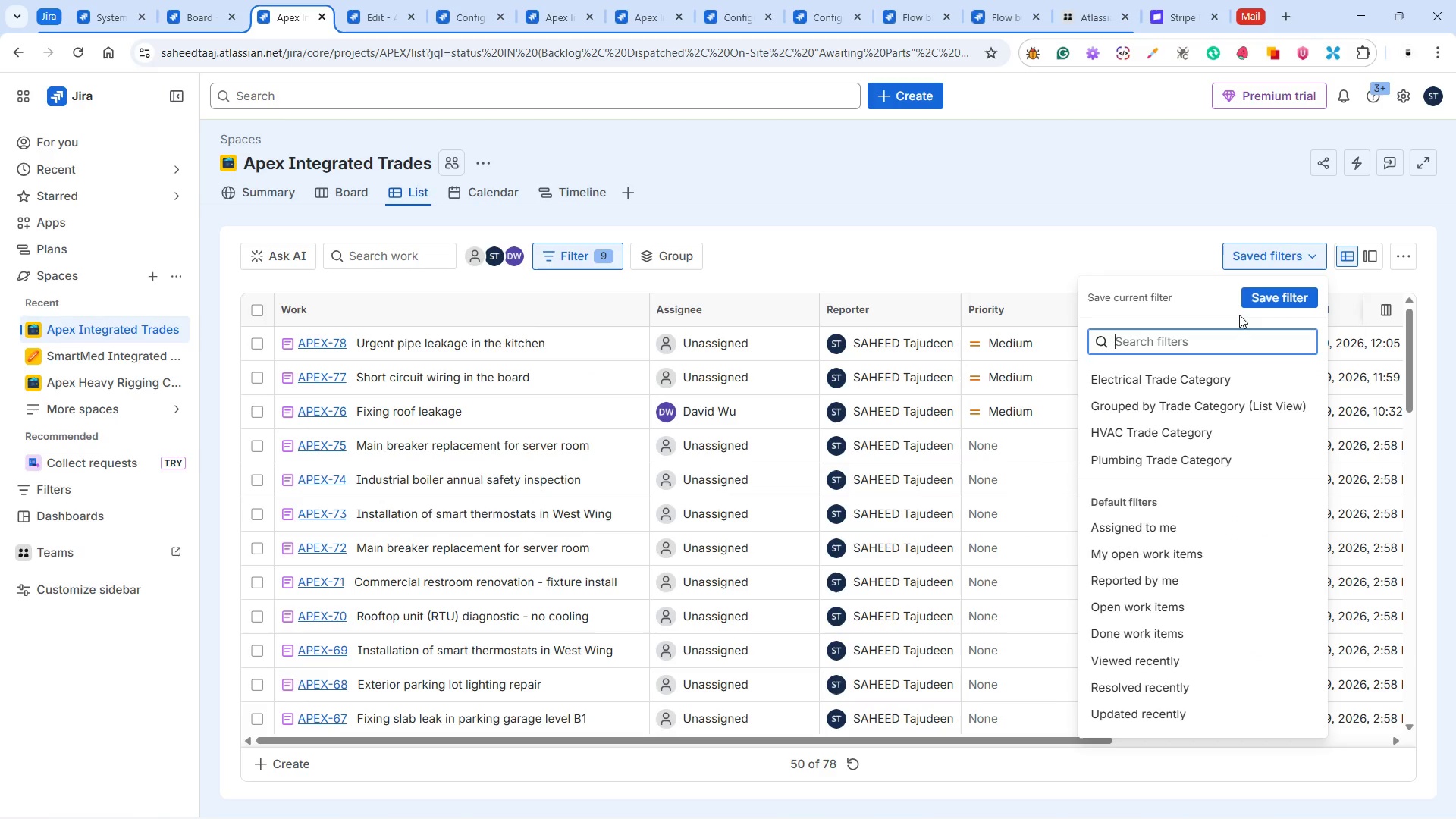 
left_click([1265, 296])
 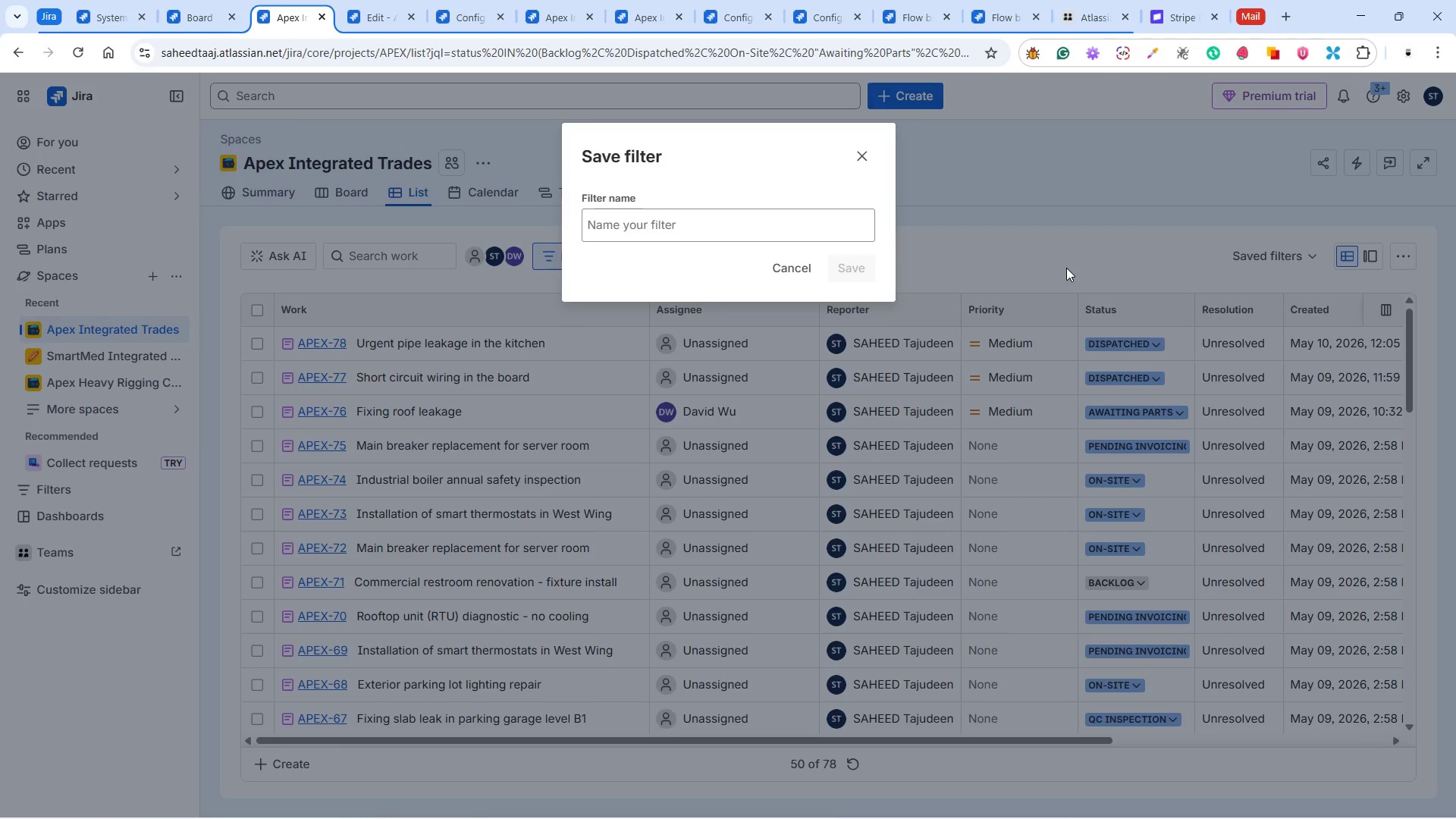 
wait(7.19)
 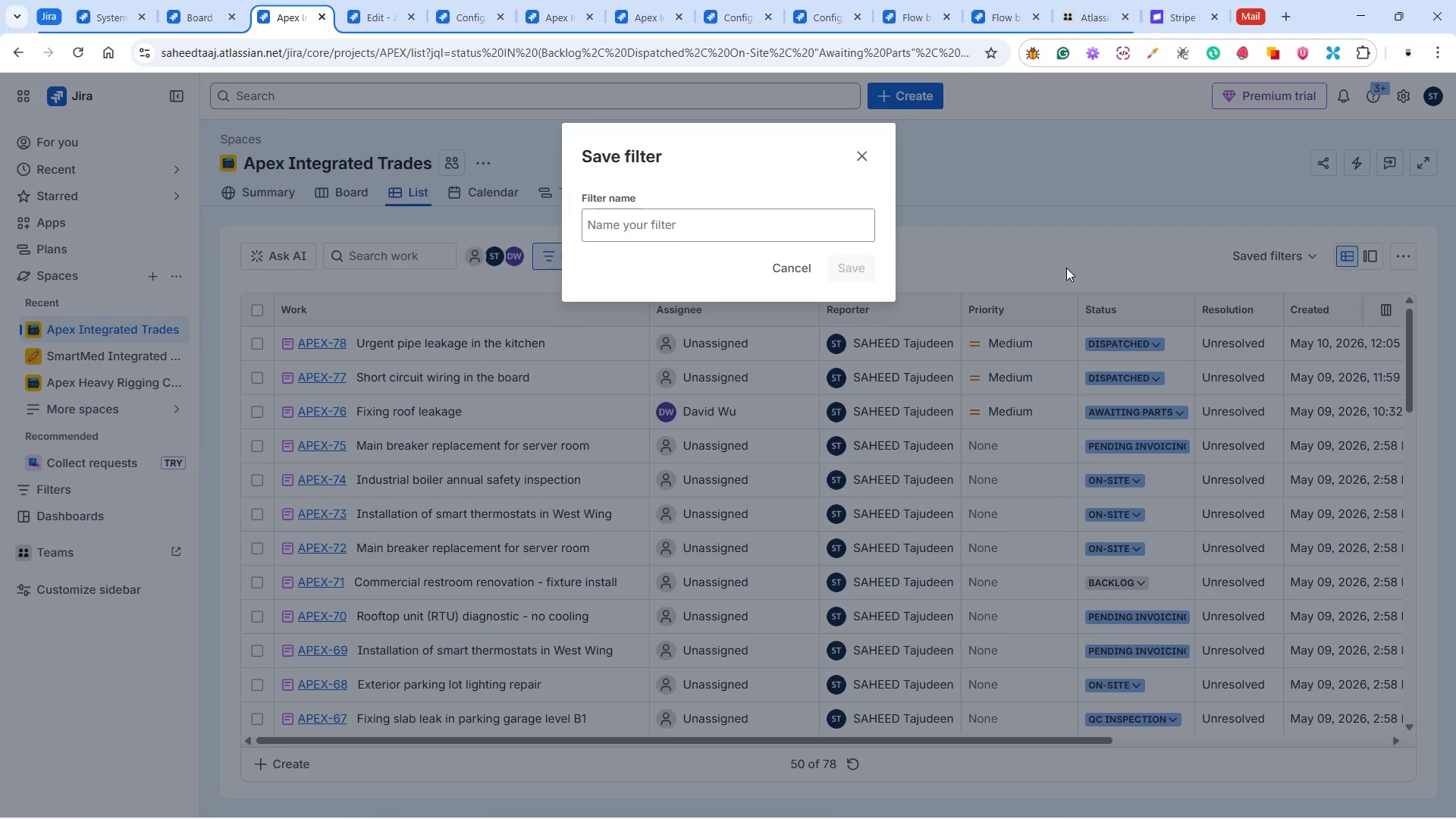 
hold_key(key=ShiftLeft, duration=1.51)
 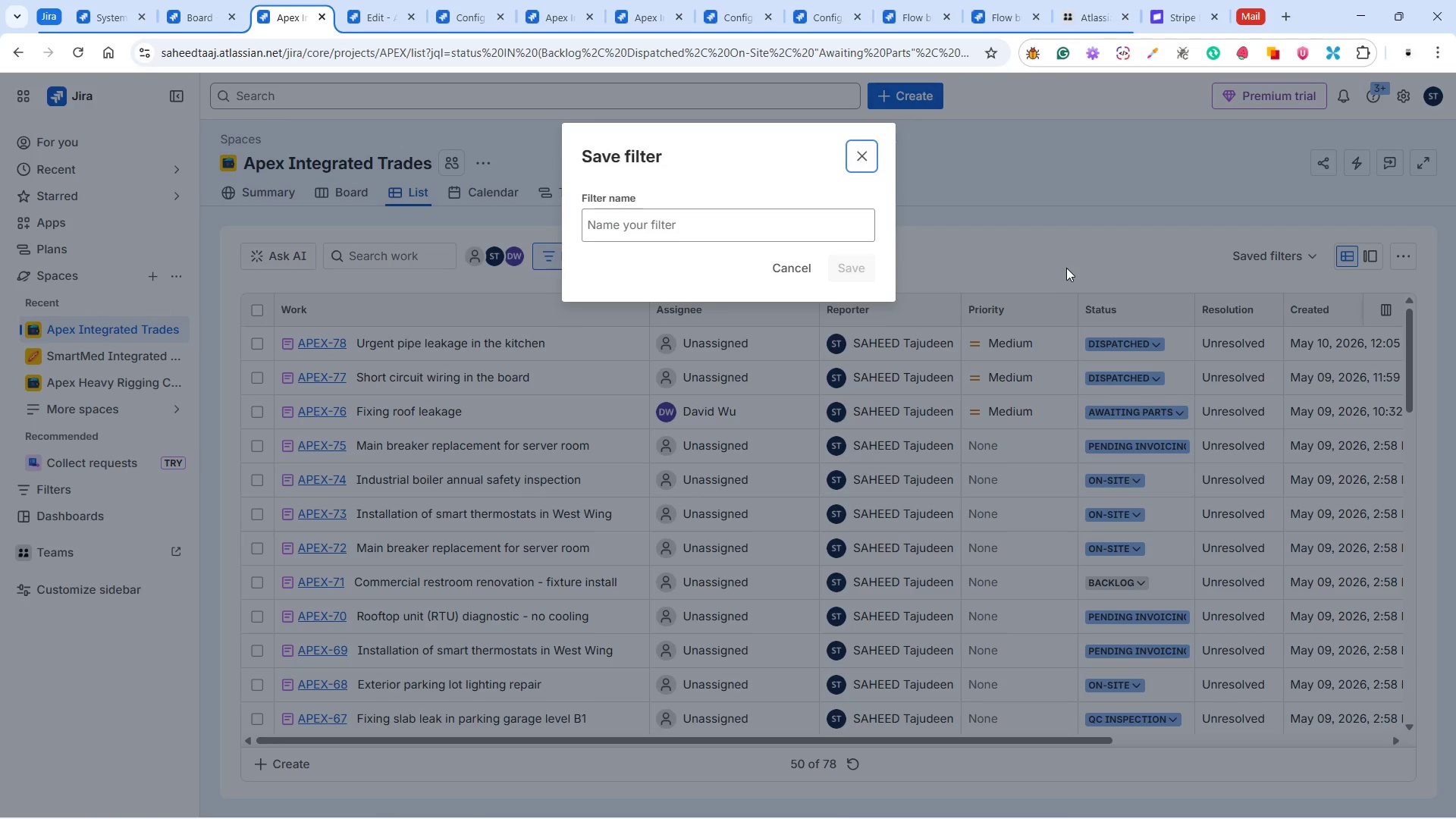 
hold_key(key=ShiftLeft, duration=1.5)
 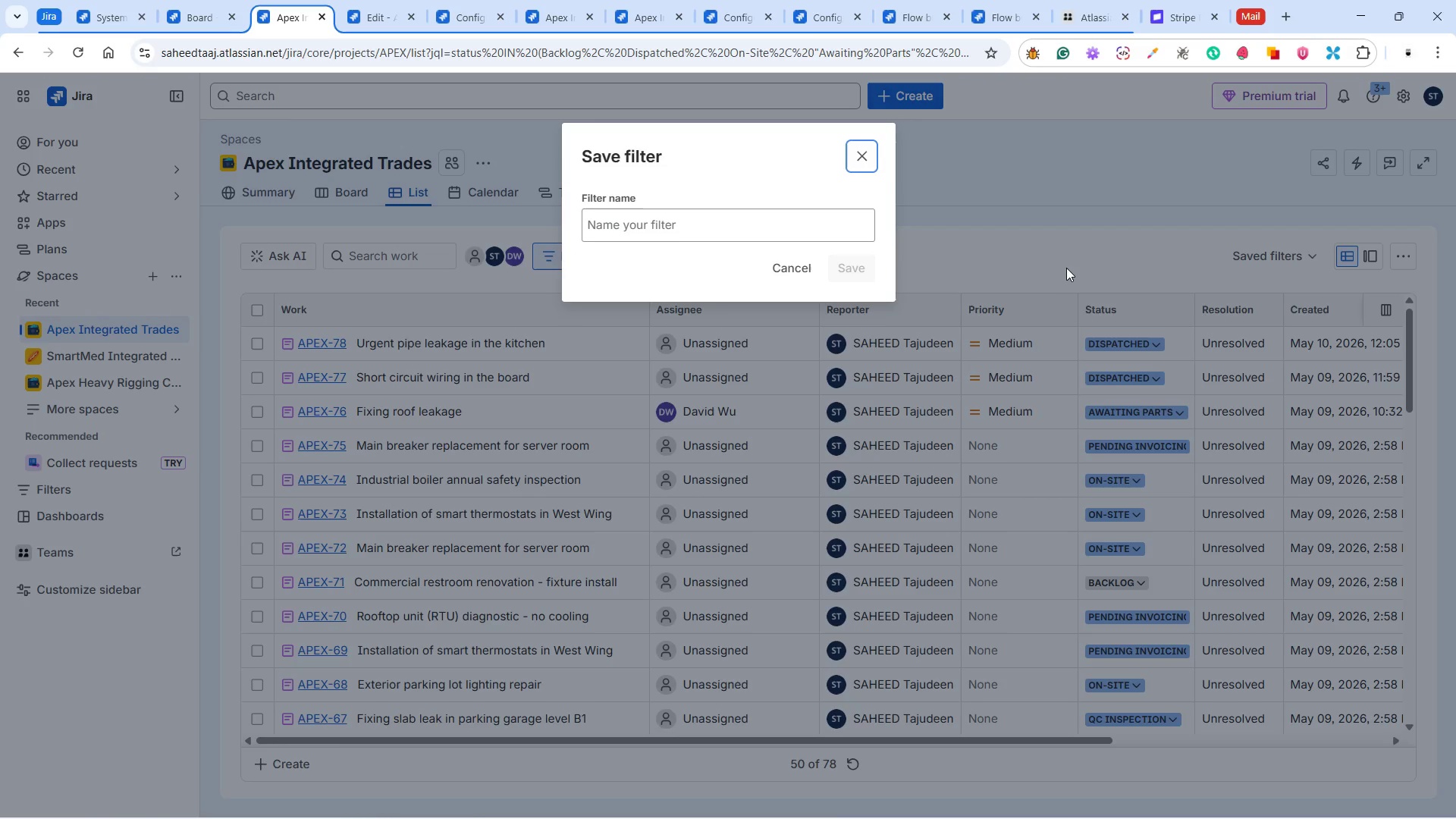 
type(Ap)
 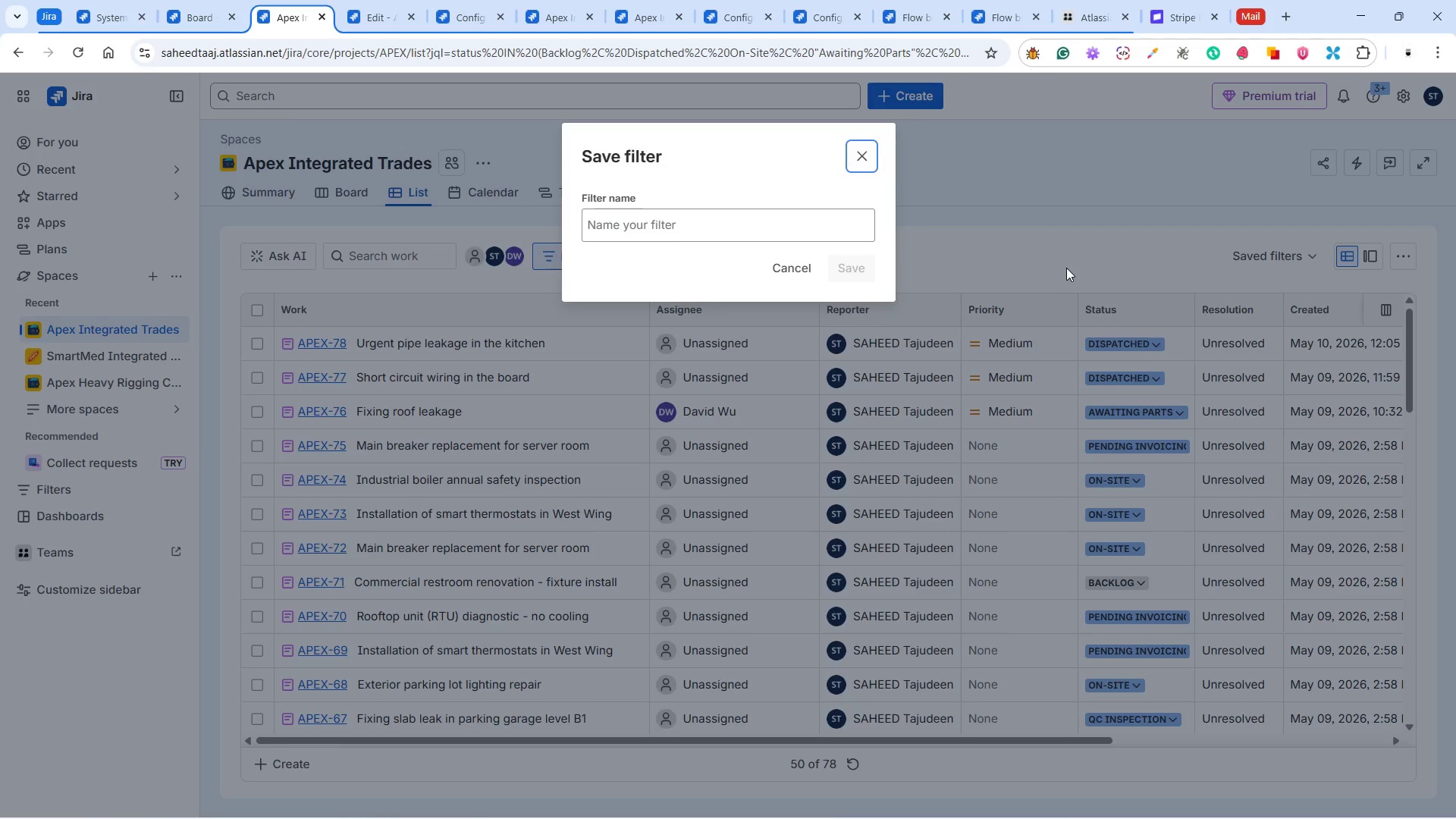 
left_click([865, 209])
 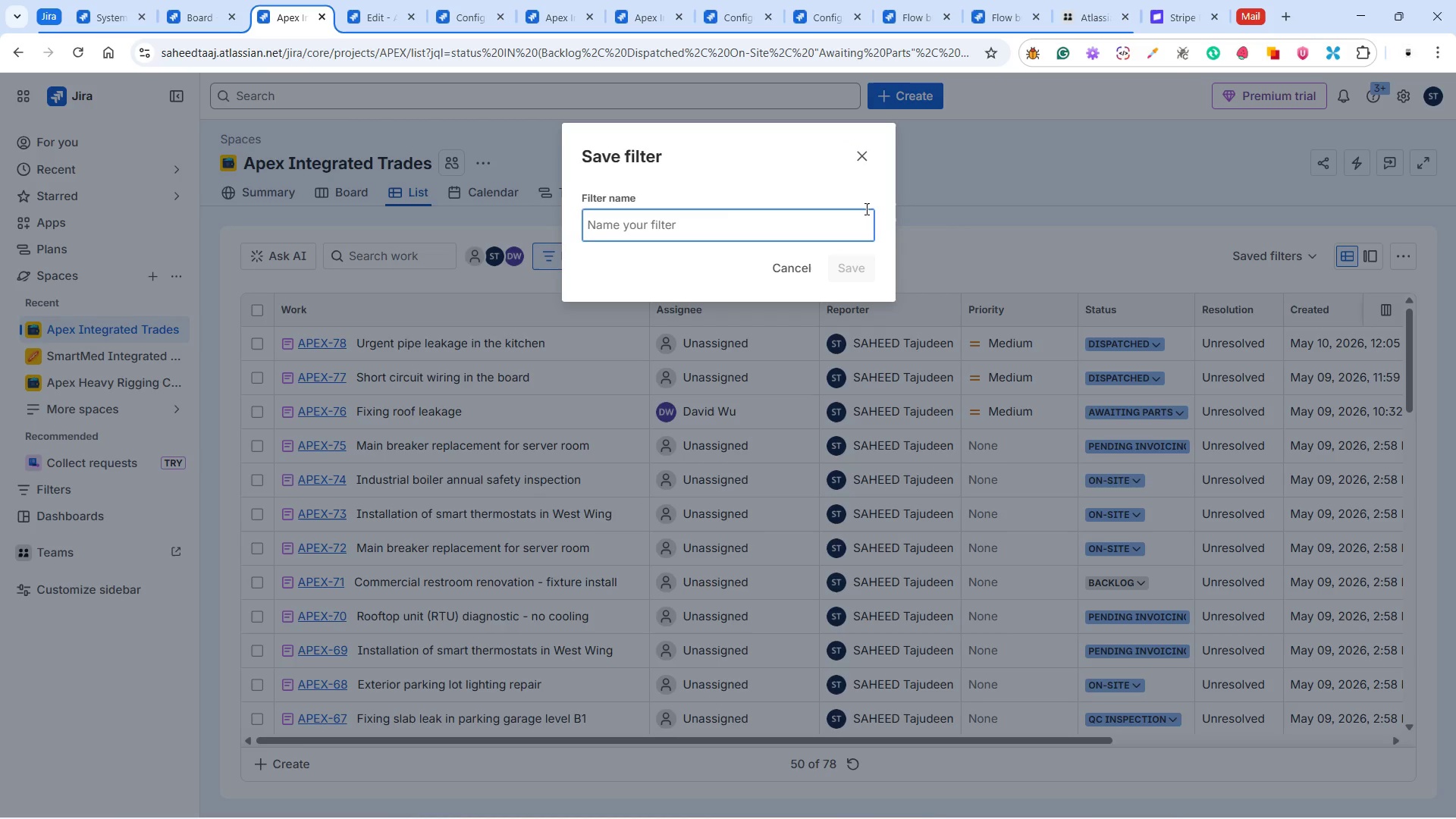 
type(Apex Integrated Trade Only)
 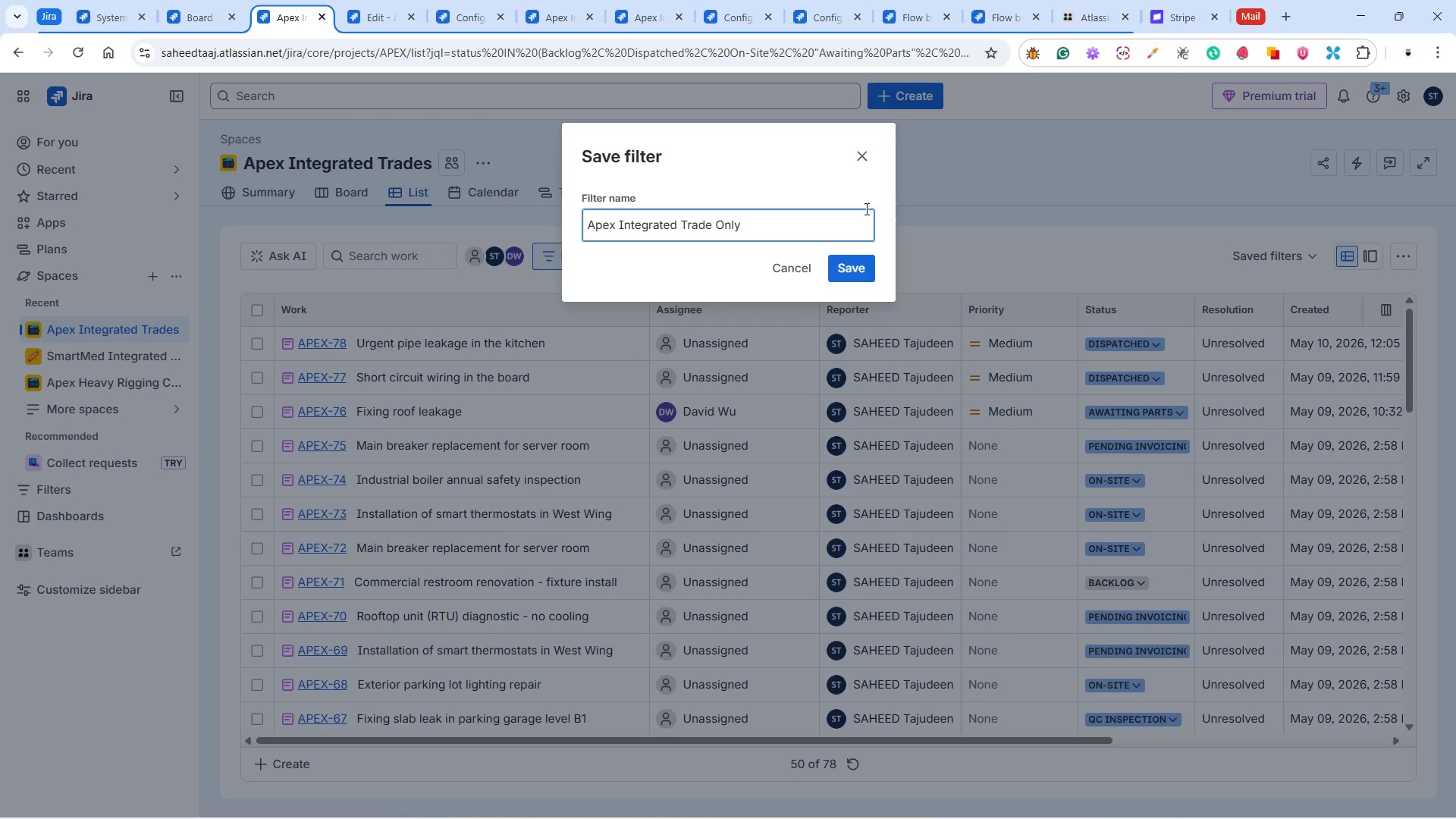 
left_click([858, 272])
 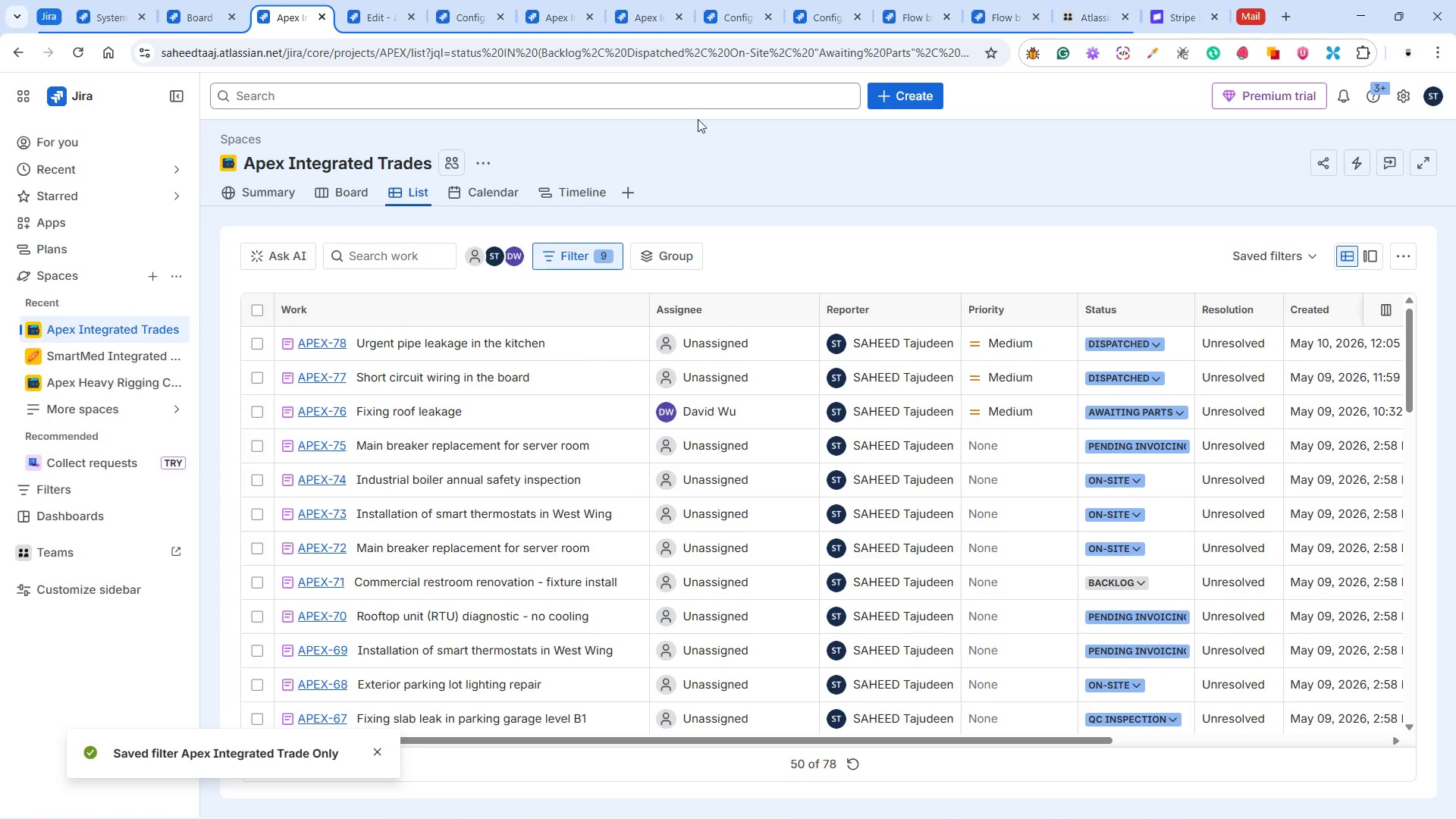 
left_click([380, 17])
 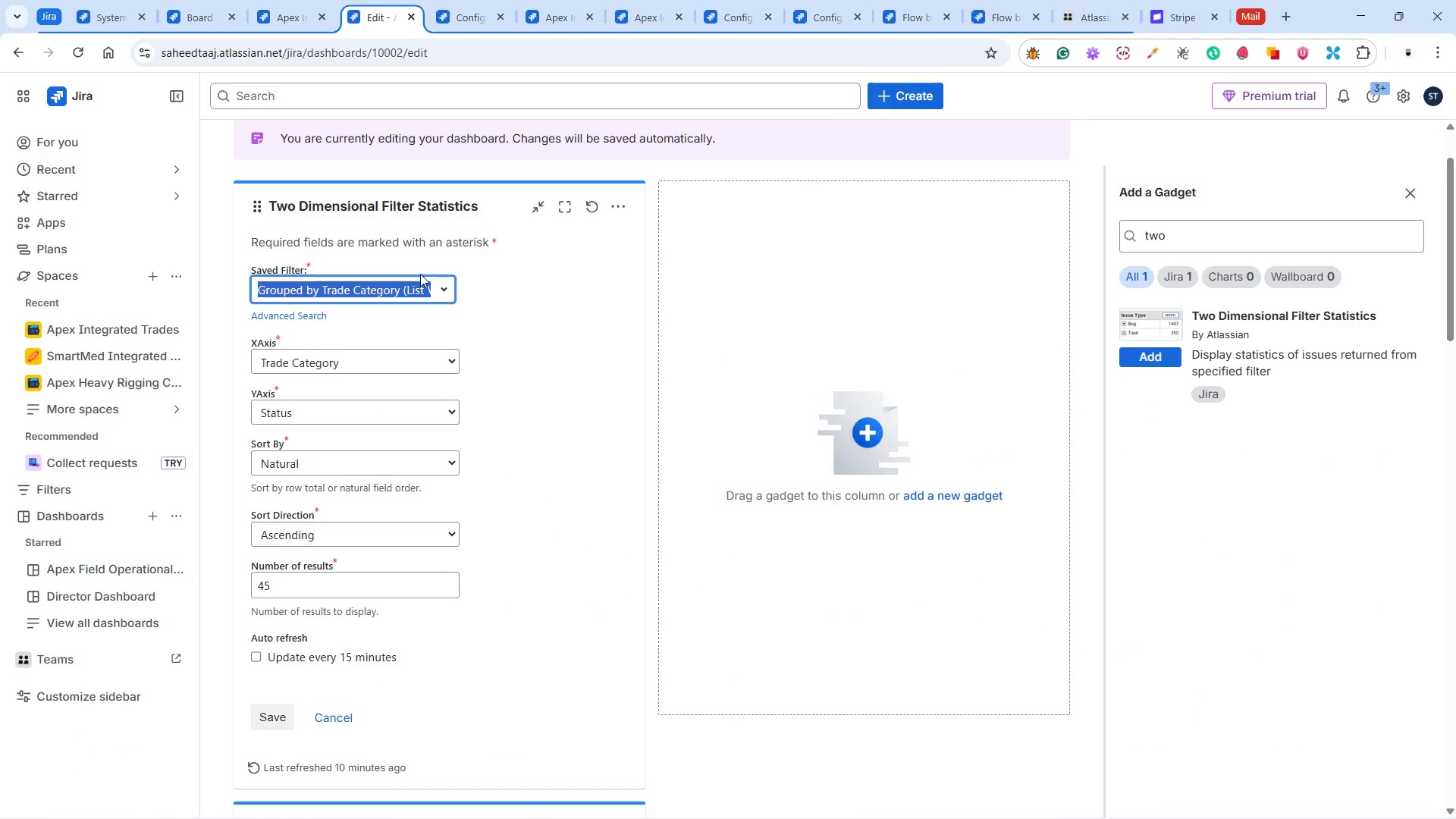 
left_click([424, 288])
 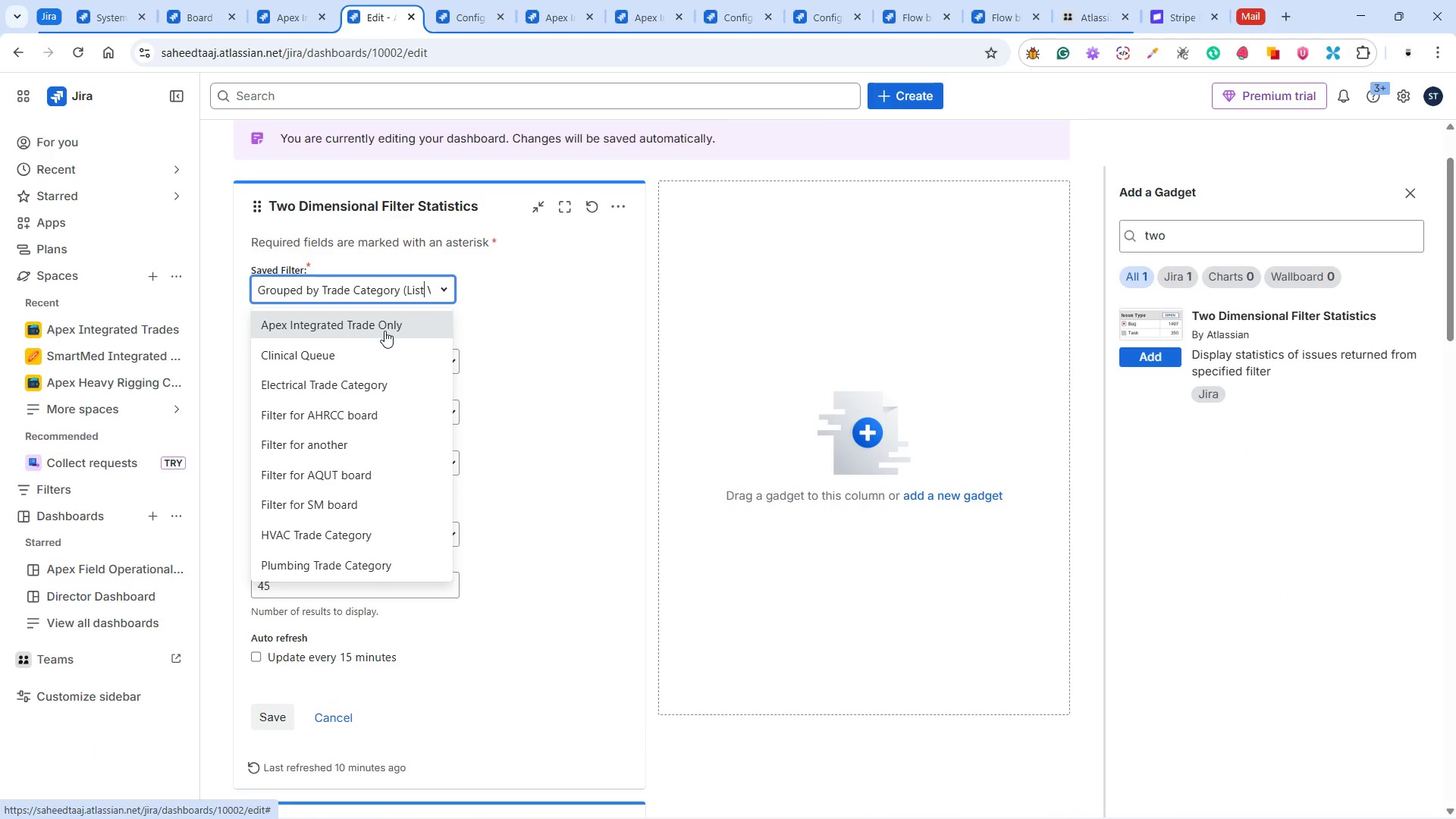 
wait(6.27)
 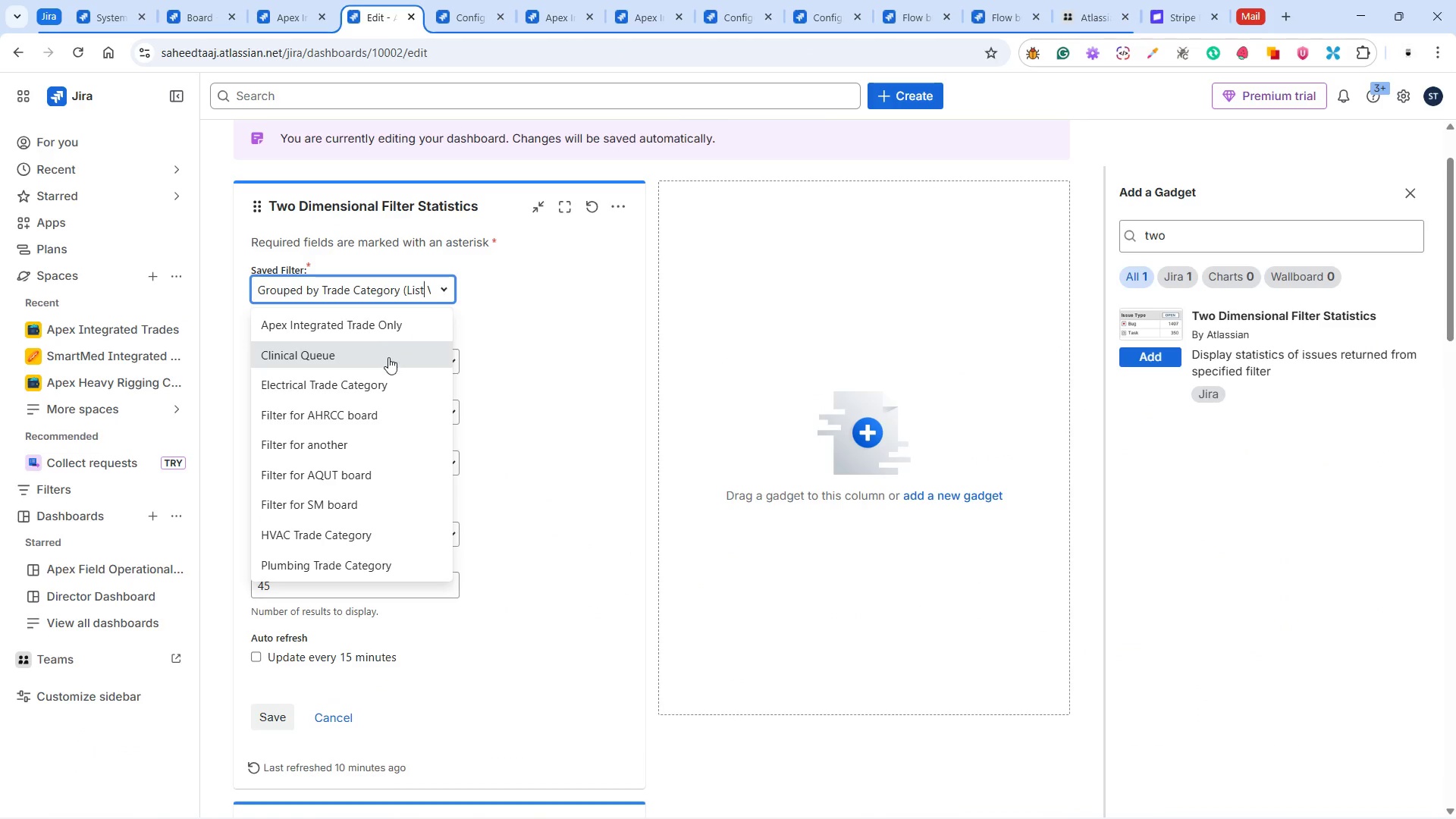 
left_click([384, 331])
 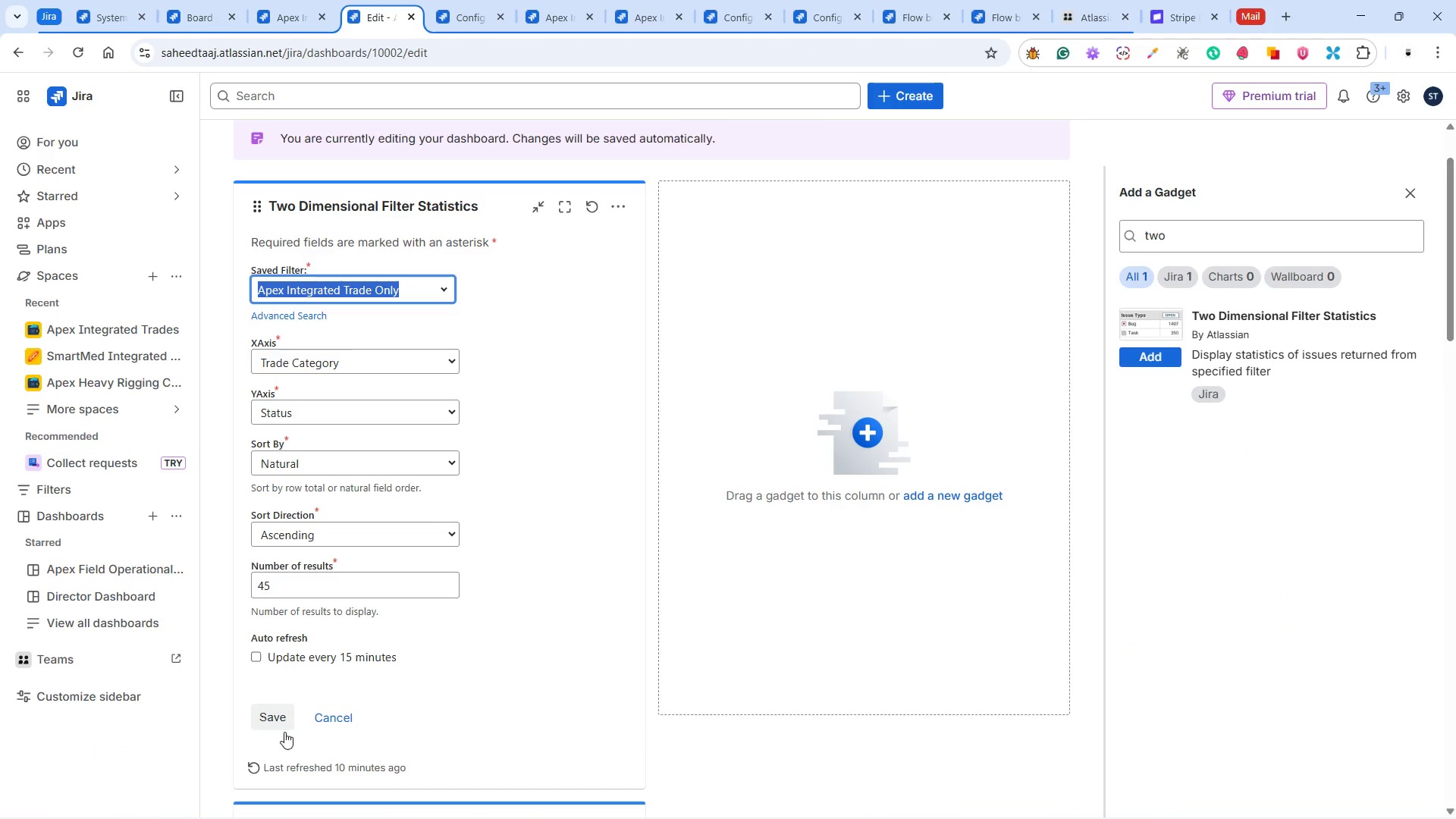 
left_click([271, 722])
 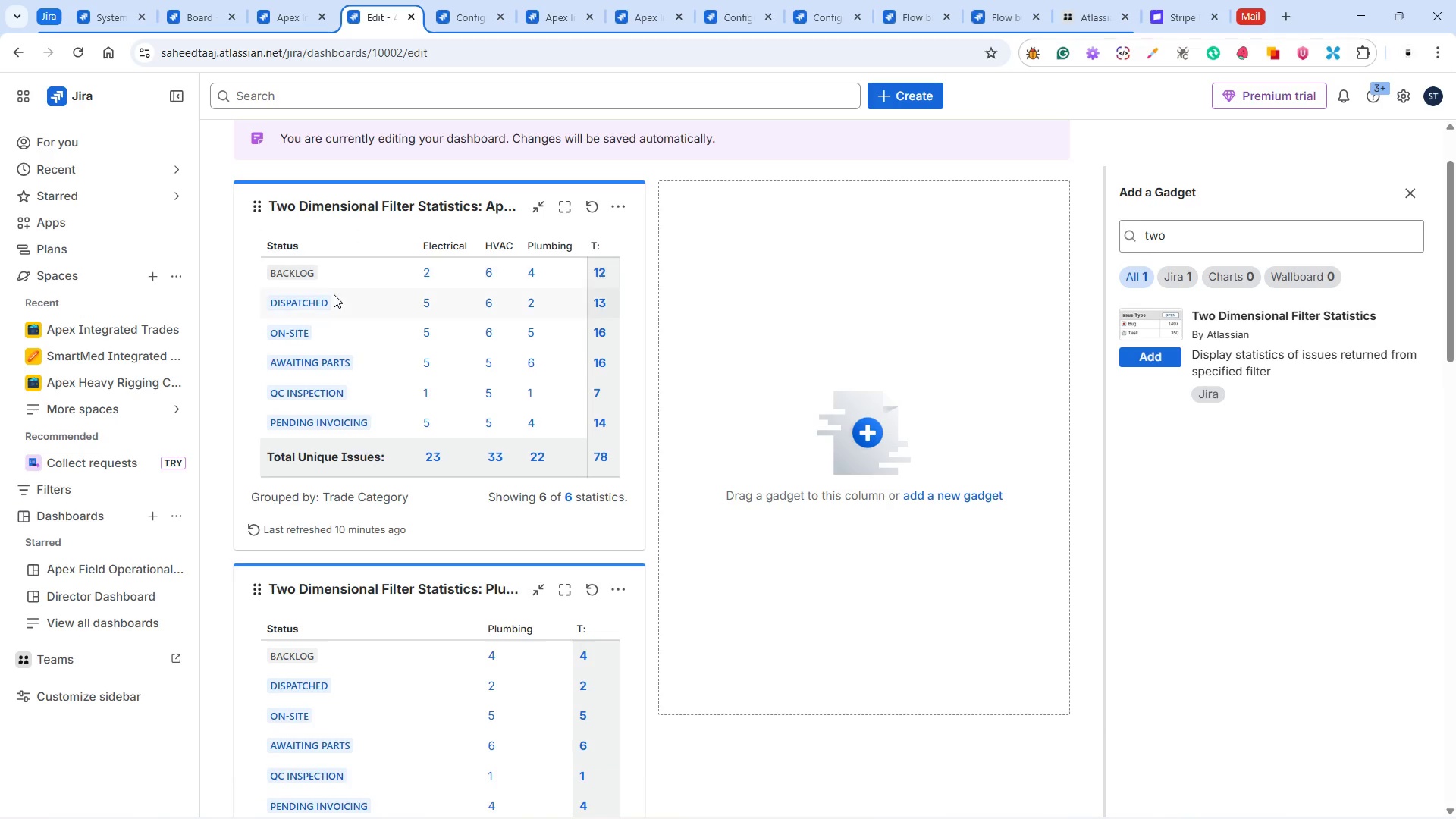 
wait(9.47)
 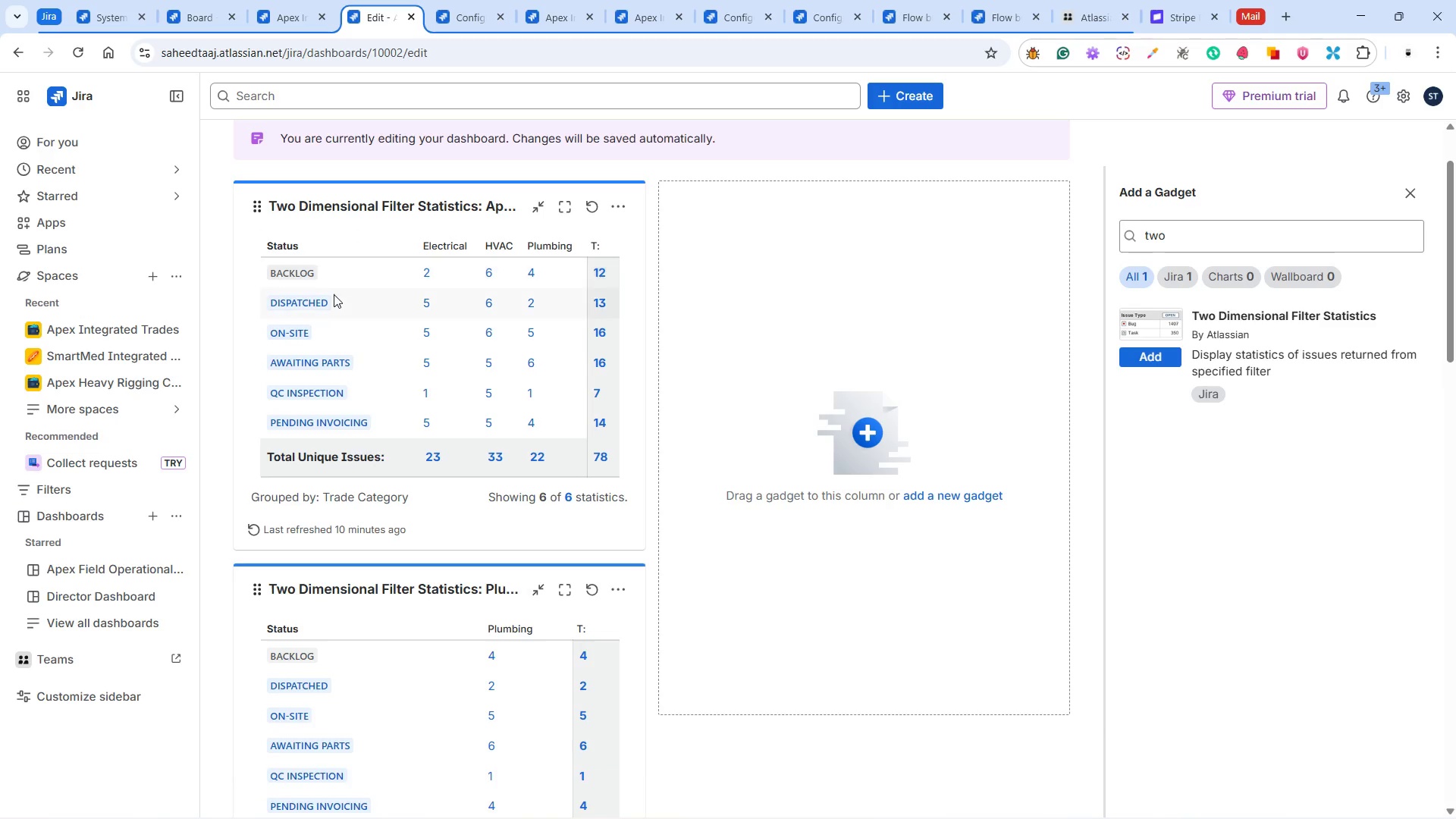 
scroll: coordinate [443, 560], scroll_direction: down, amount: 5.0
 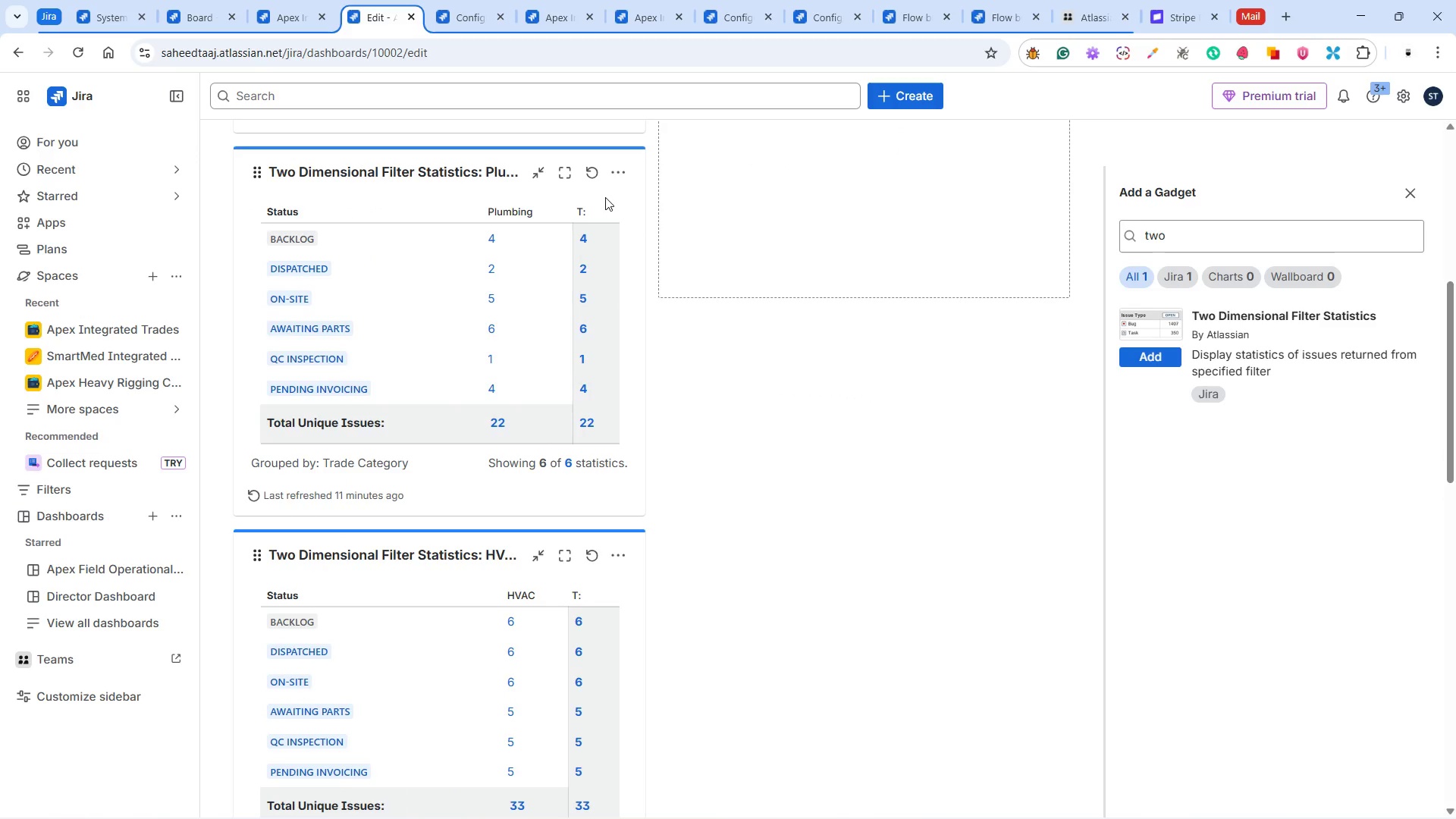 
left_click([622, 177])
 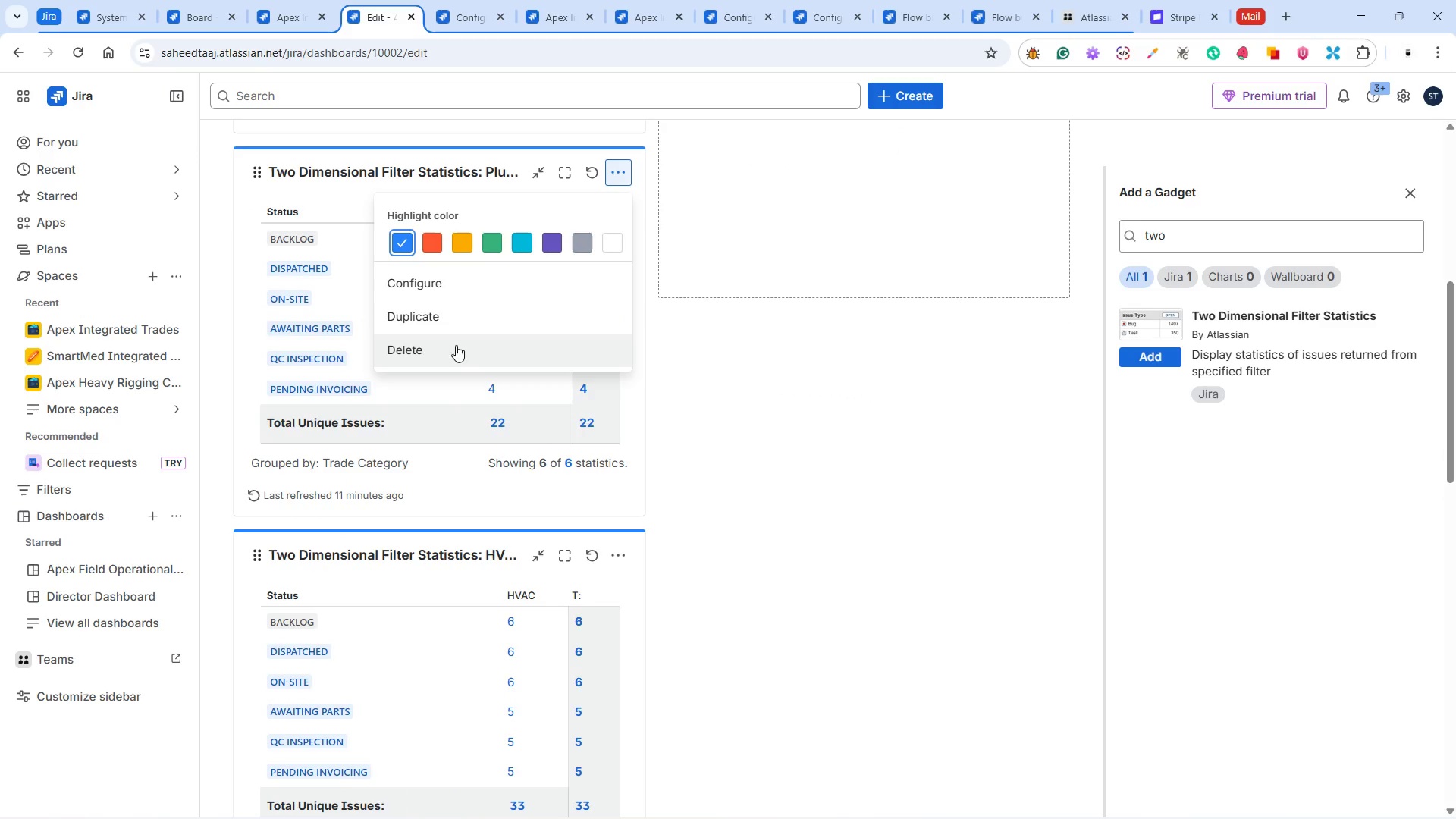 
left_click([443, 353])
 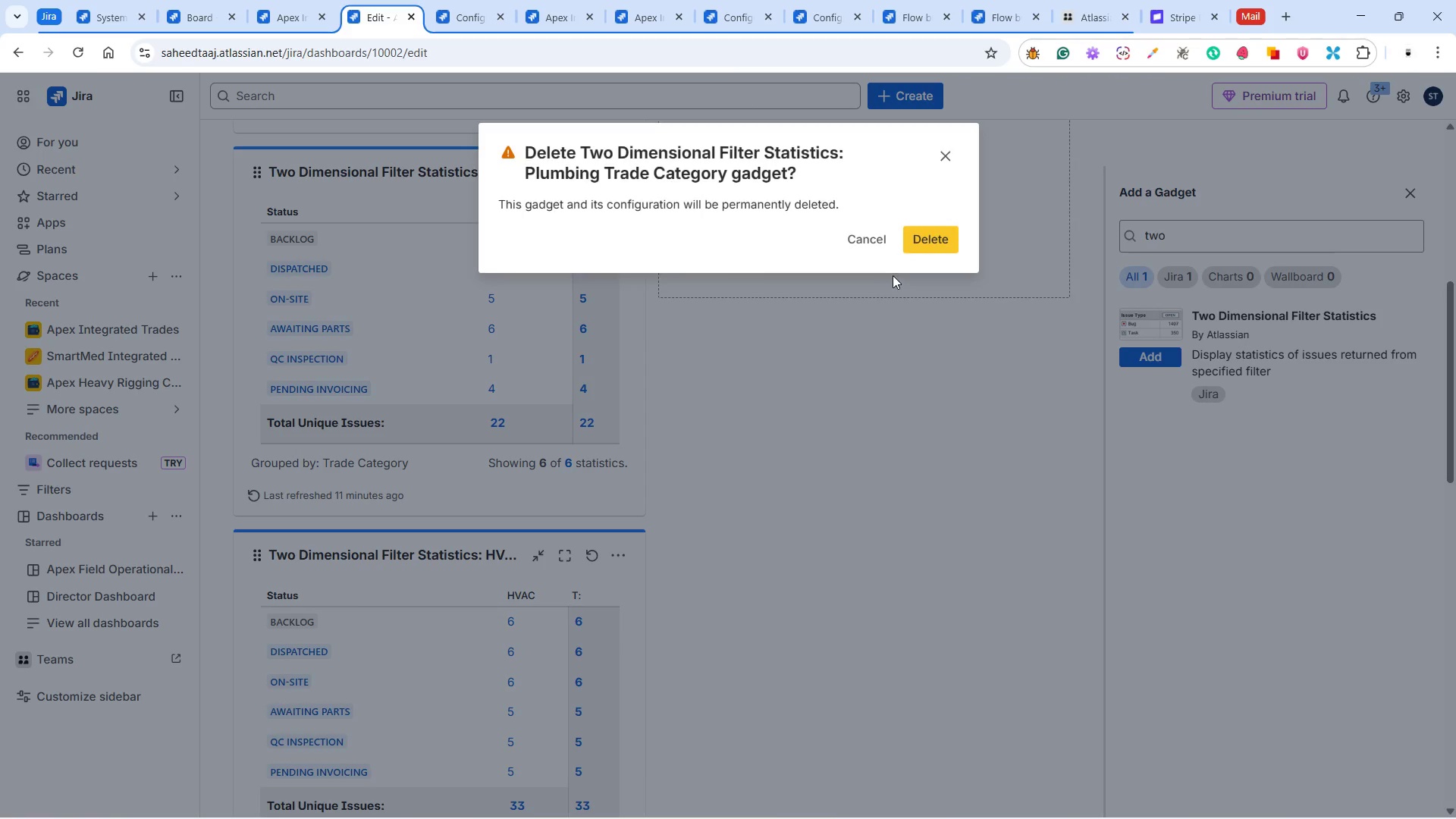 
left_click([918, 237])
 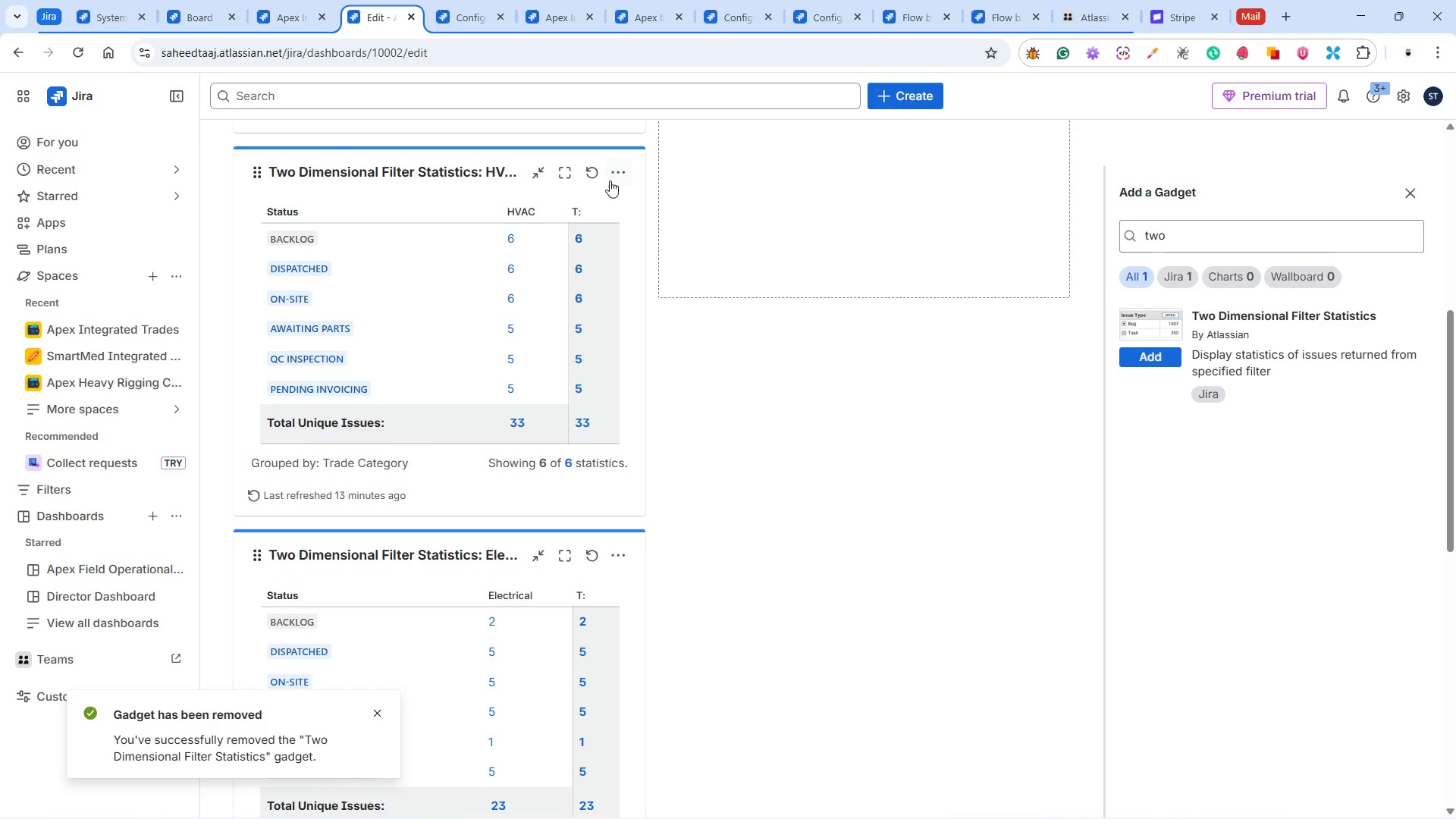 
left_click([624, 177])
 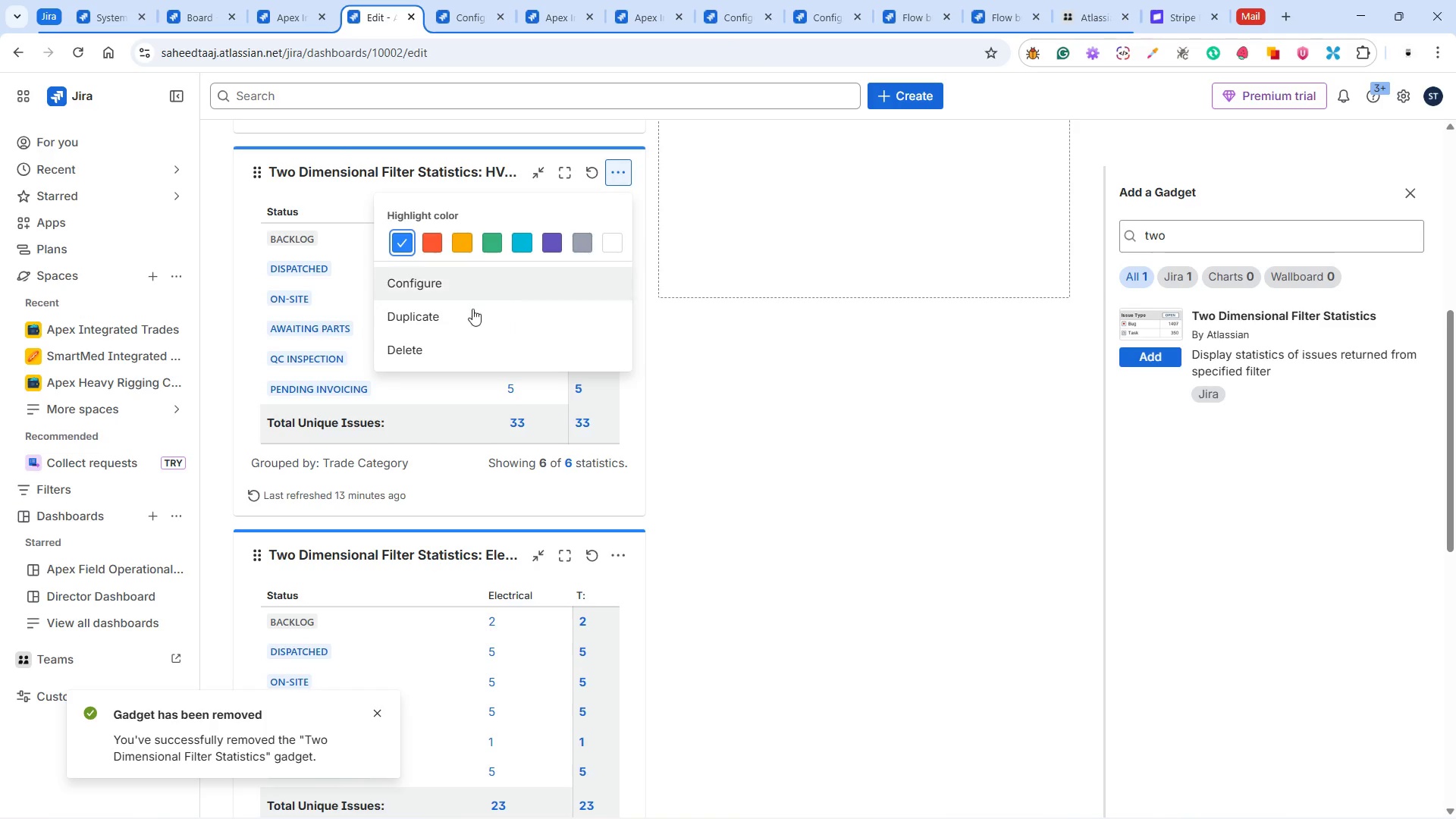 
left_click([419, 344])
 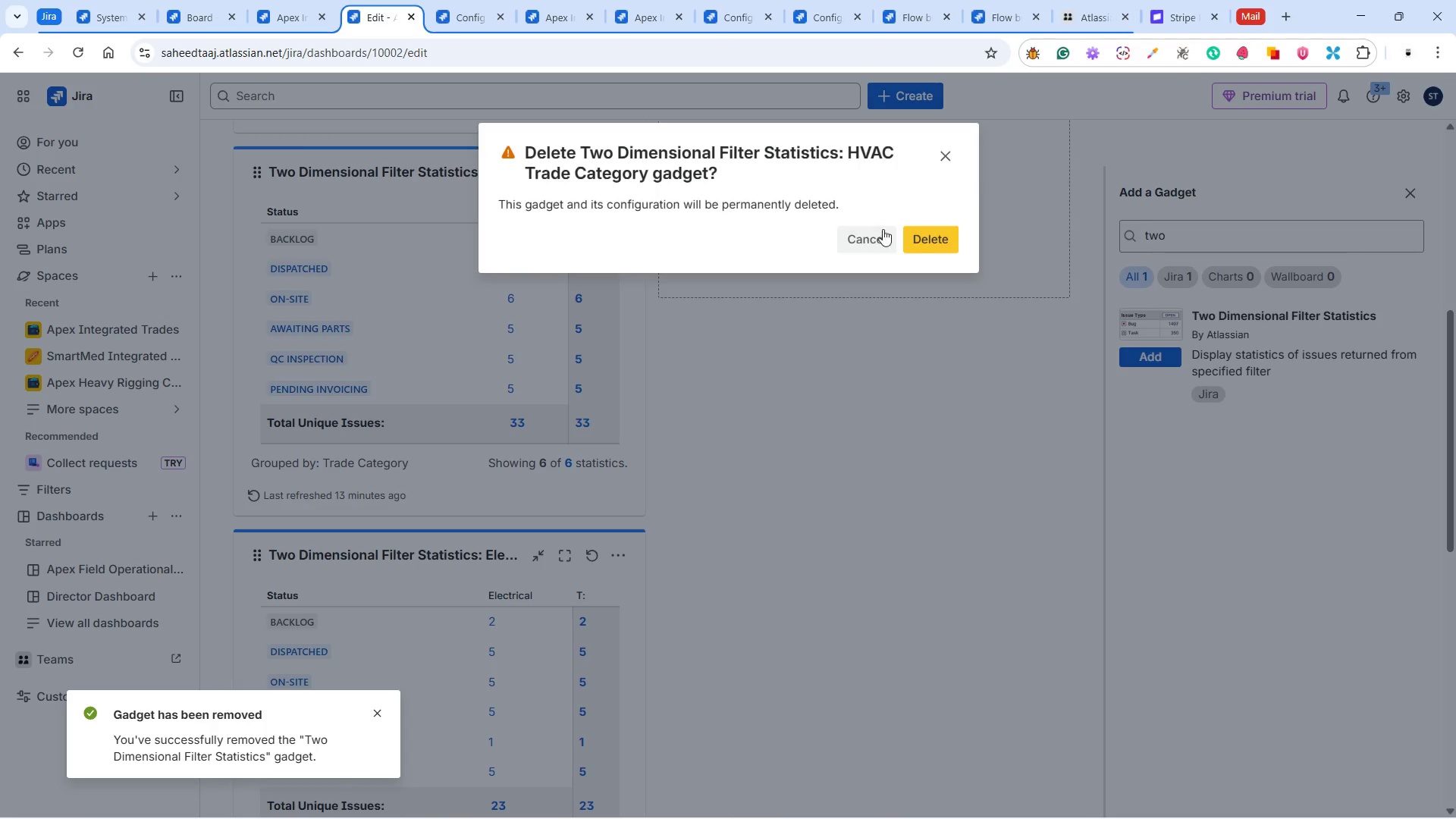 
left_click([918, 241])
 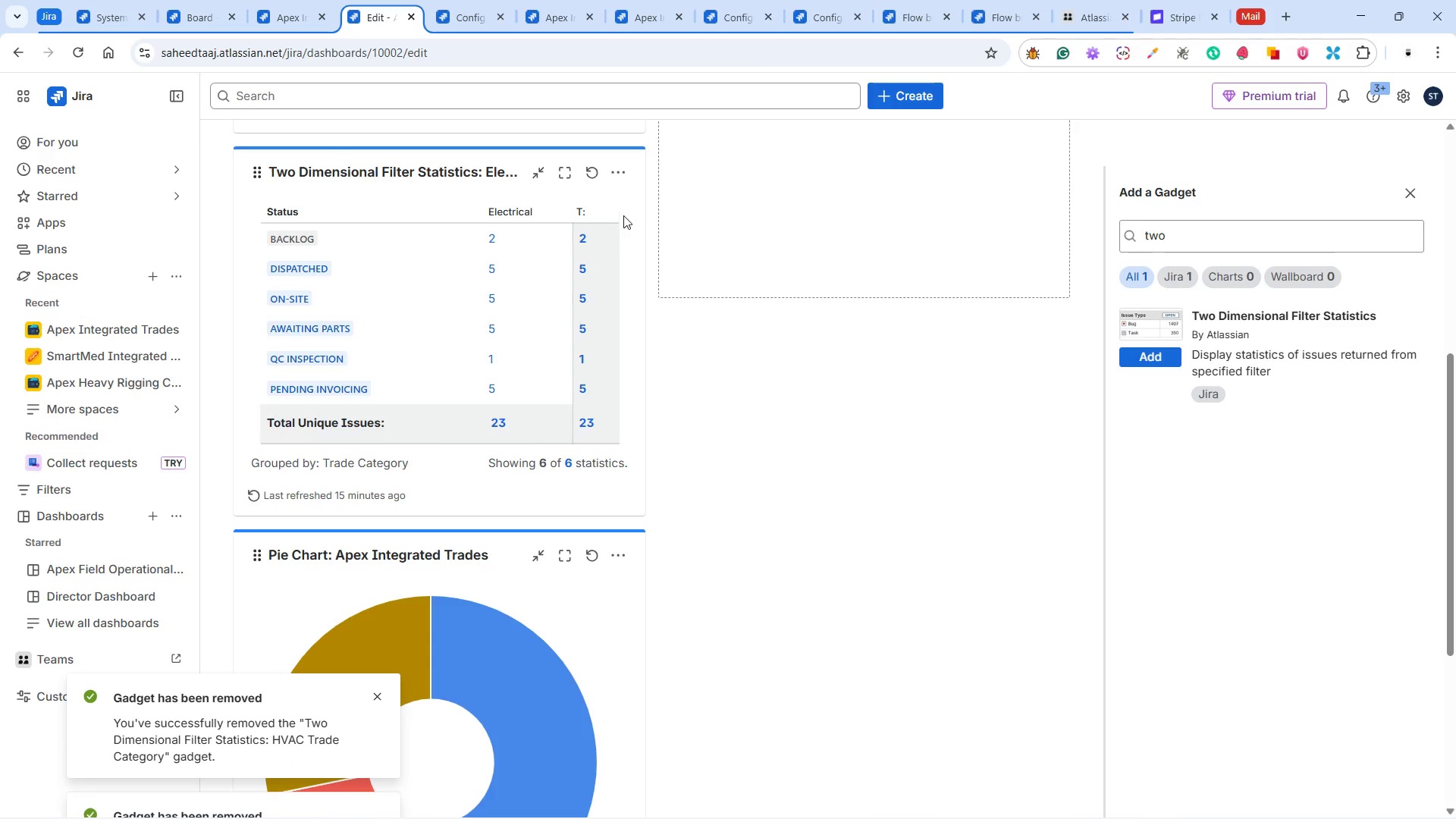 
left_click([620, 171])
 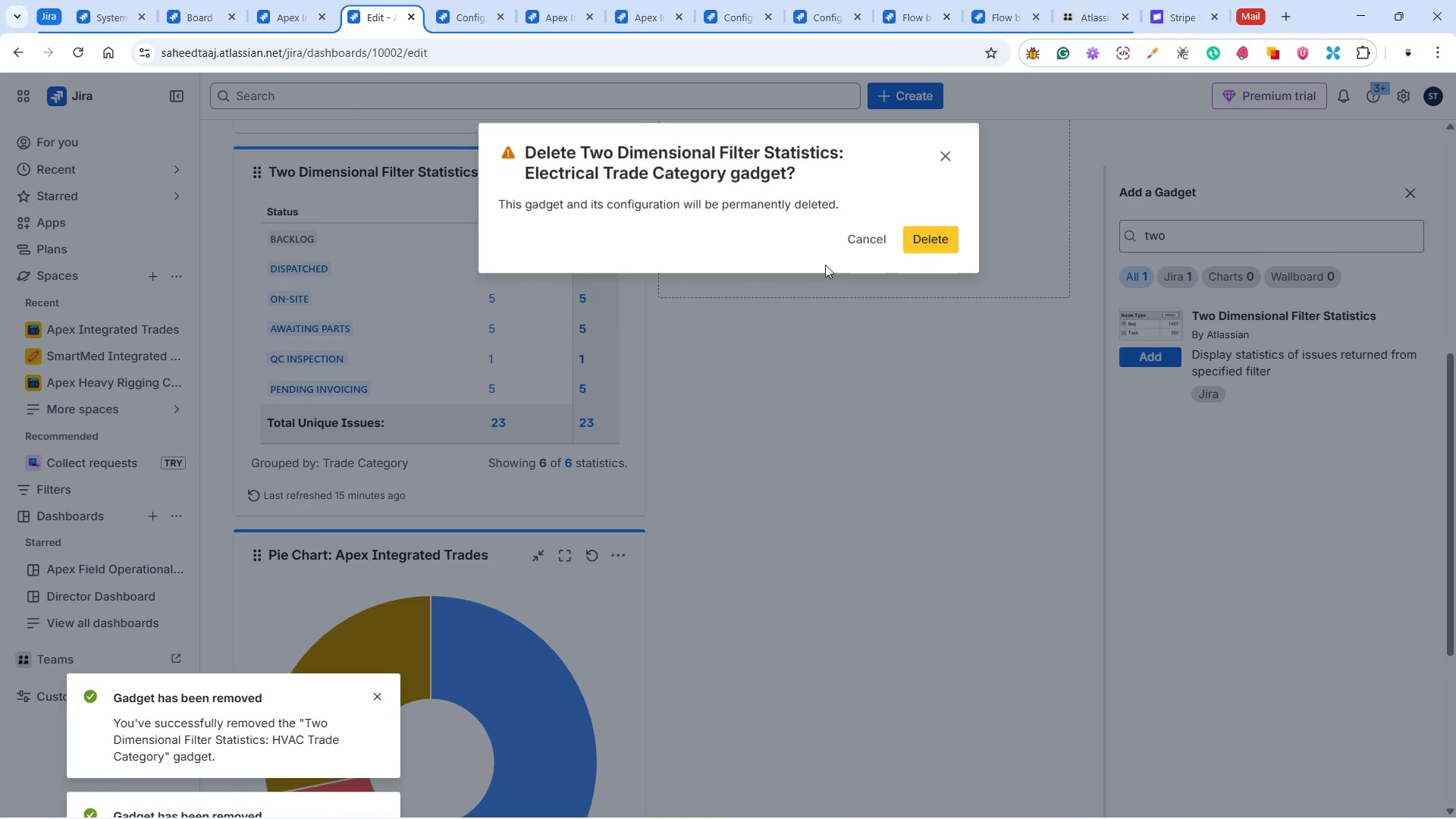 
left_click([936, 242])
 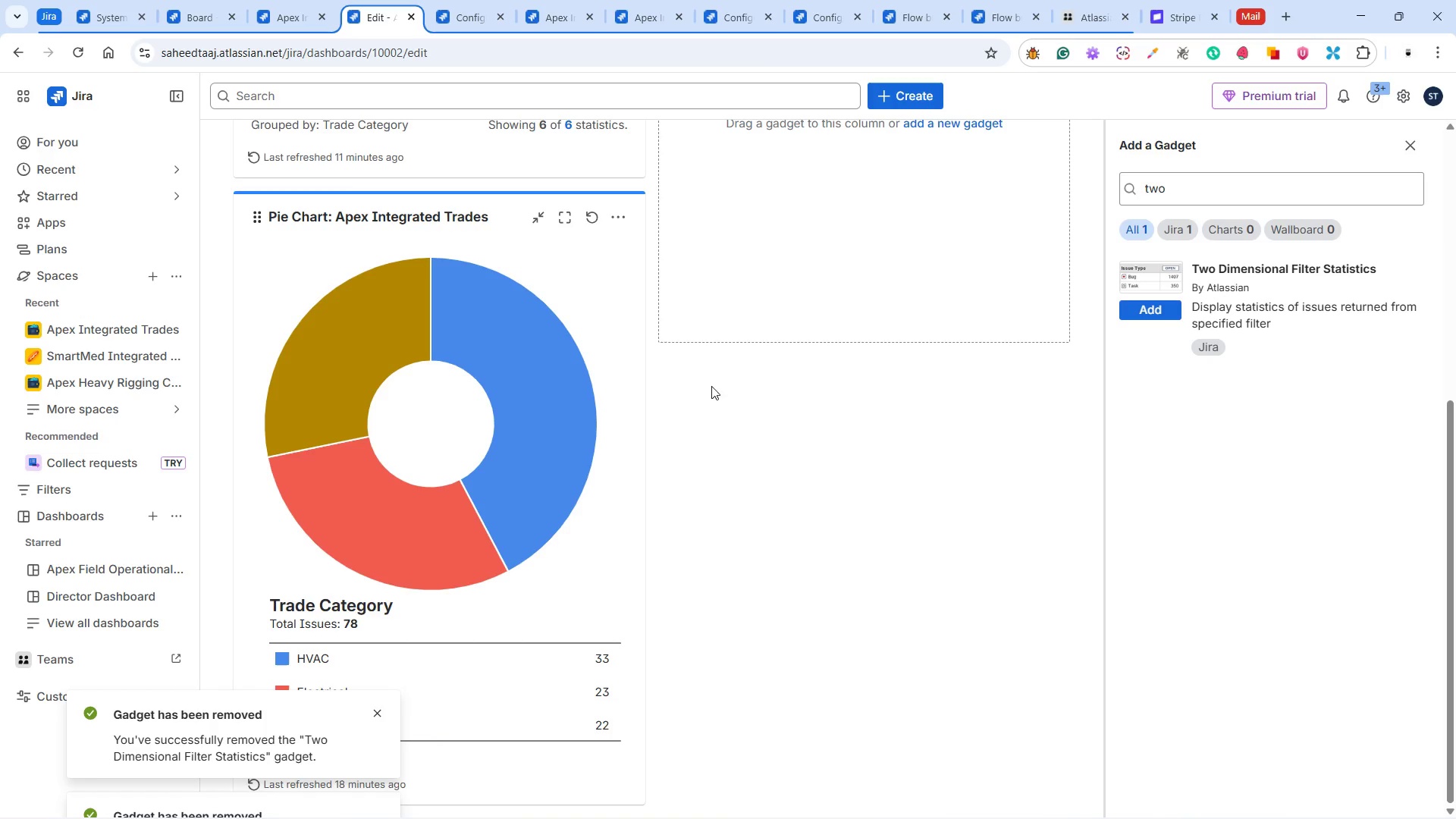 
scroll: coordinate [593, 422], scroll_direction: up, amount: 8.0
 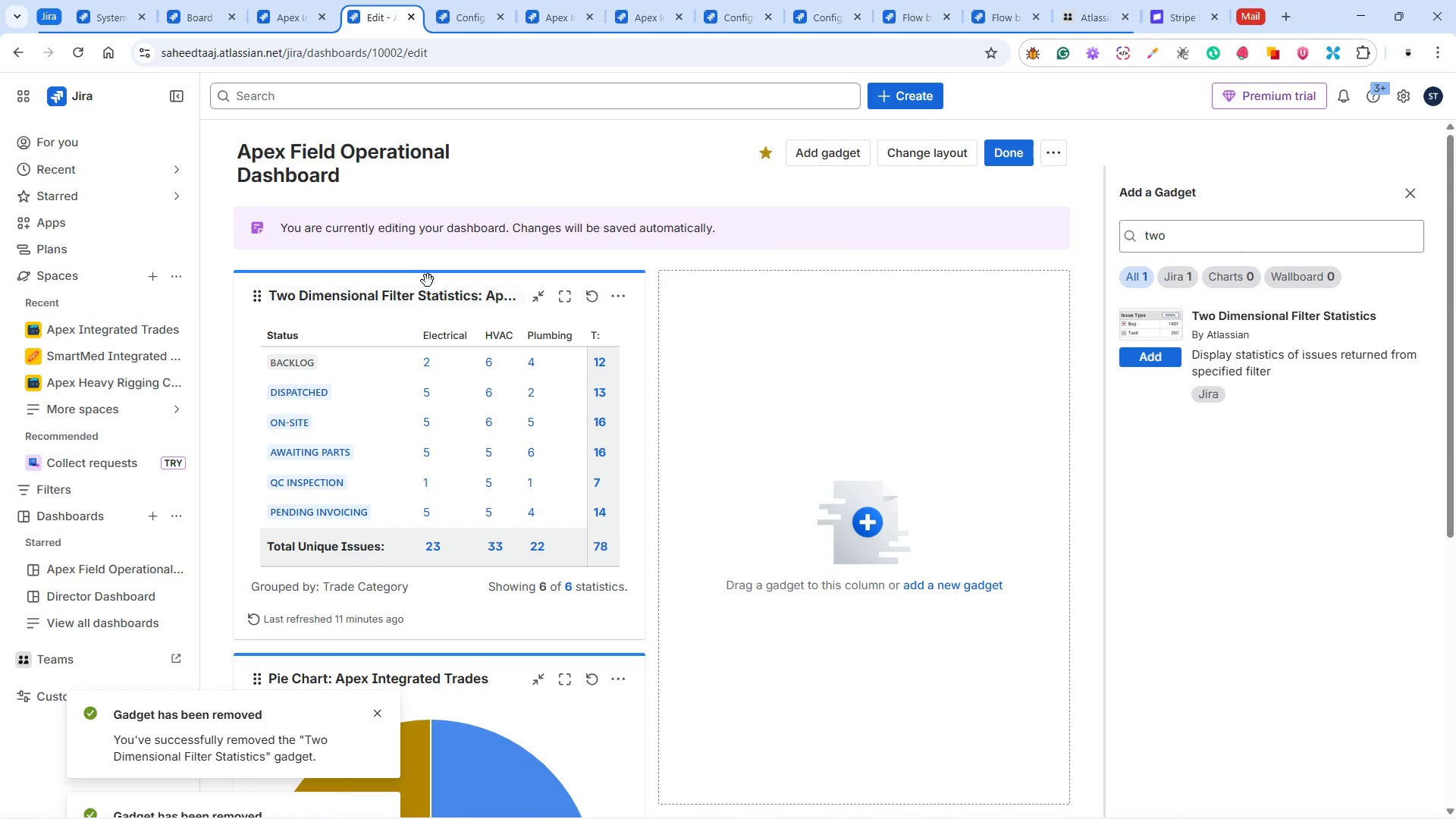 
left_click_drag(start_coordinate=[412, 281], to_coordinate=[849, 285])
 